 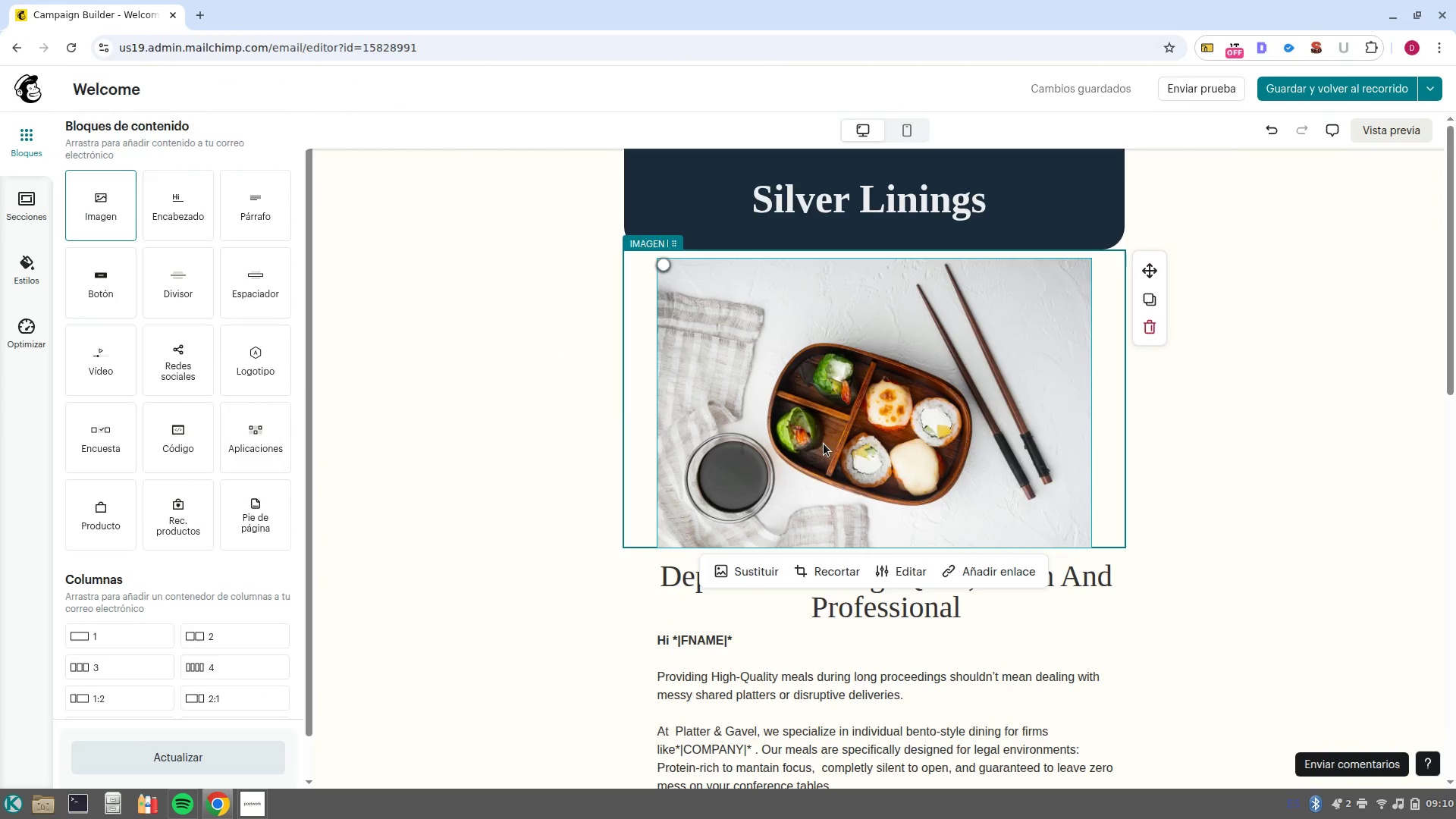 
left_click([72, 280])
 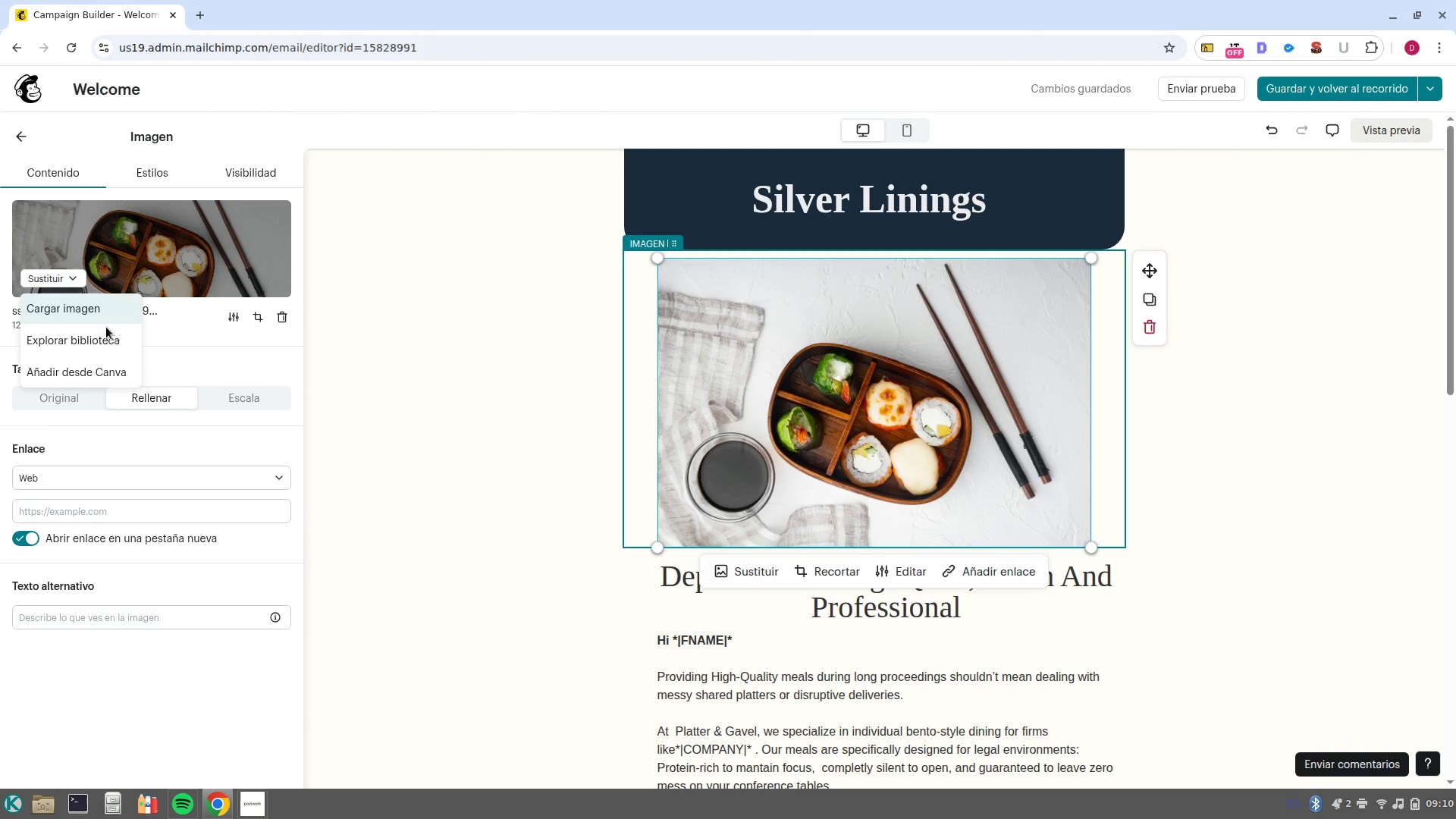 
left_click([109, 338])
 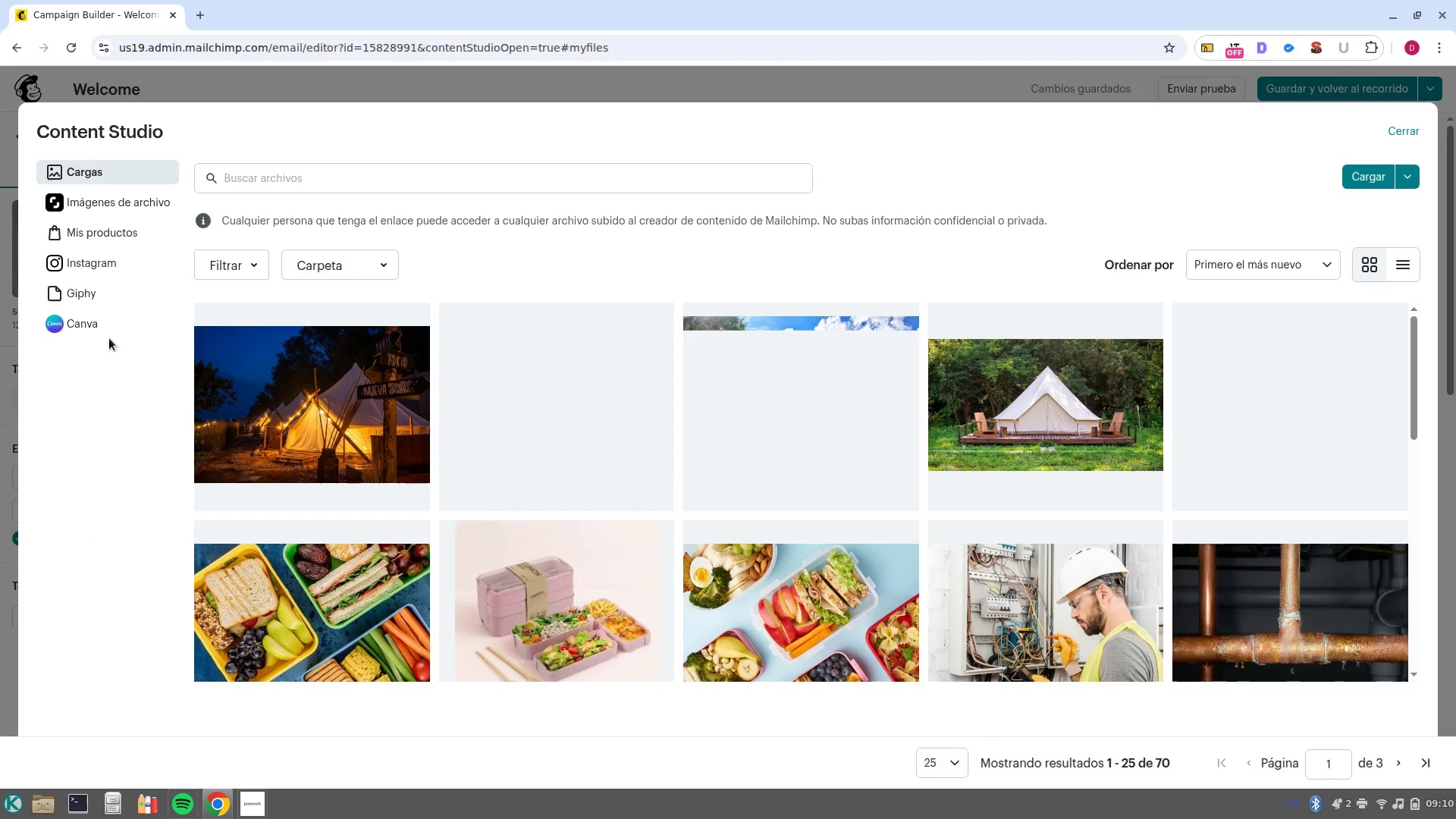 
left_click([129, 210])
 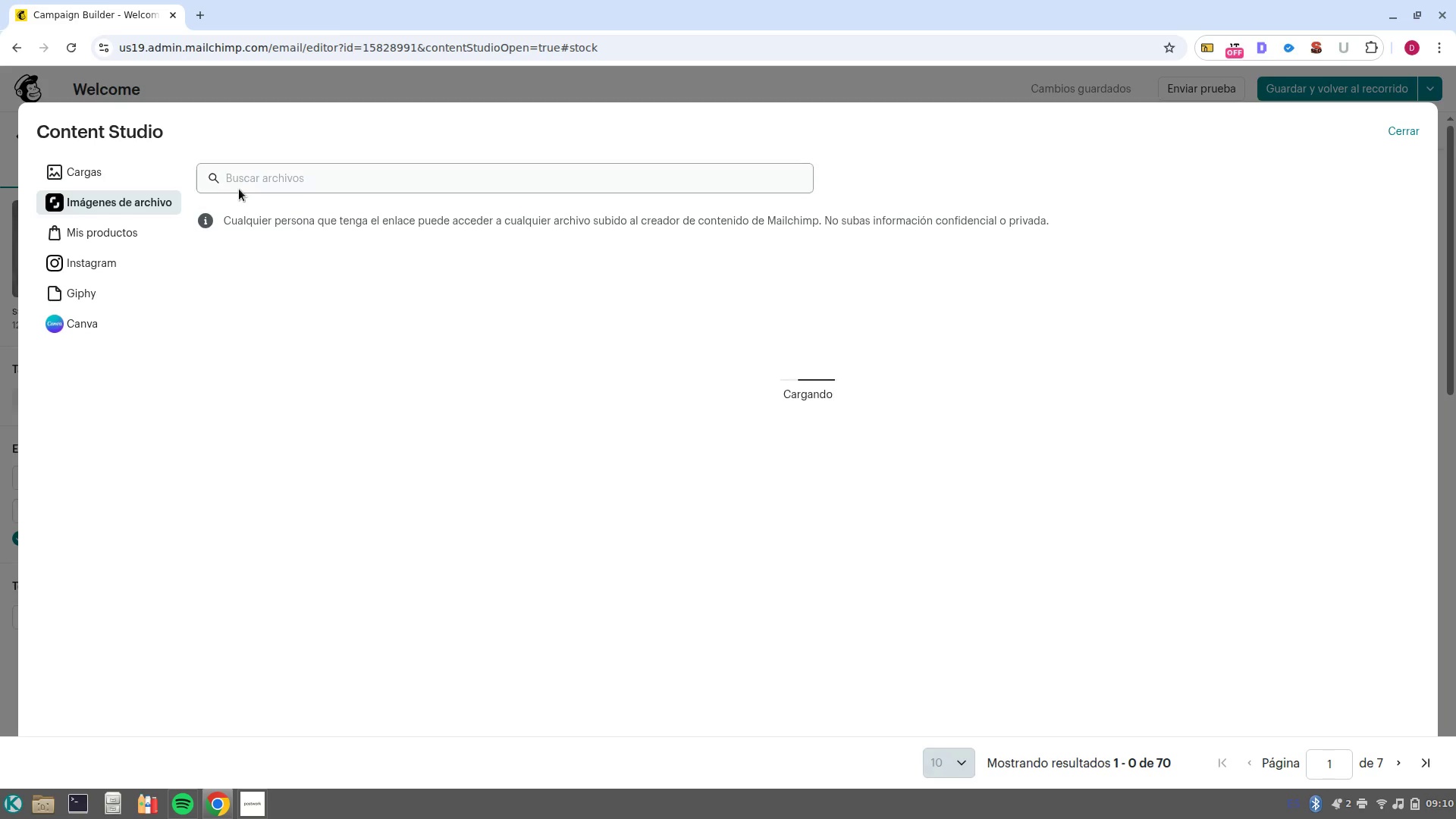 
left_click([240, 188])
 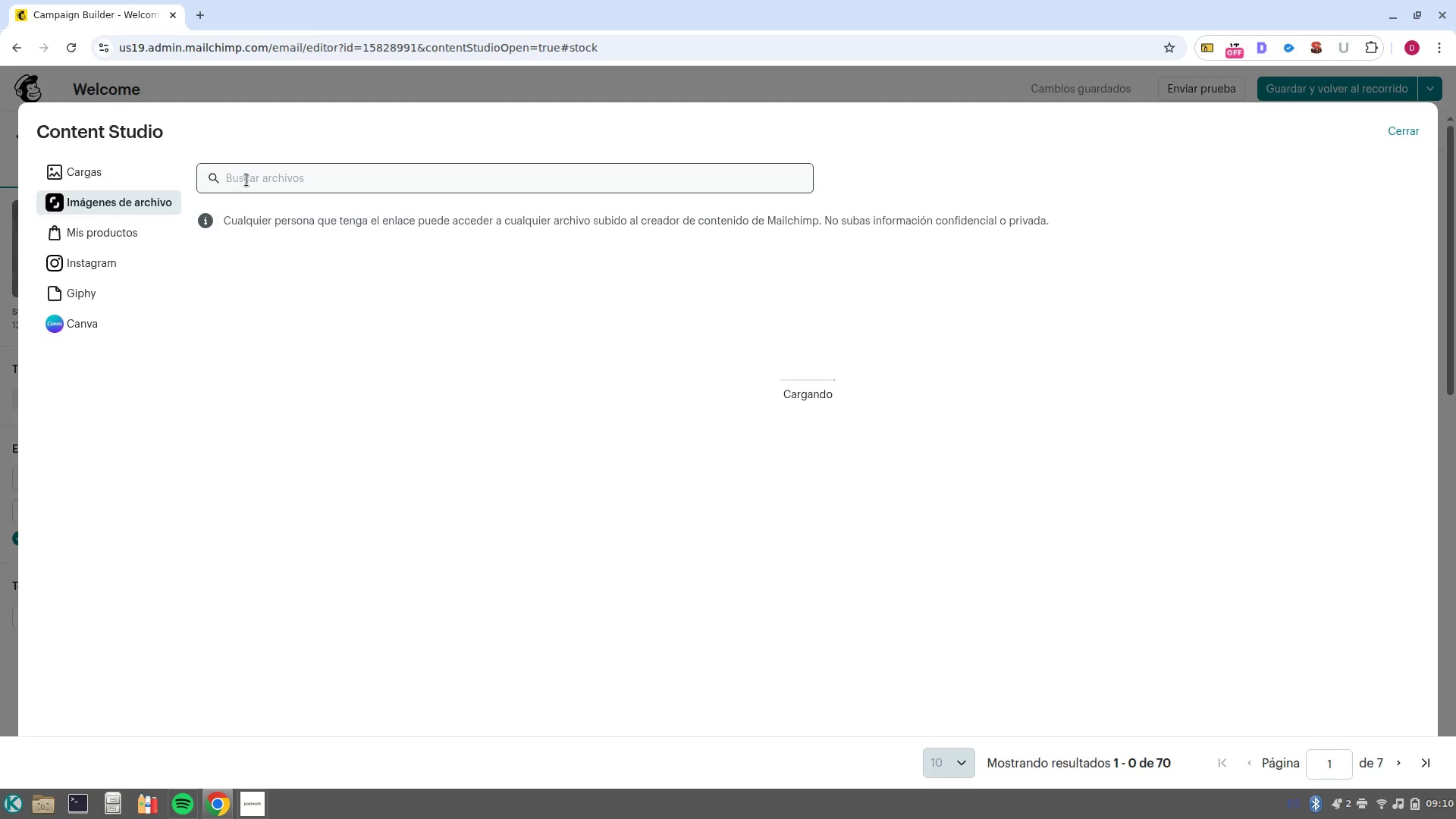 
left_click([246, 180])
 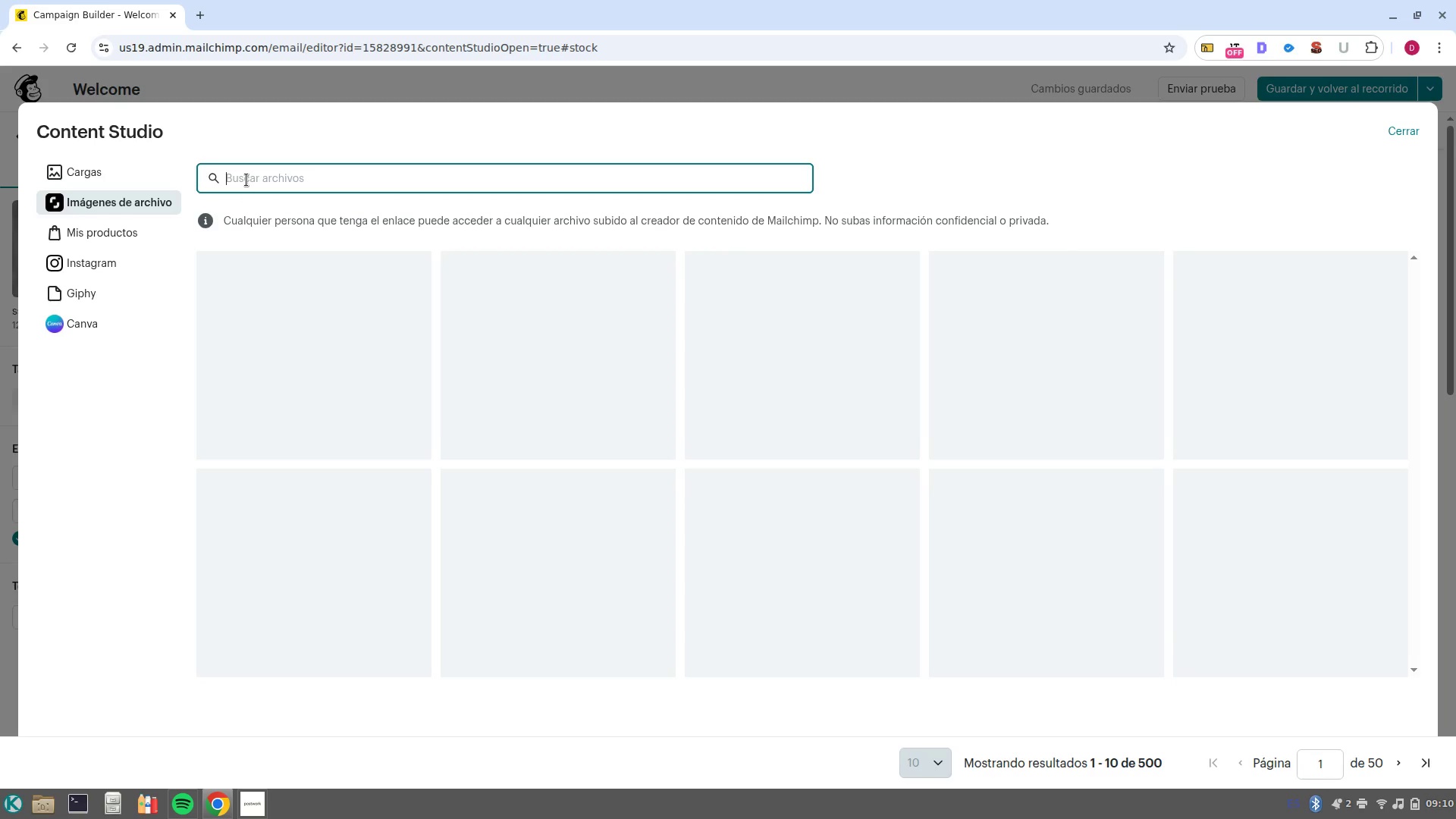 
type(Mem%orycare)
key(NumpadEnter)
 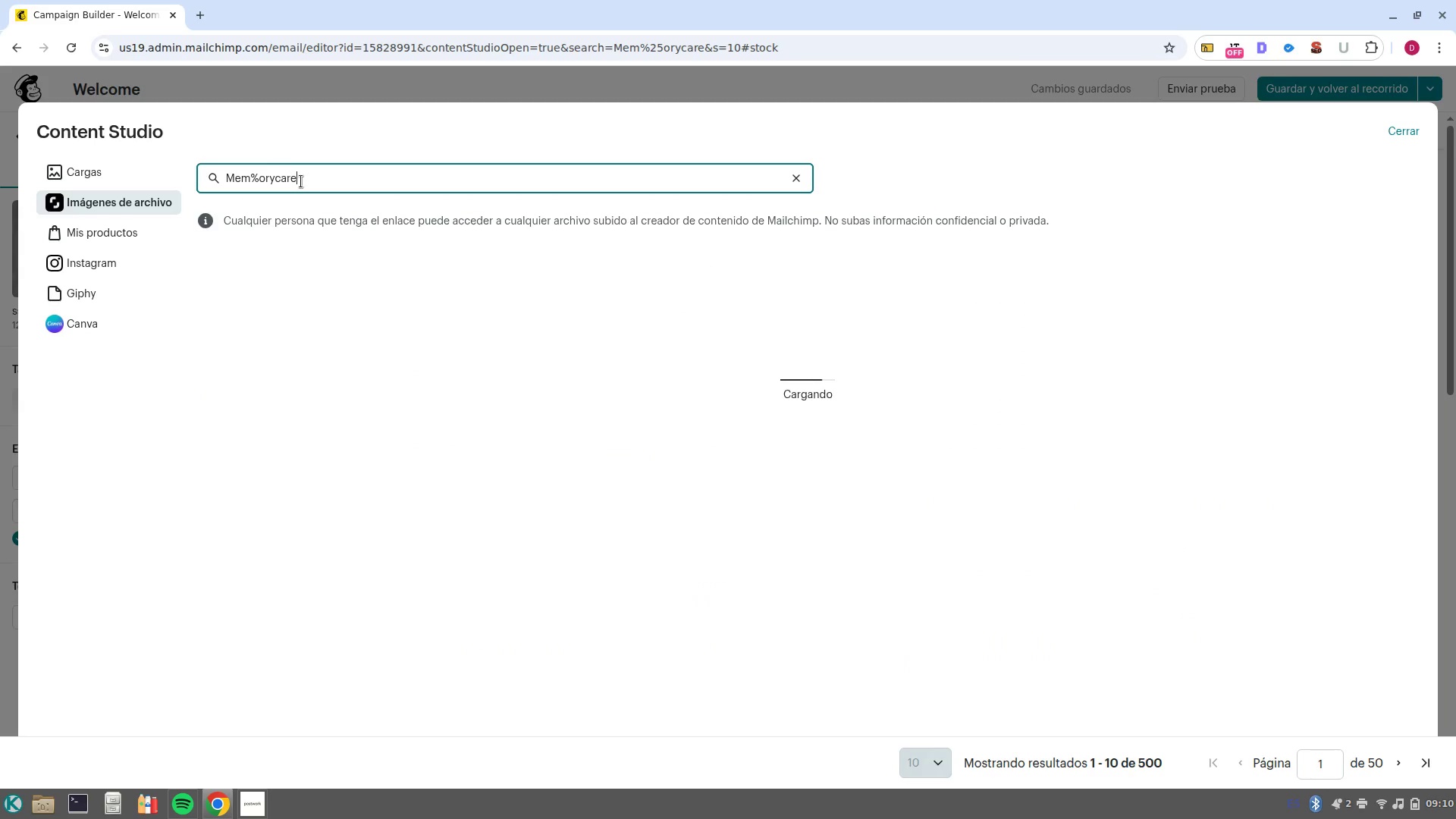 
left_click_drag(start_coordinate=[312, 179], to_coordinate=[176, 180])
 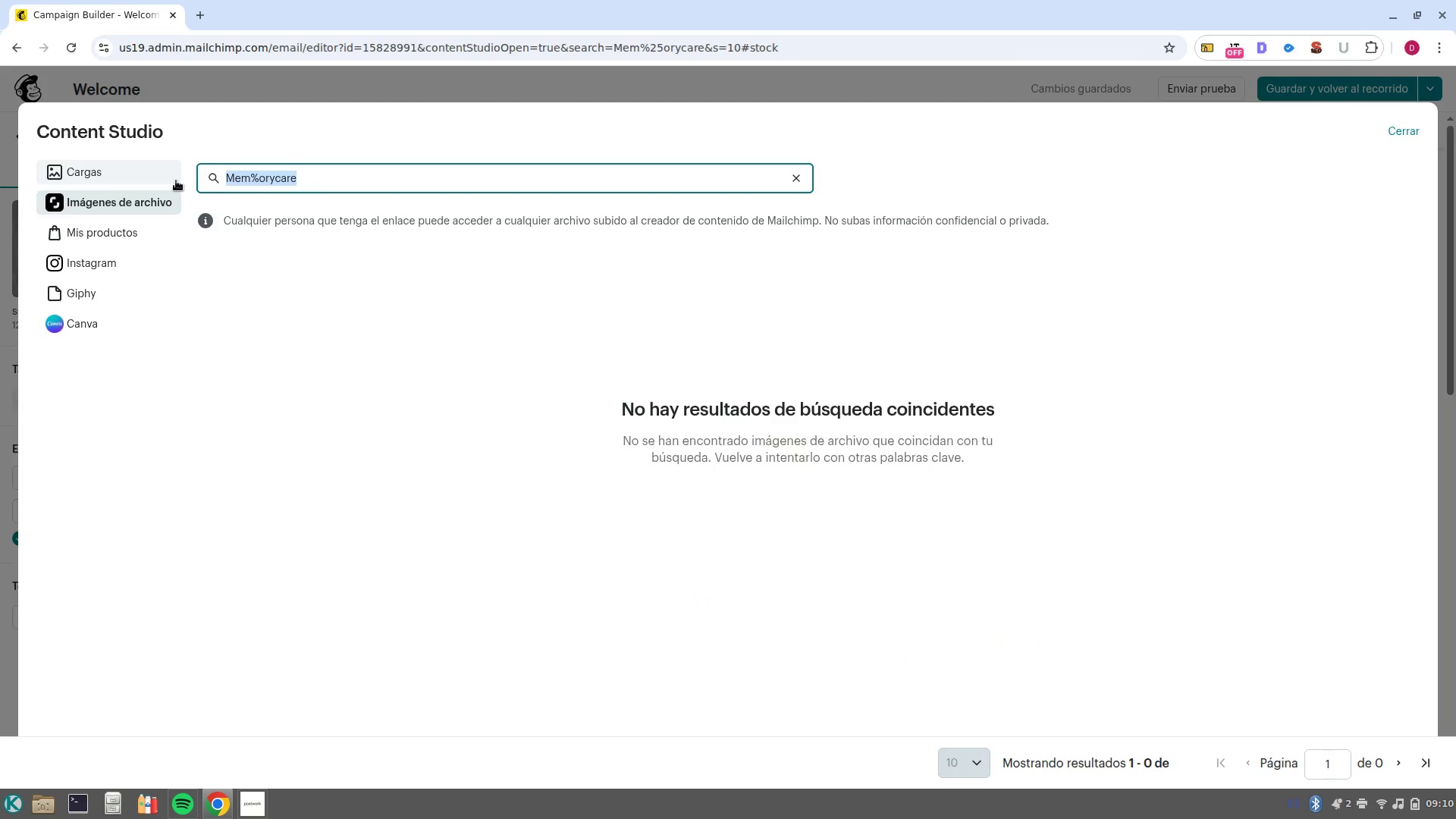 
type(memory care)
key(NumpadEnter)
 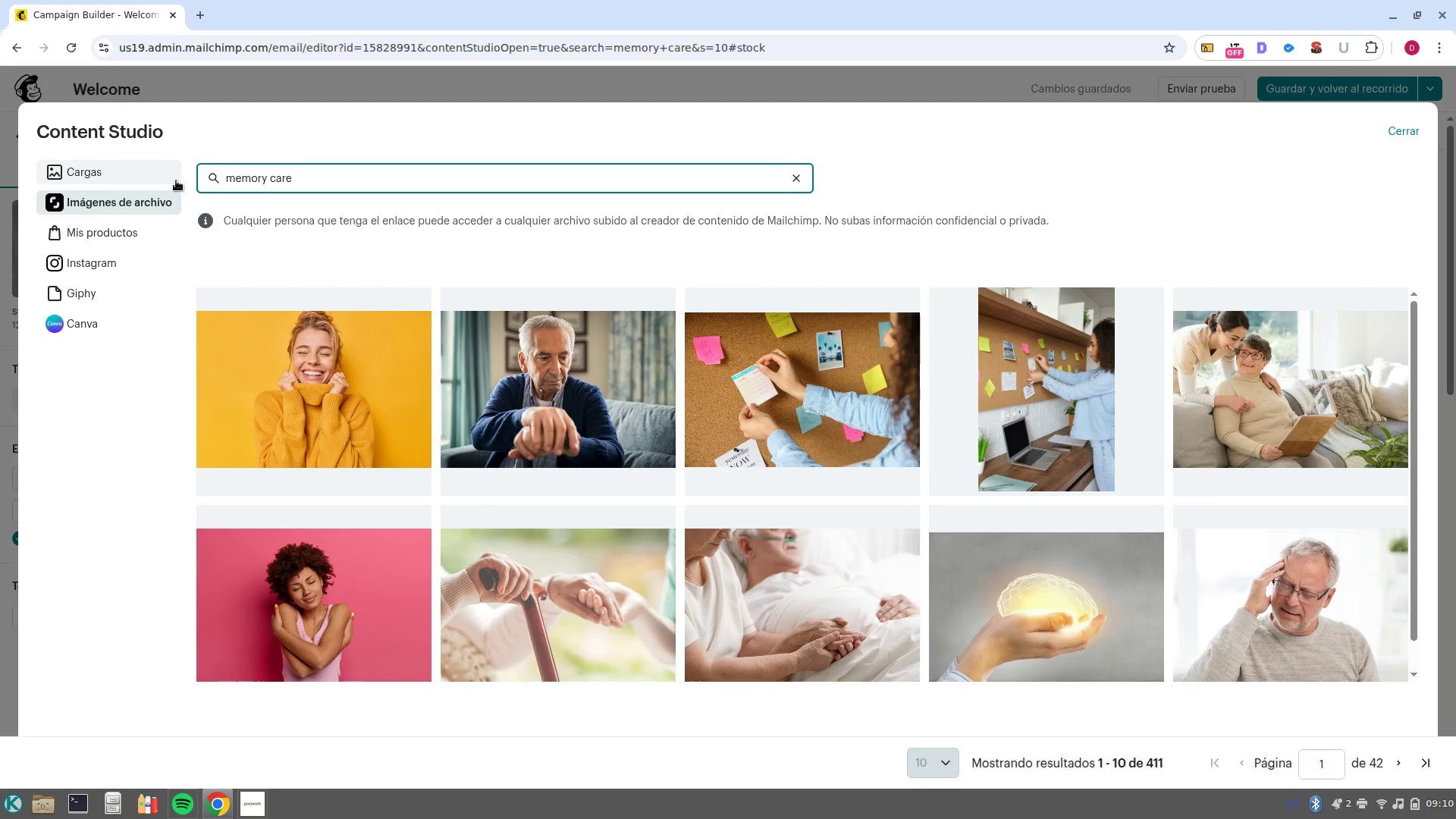 
wait(16.52)
 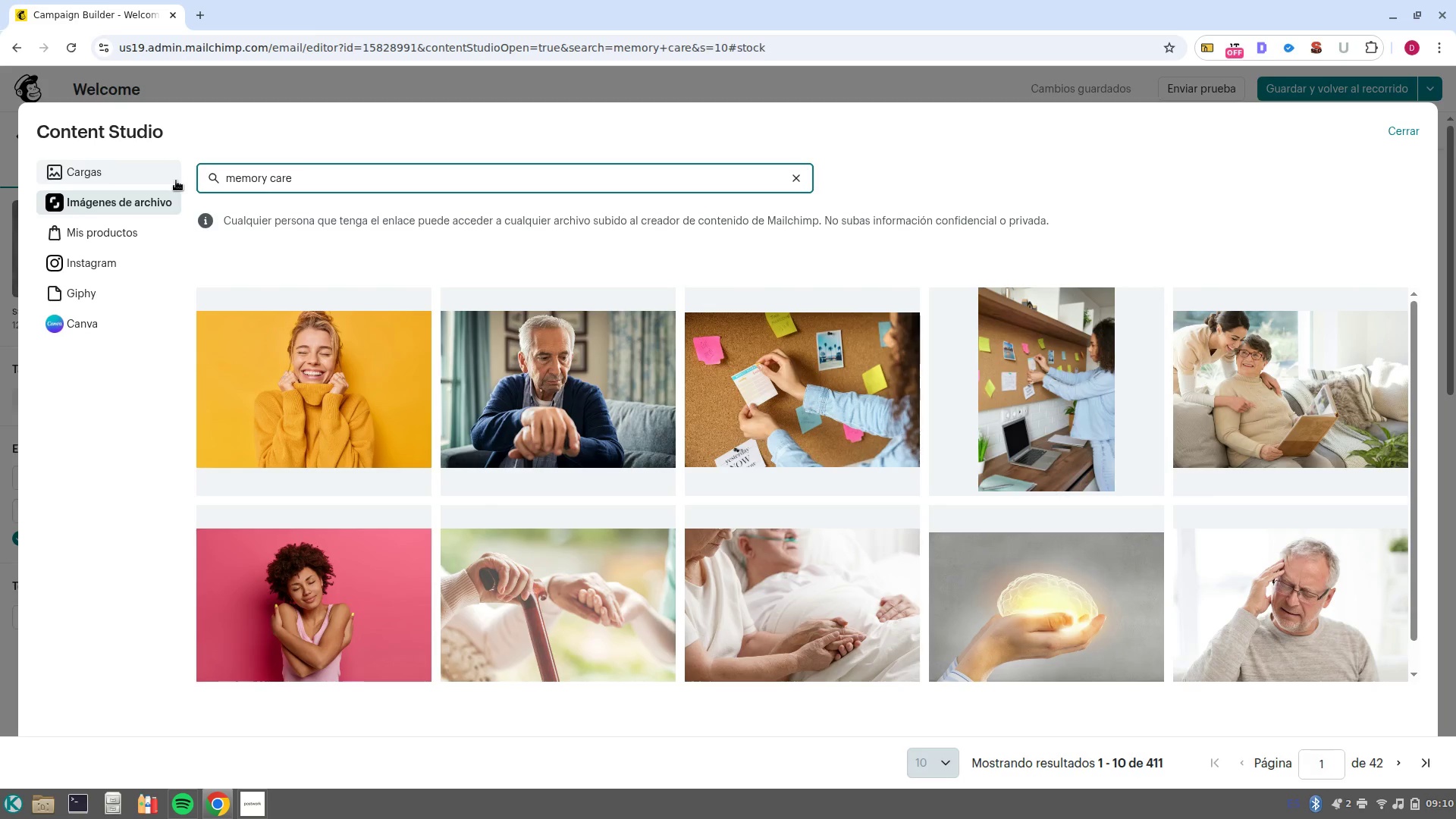 
left_click([1238, 432])
 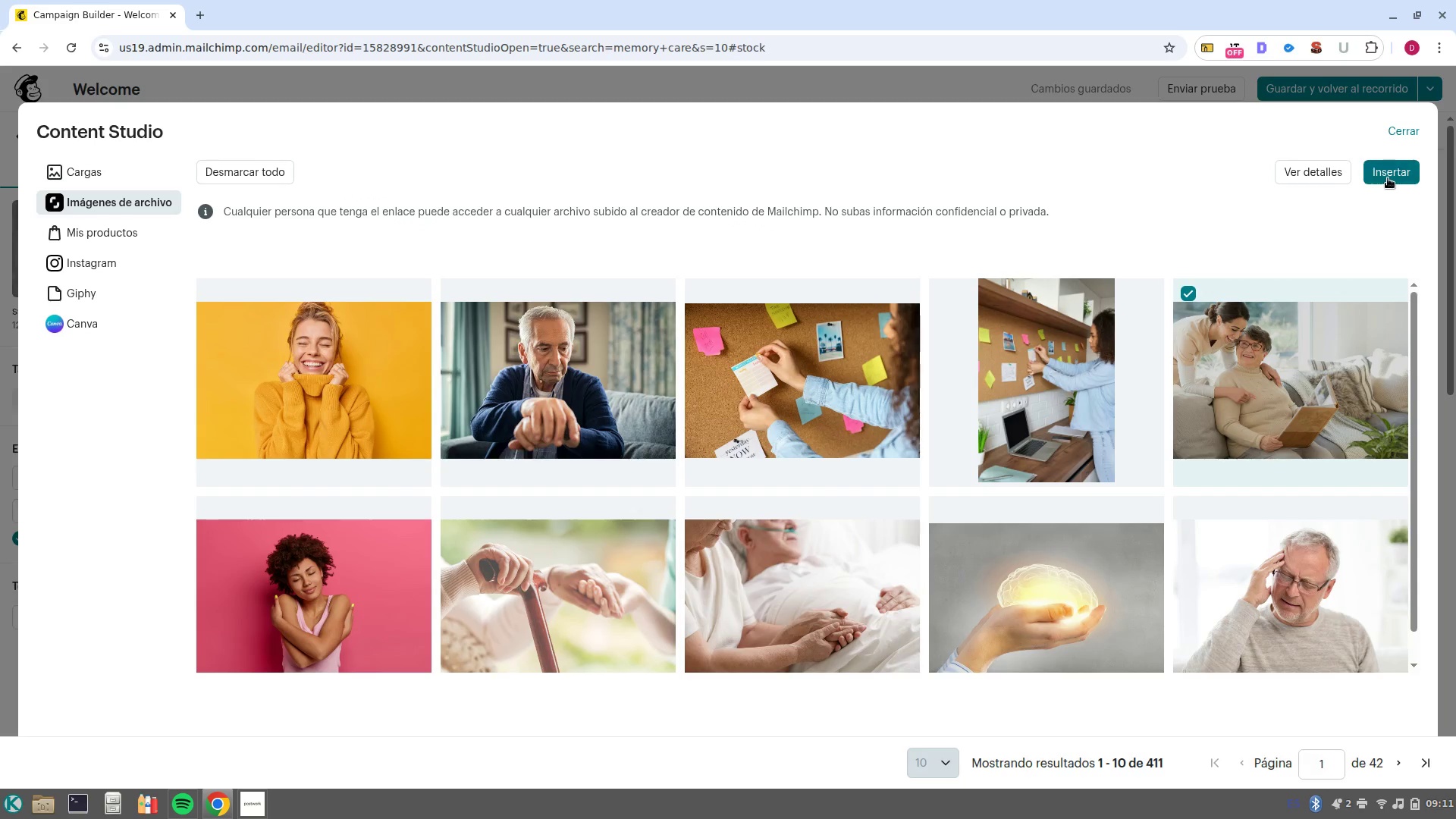 
left_click([1388, 178])
 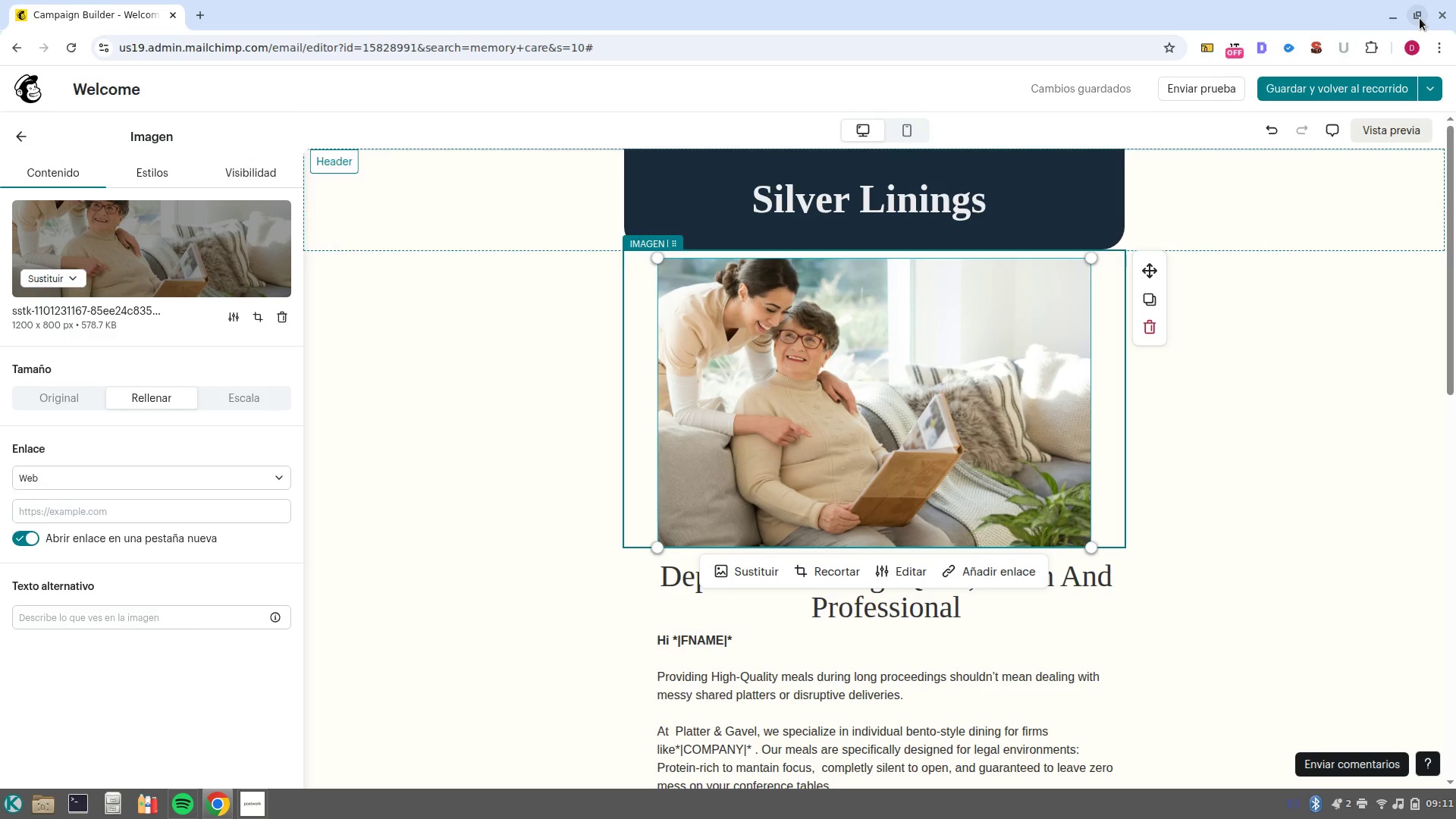 
wait(23.2)
 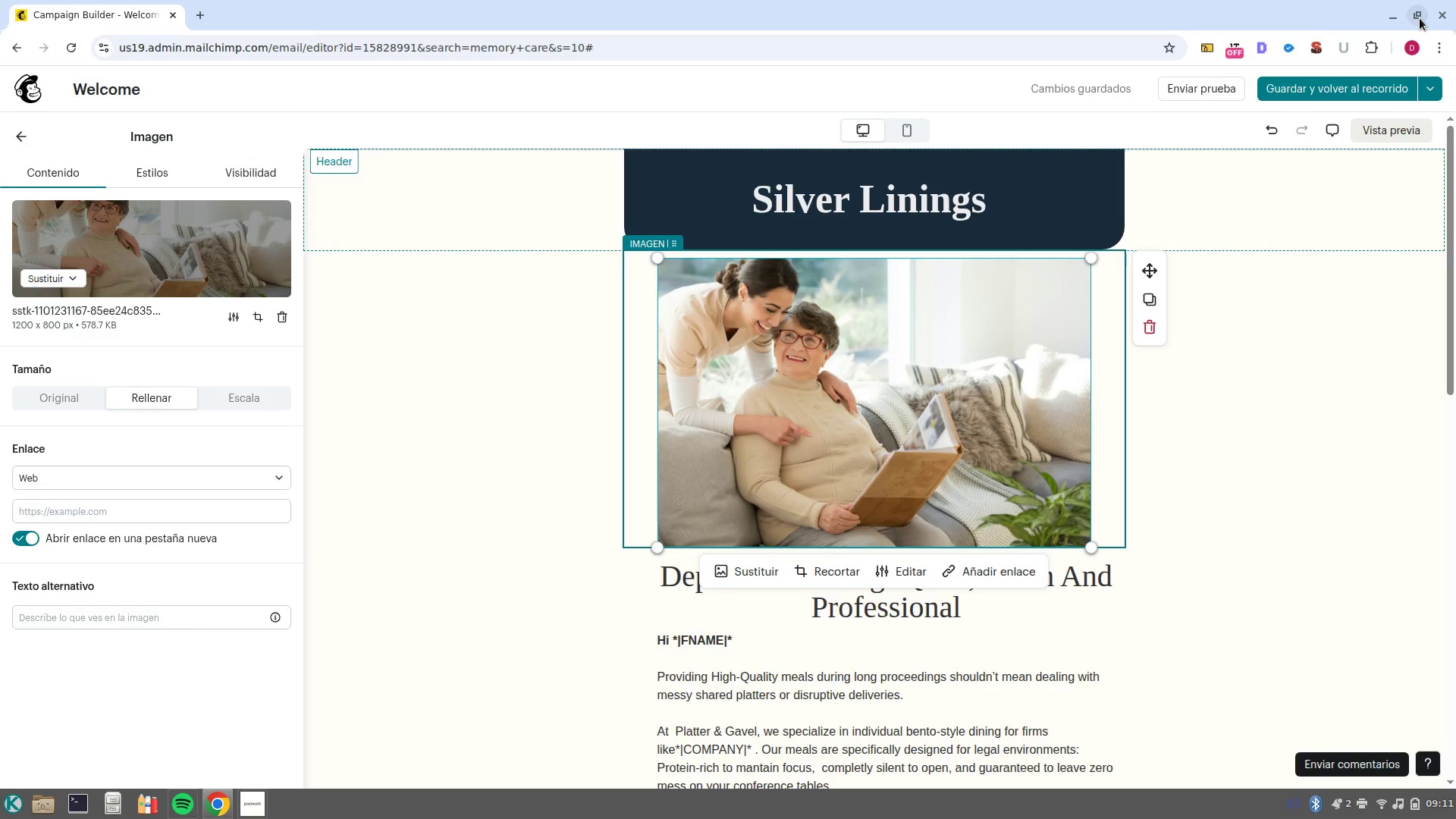 
left_click([1004, 613])
 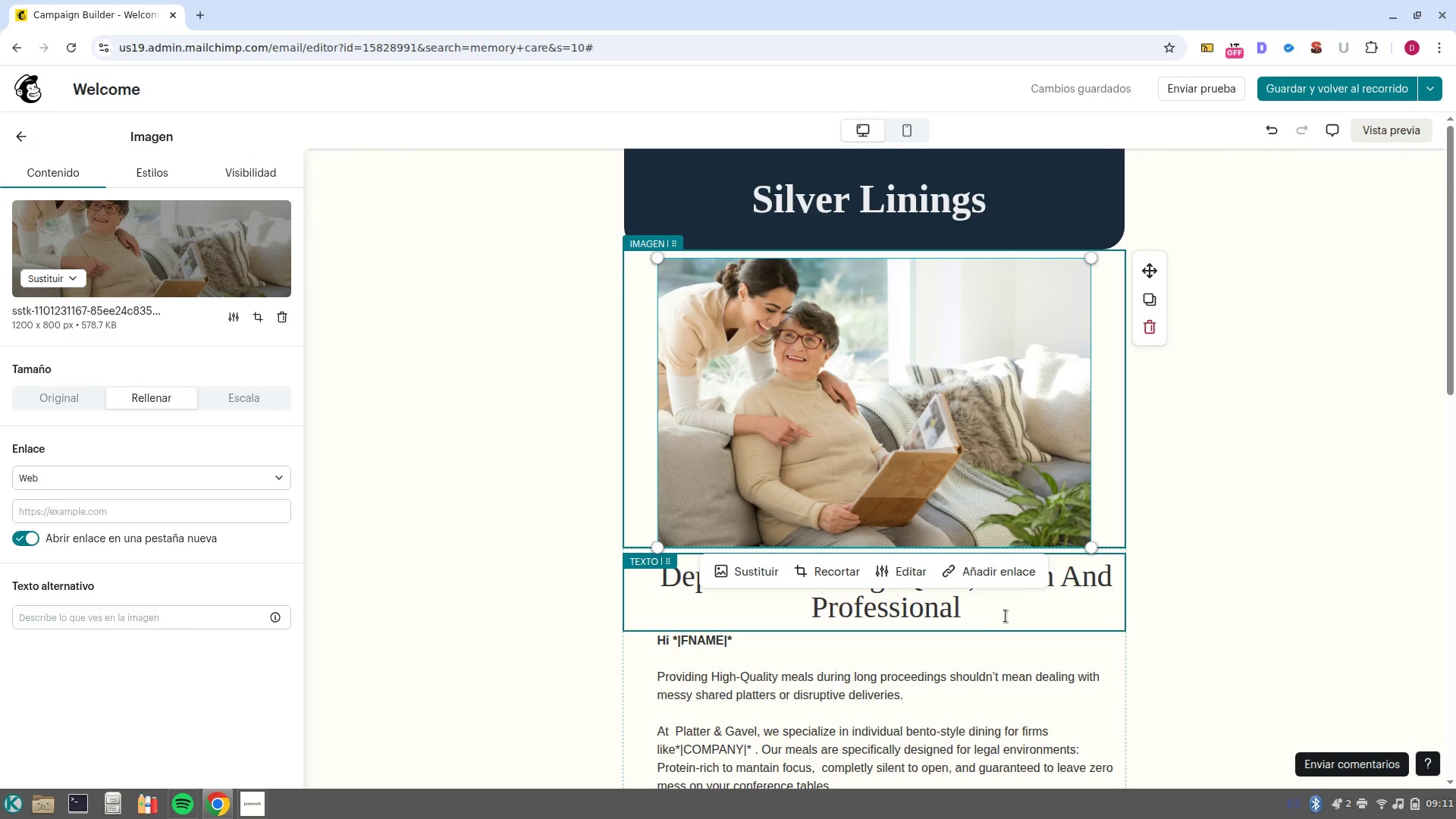 
mouse_move([1025, 601])
 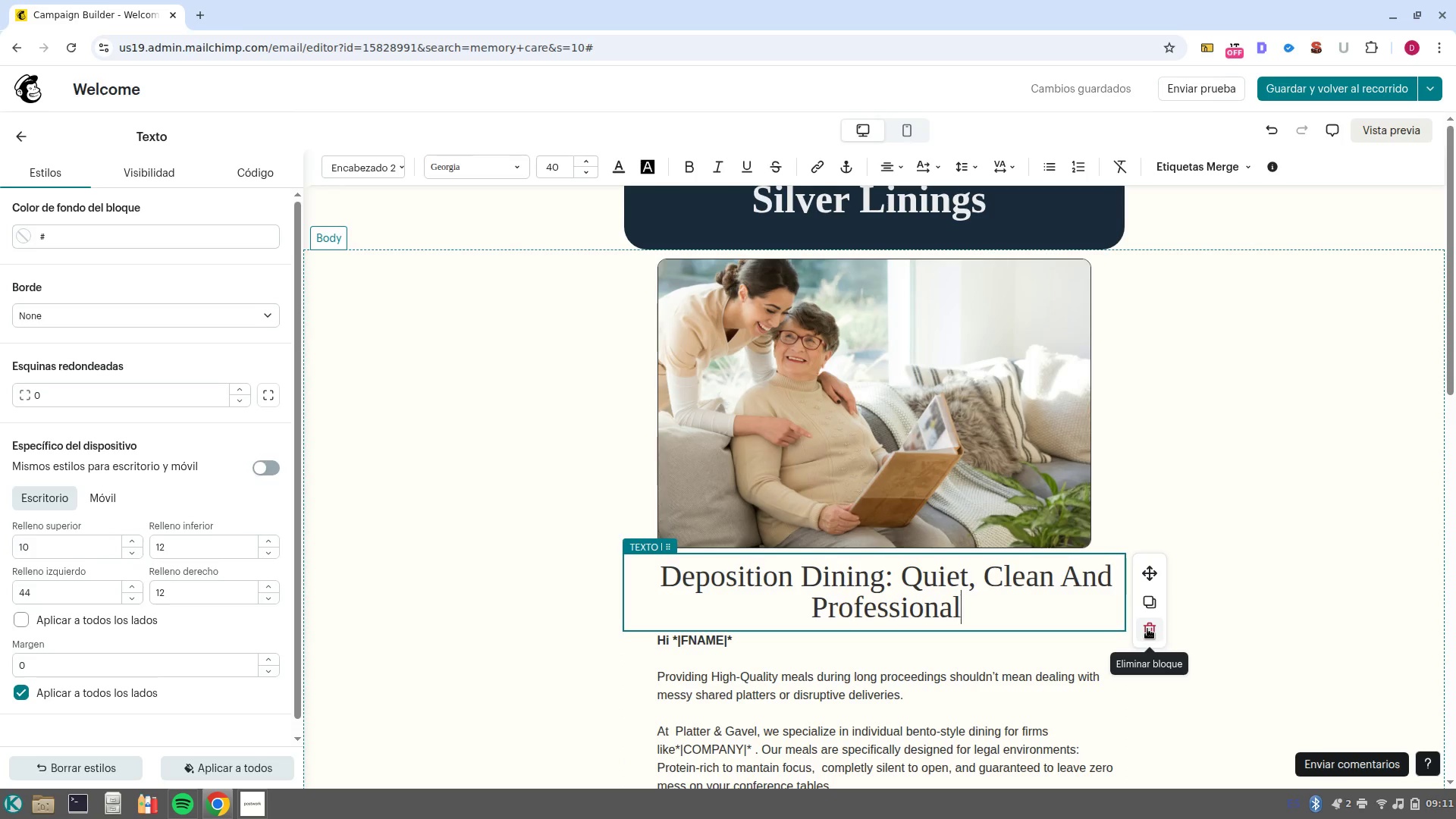 
left_click([1147, 629])
 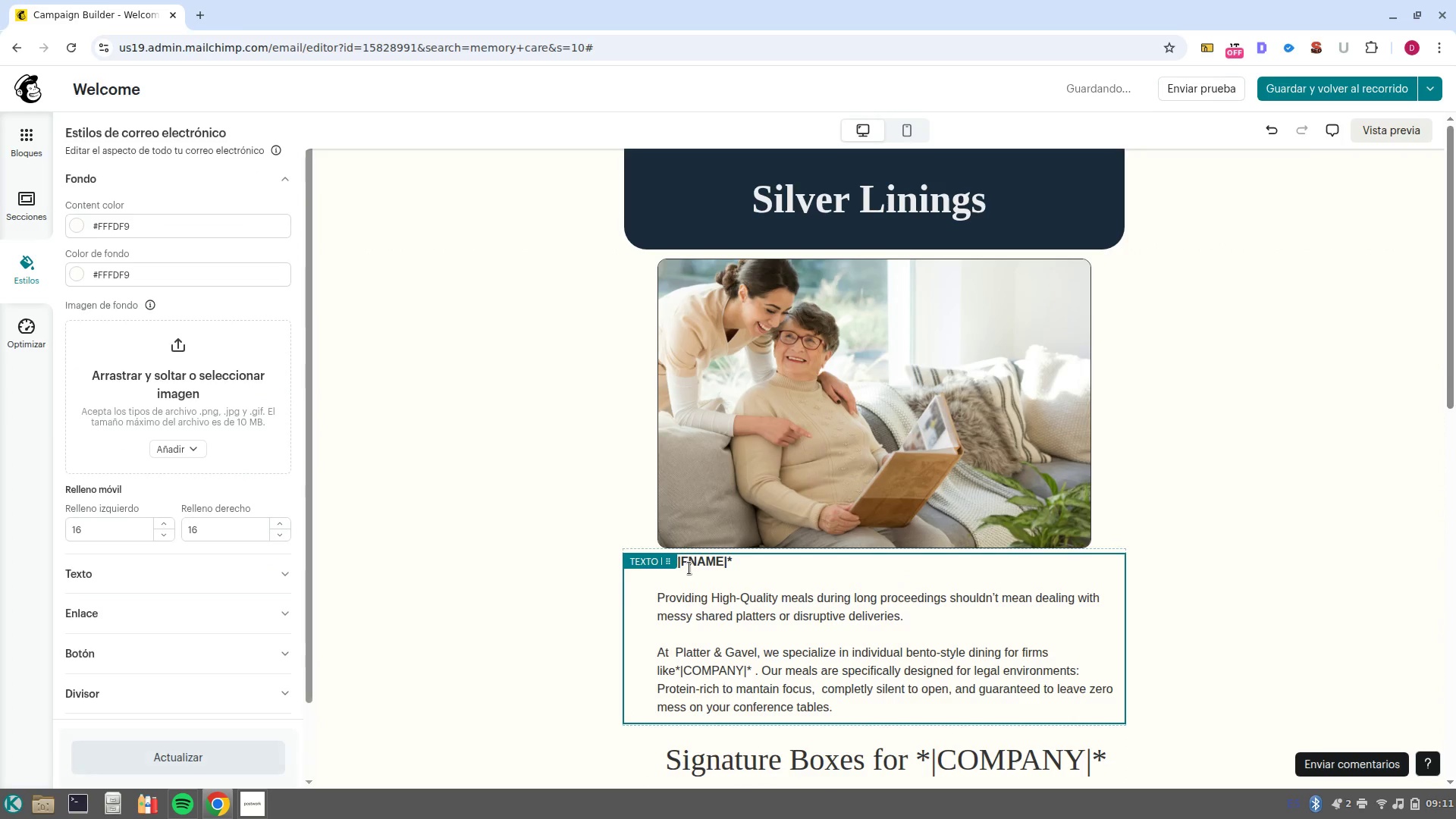 
left_click([759, 560])
 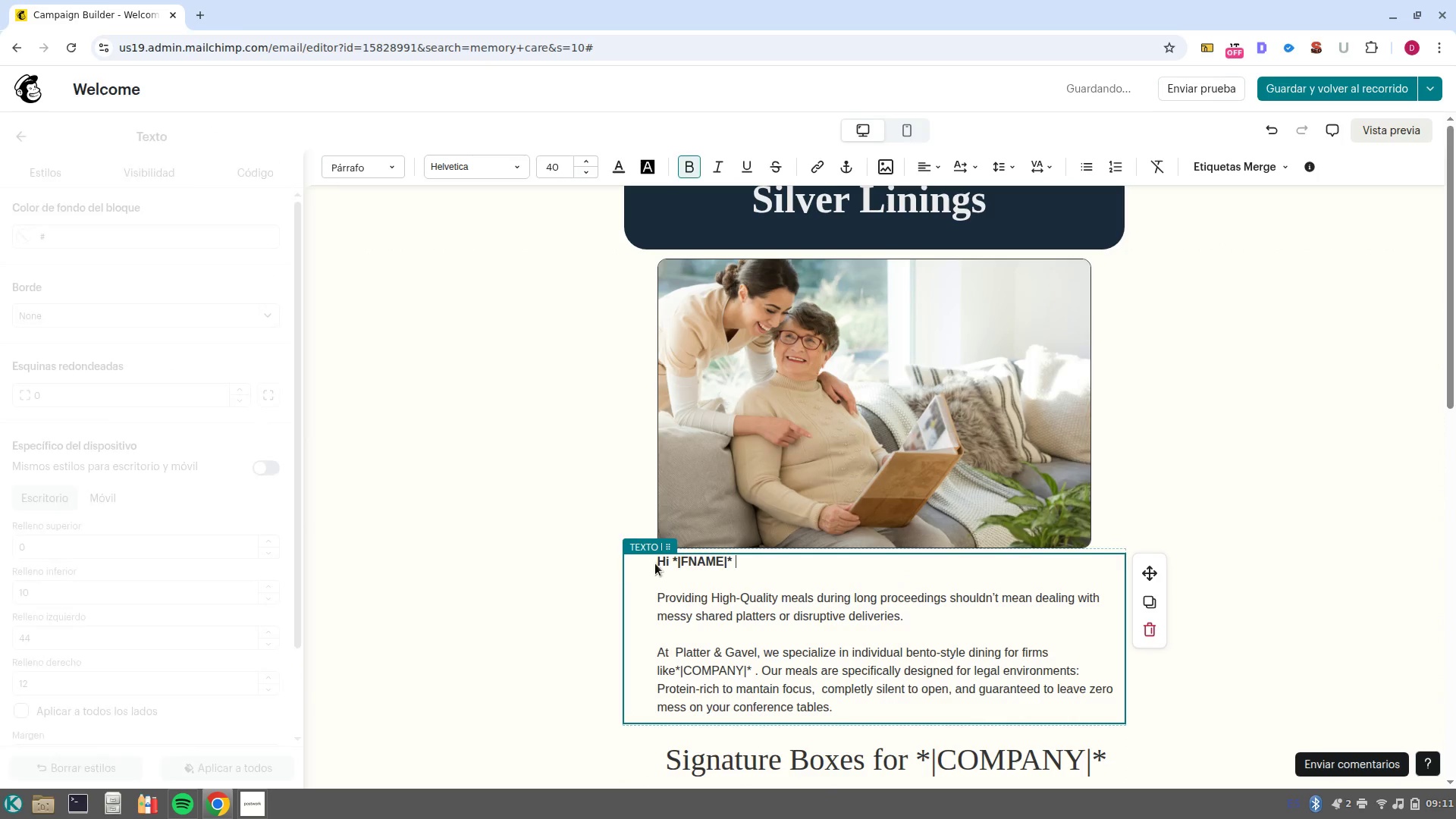 
left_click([653, 560])
 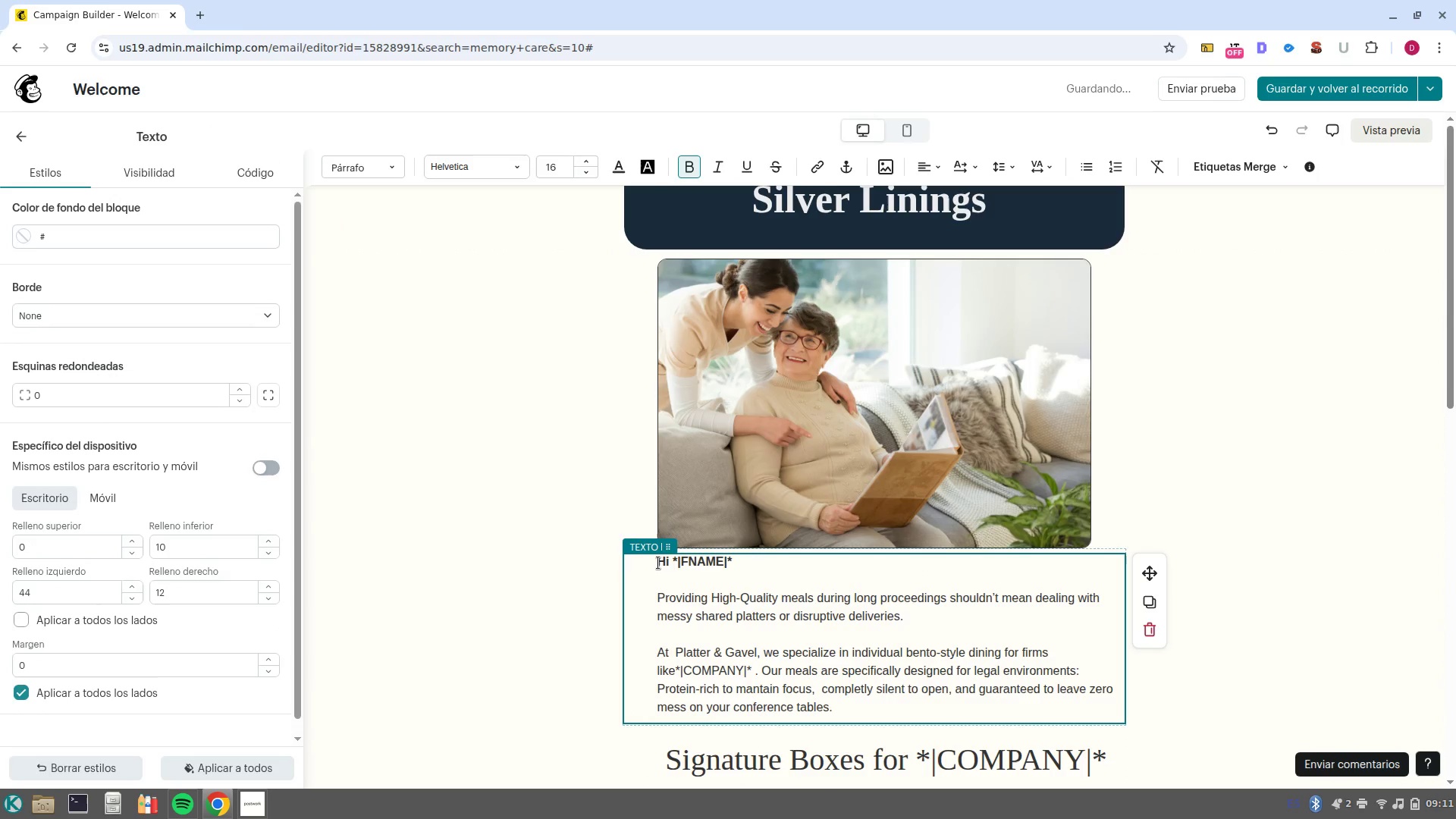 
left_click([658, 563])
 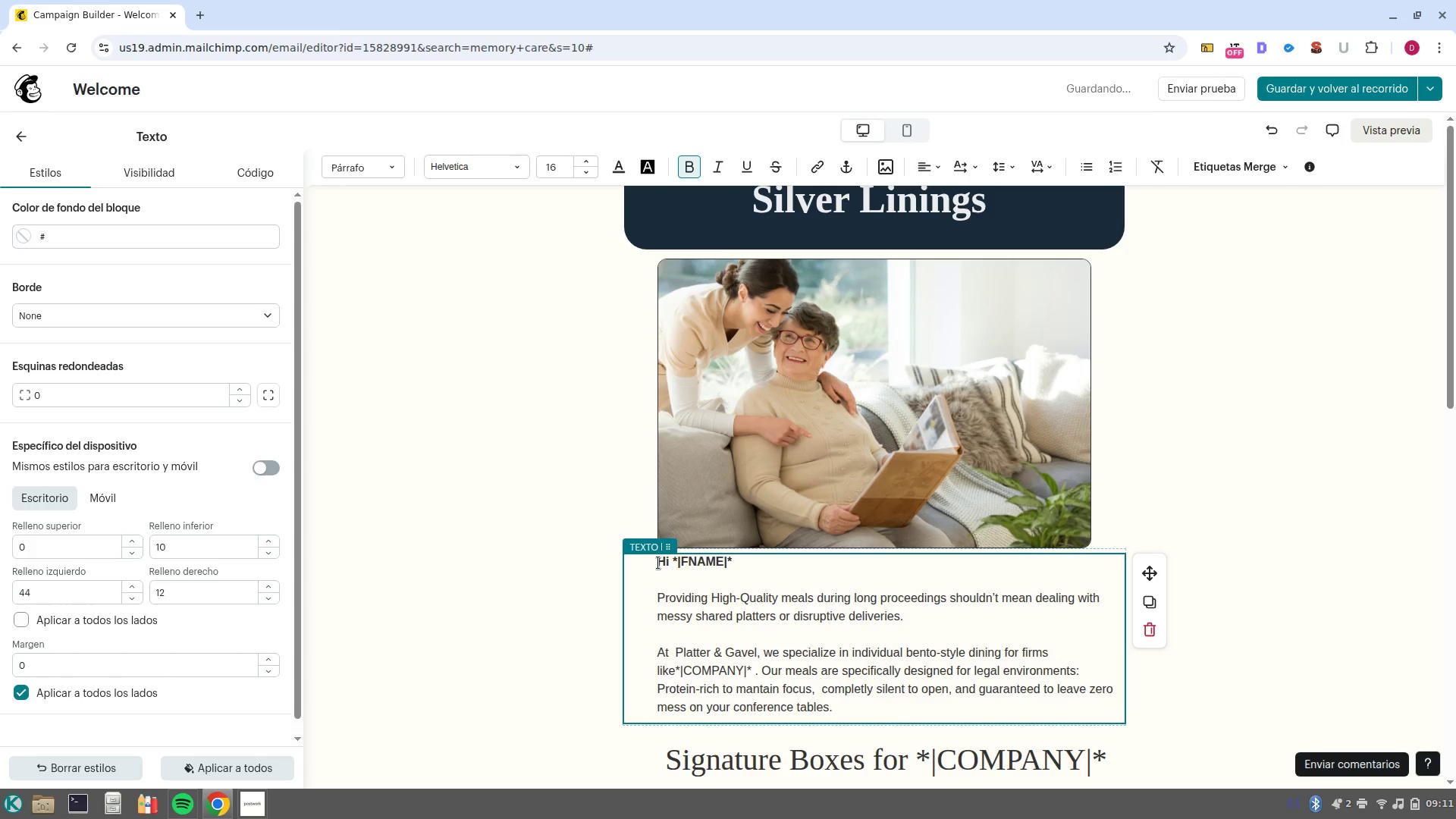 
key(NumpadEnter)
 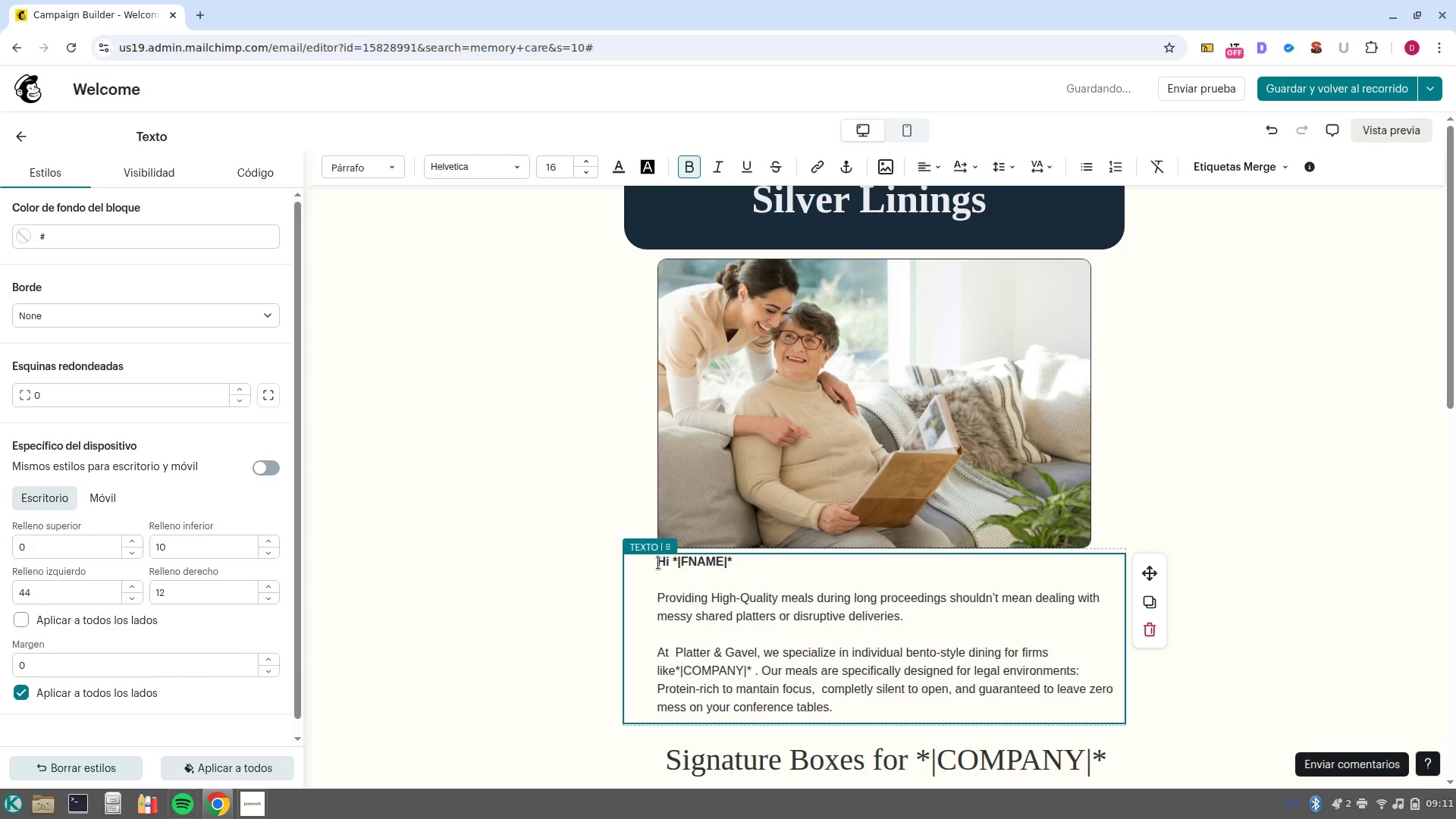 
key(NumpadEnter)
 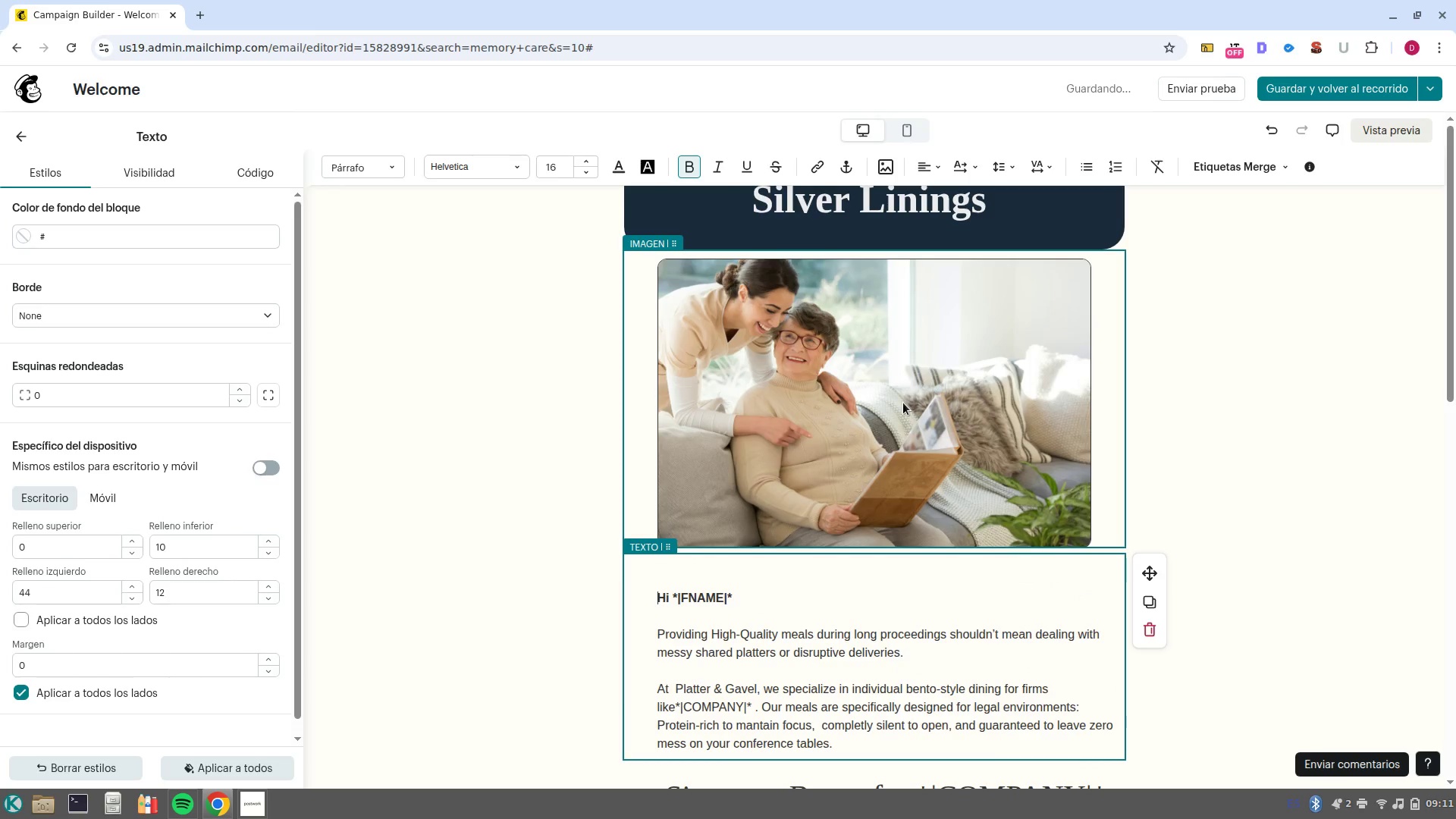 
left_click([903, 403])
 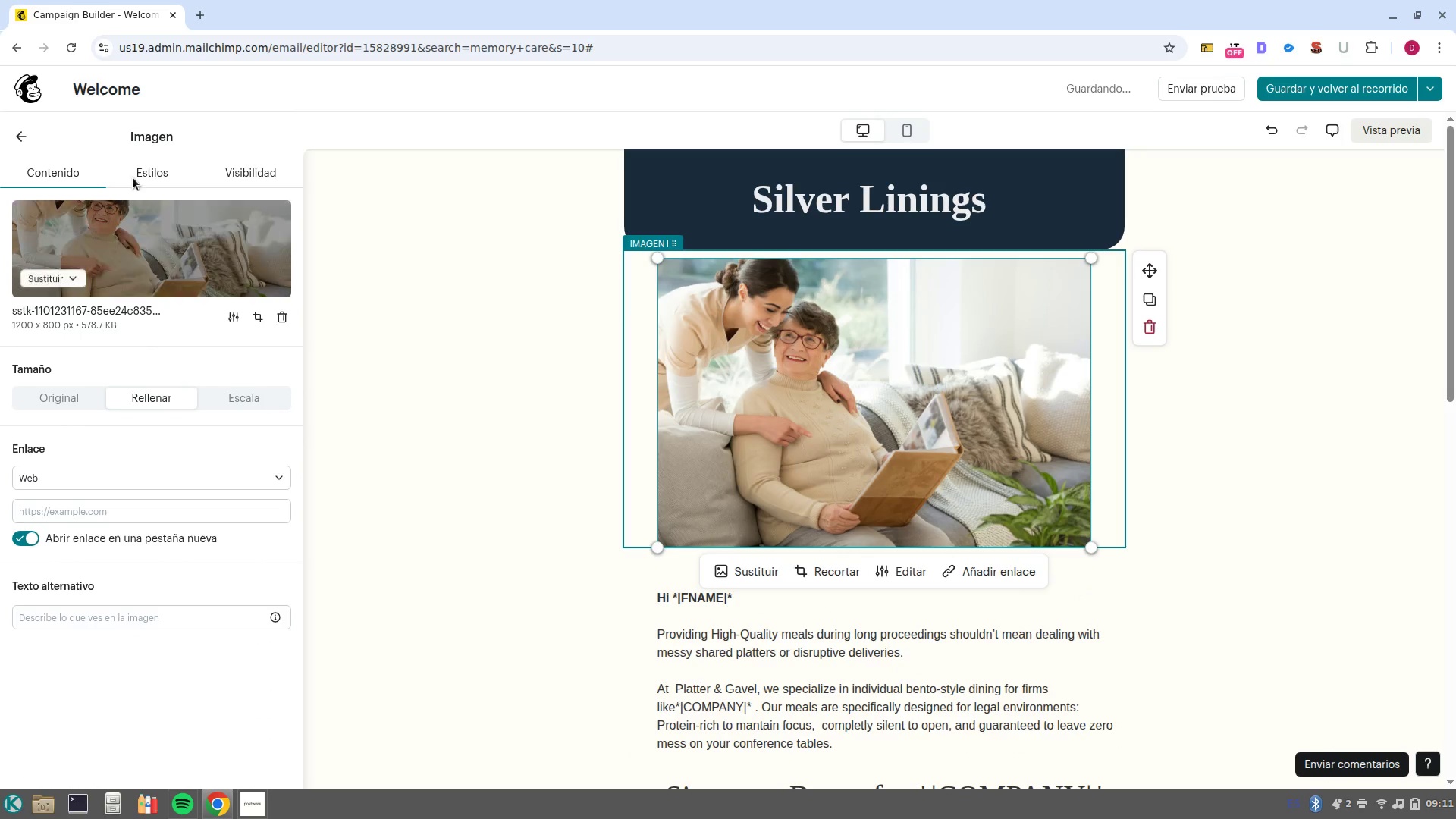 
left_click([145, 174])
 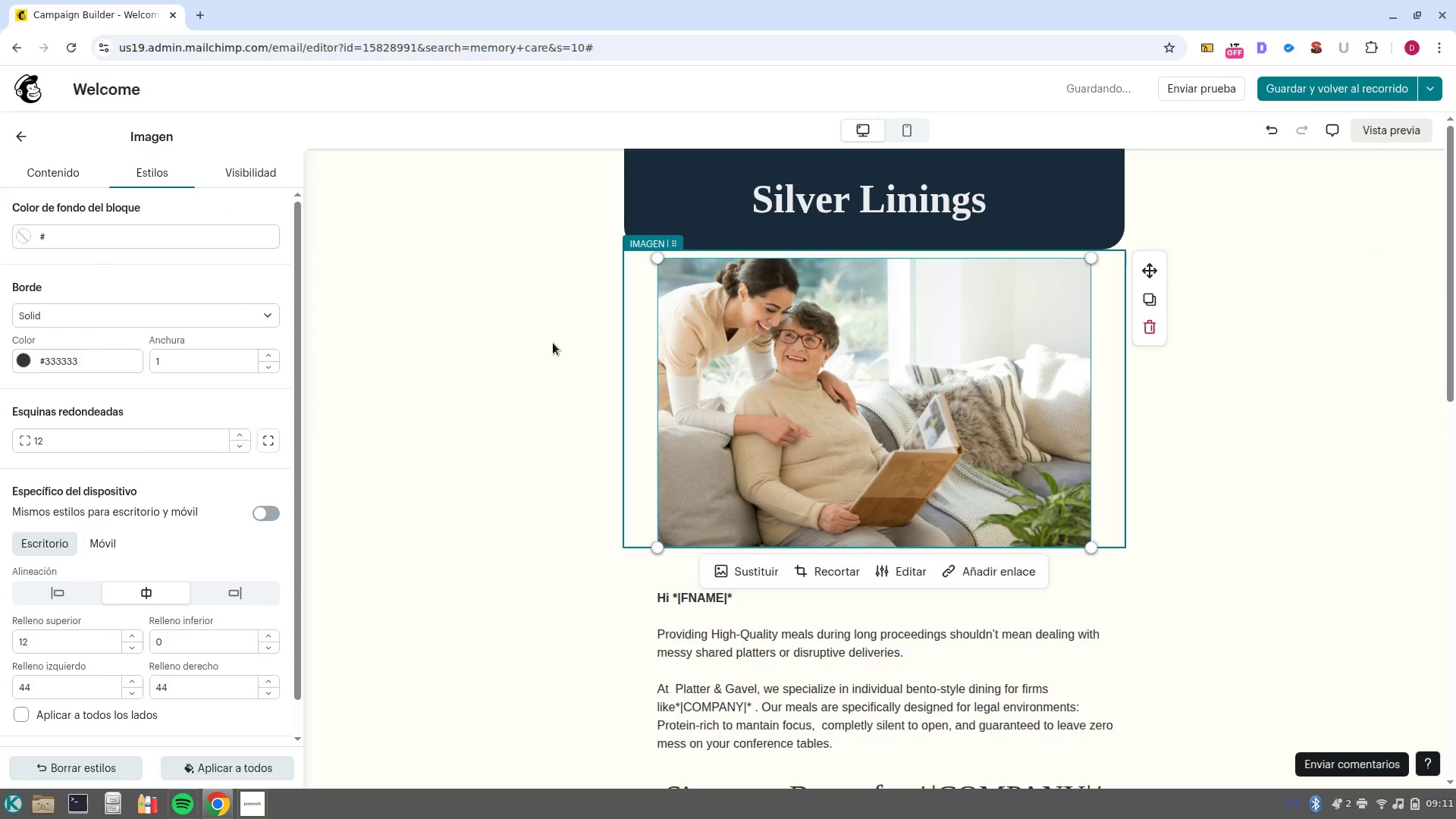 
left_click([266, 447])
 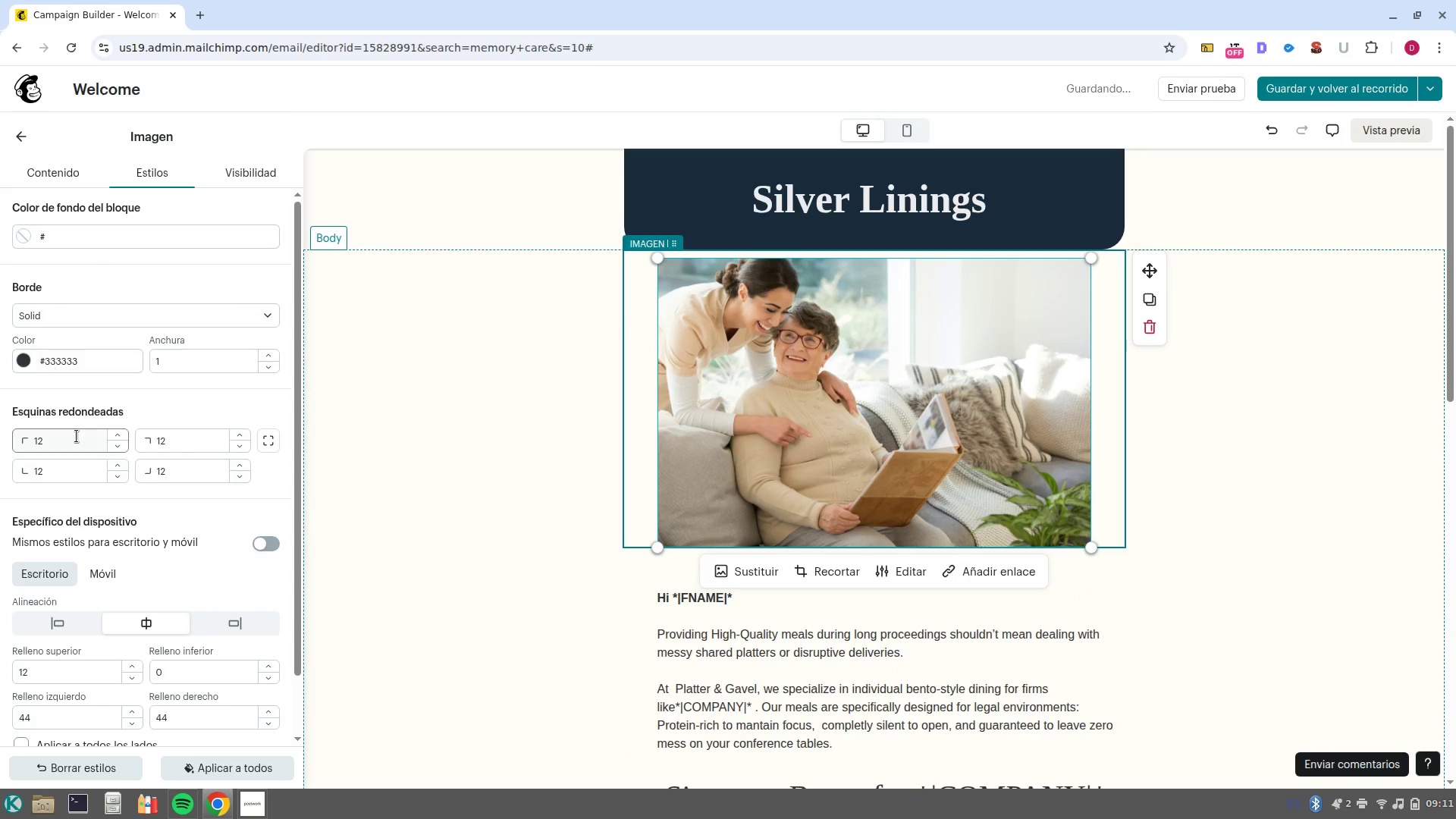 
double_click([77, 436])
 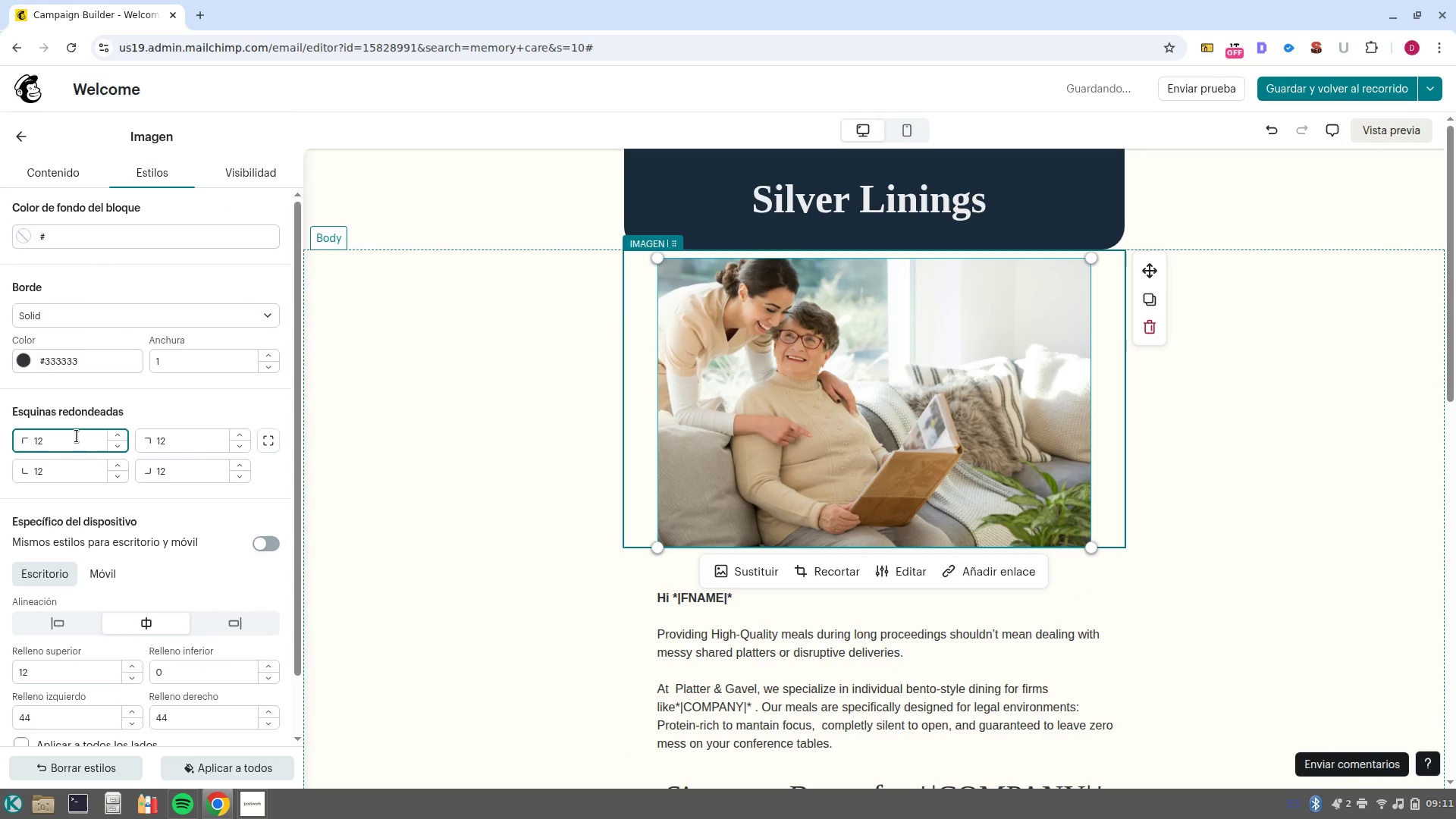 
key(Backspace)
 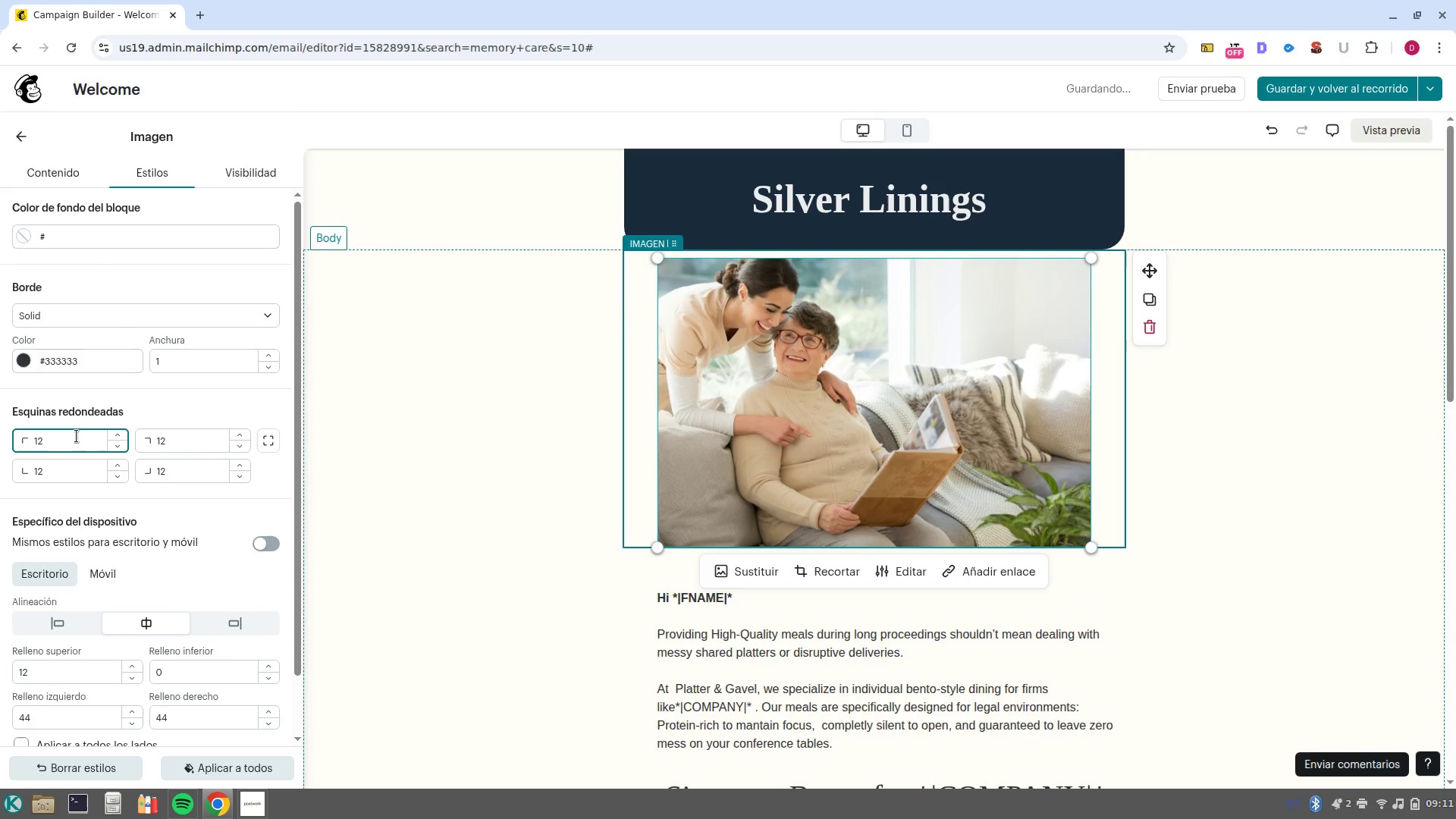 
key(Backspace)
 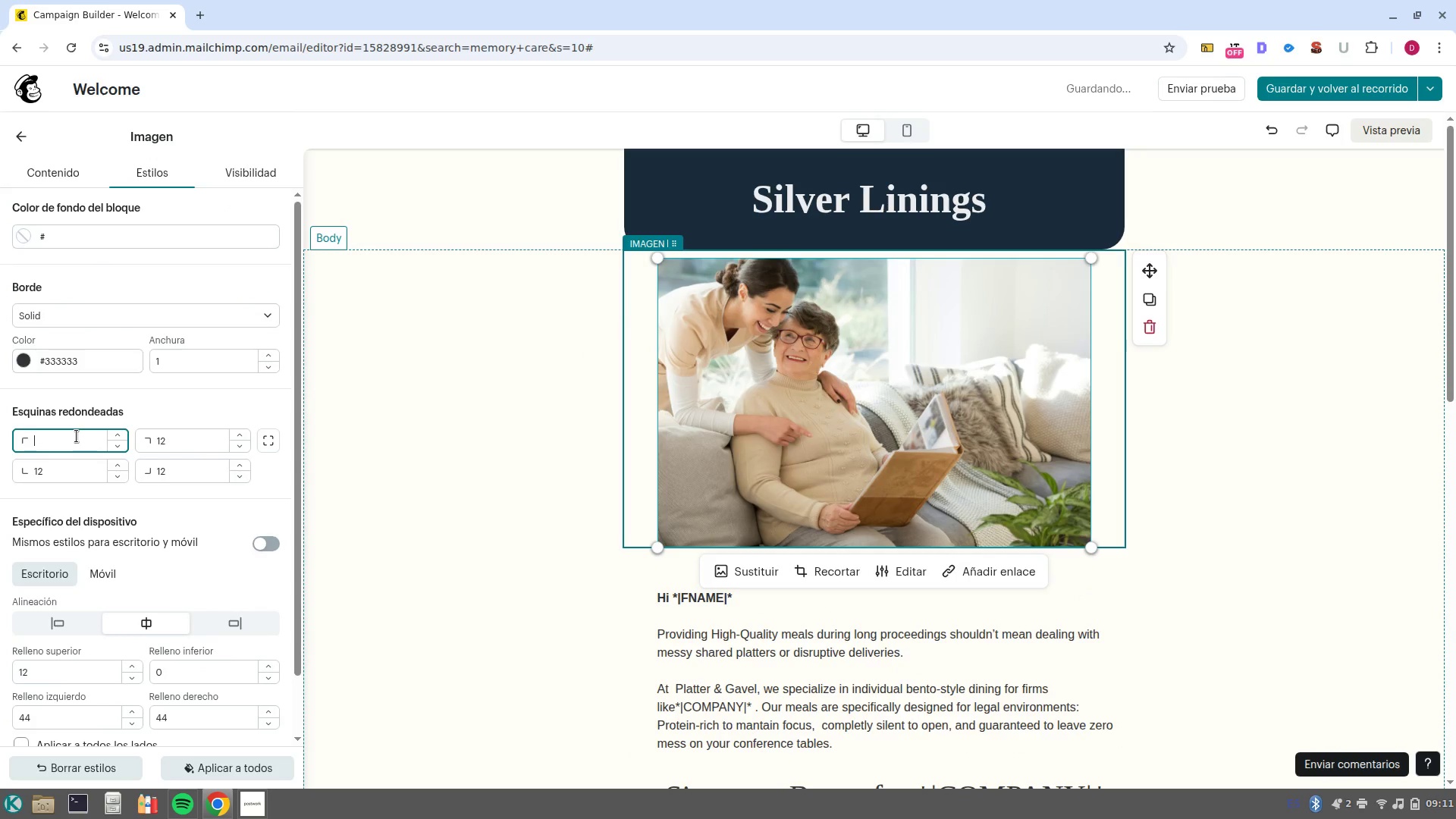 
key(0)
 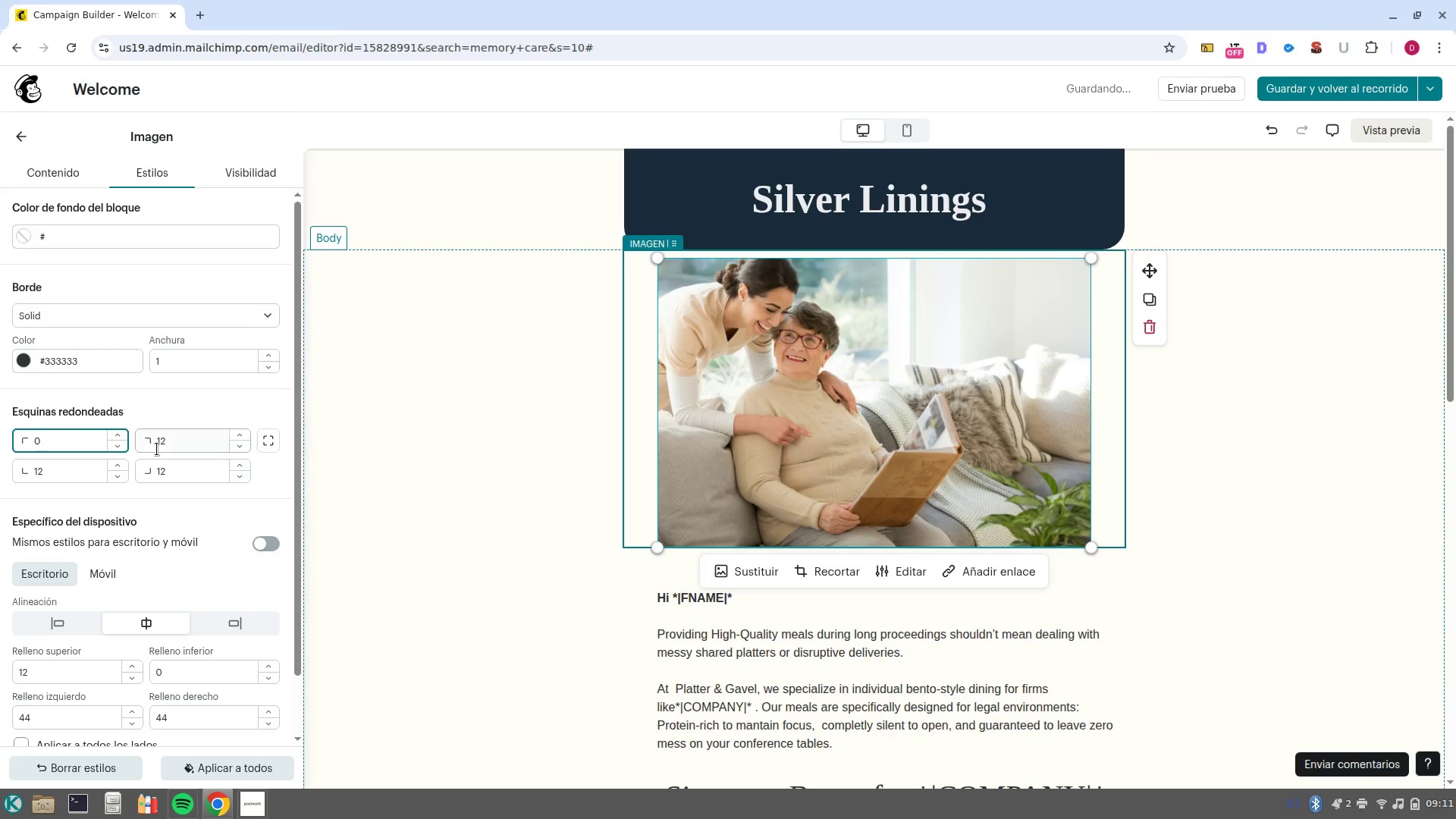 
left_click([189, 435])
 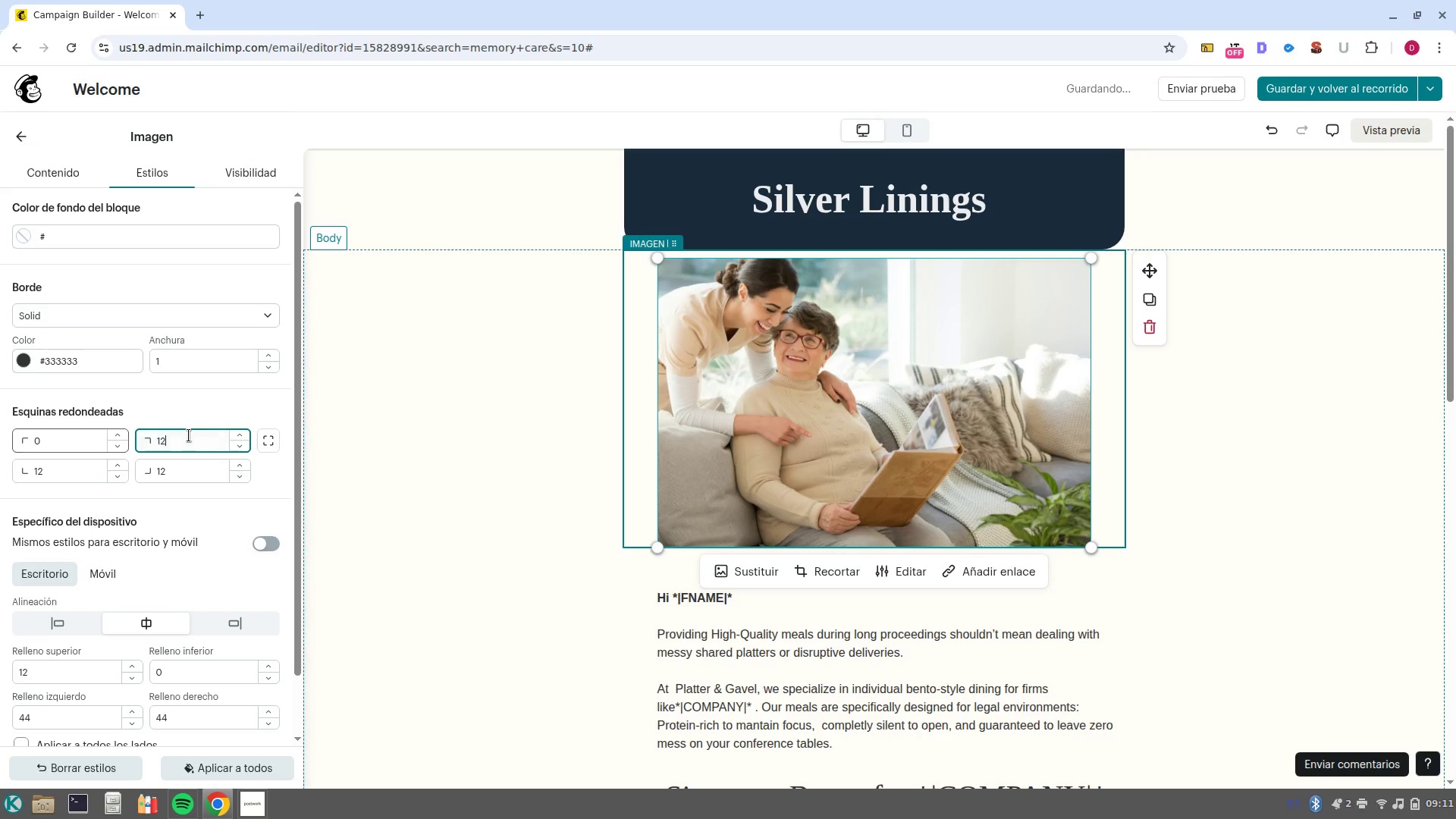 
left_click([189, 435])
 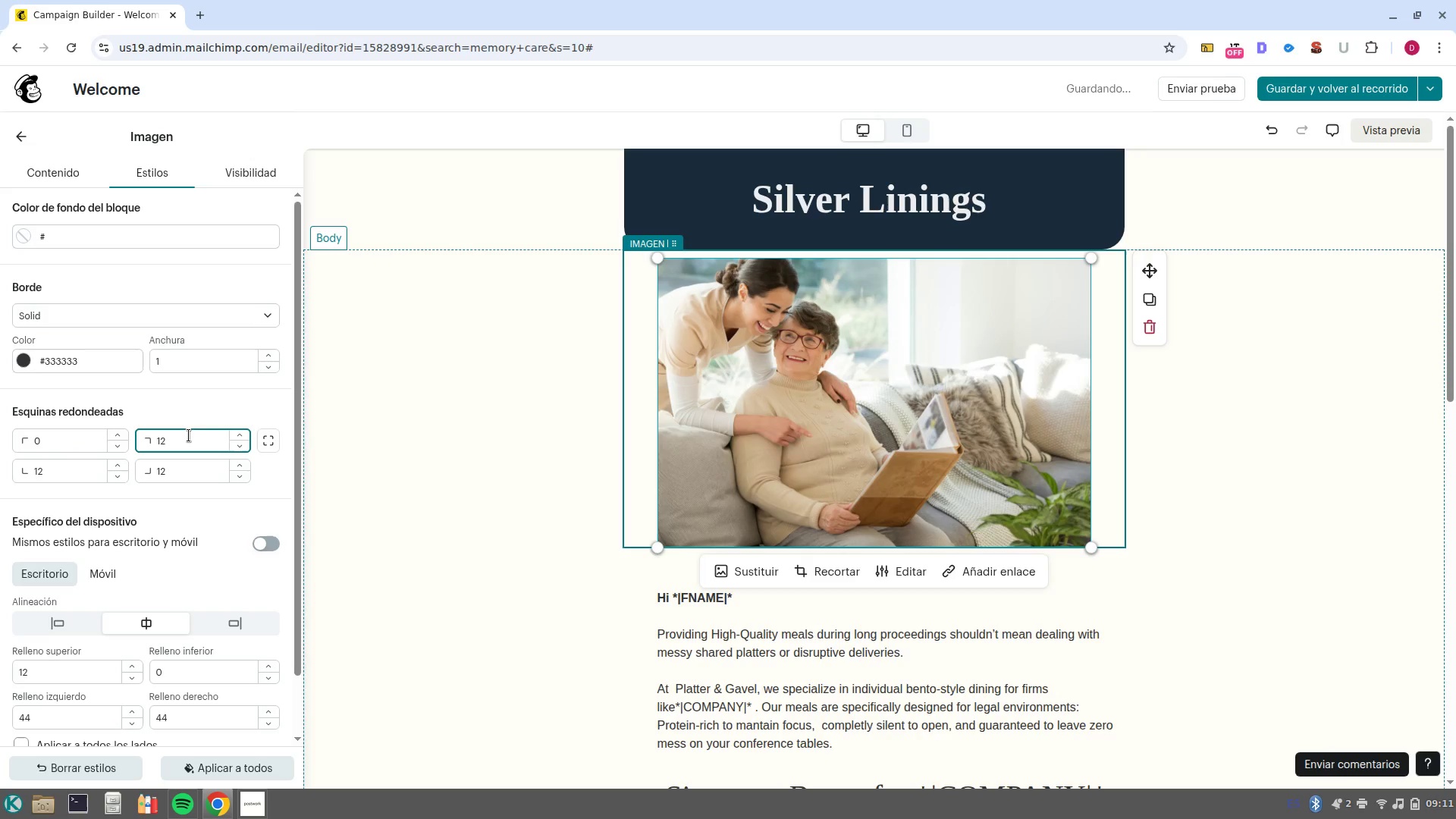 
key(Backspace)
 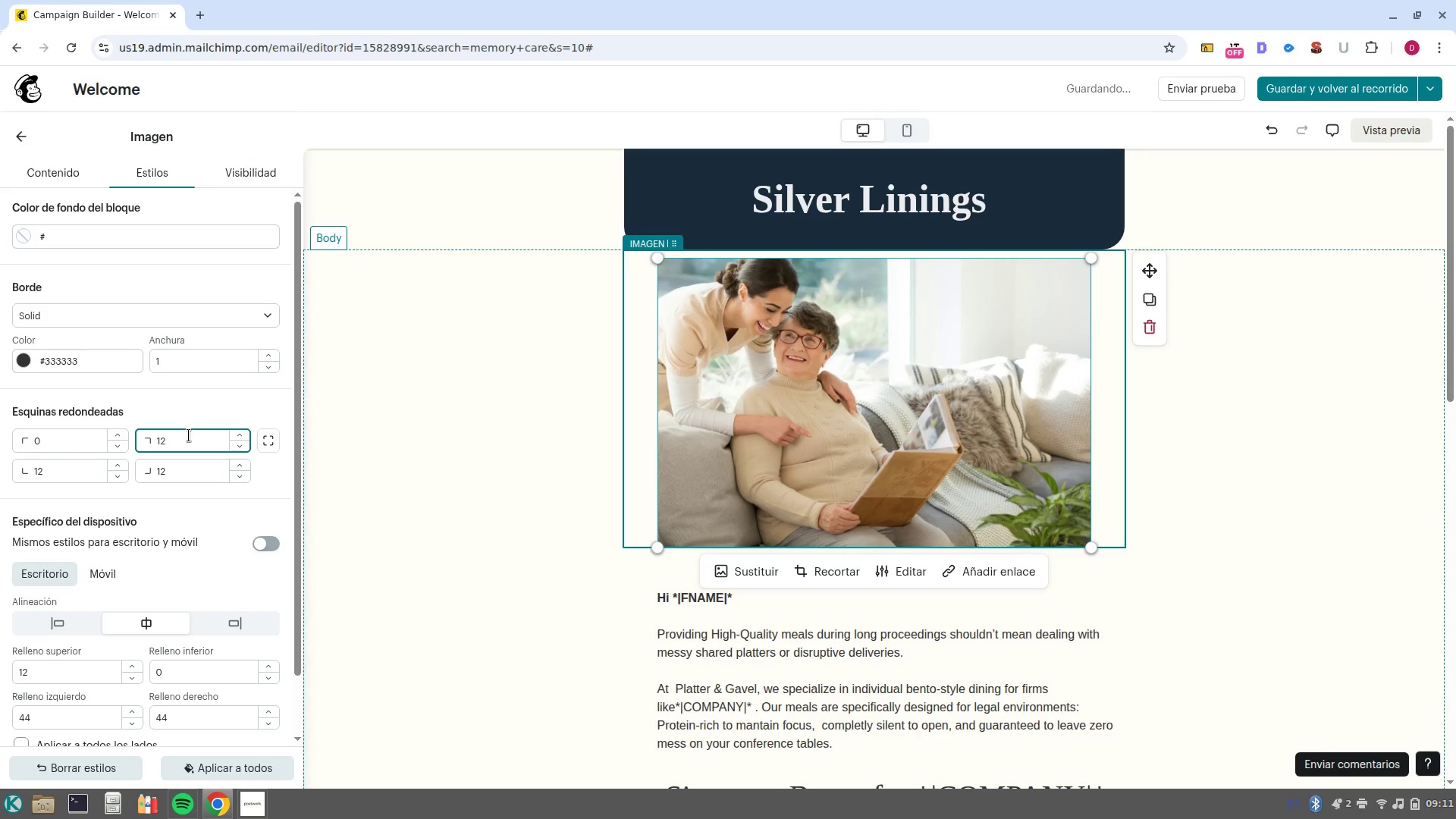 
key(Backspace)
 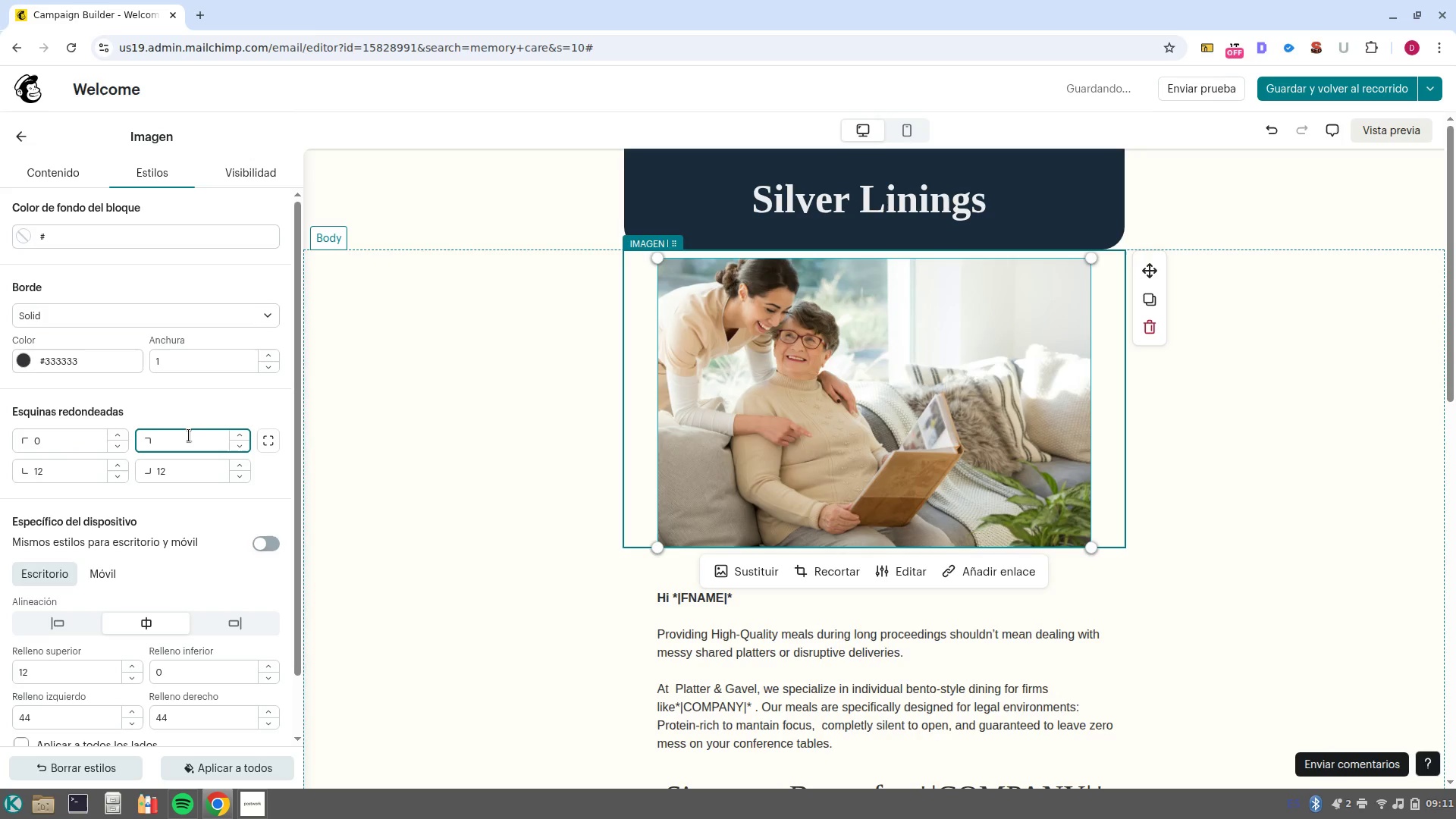 
key(0)
 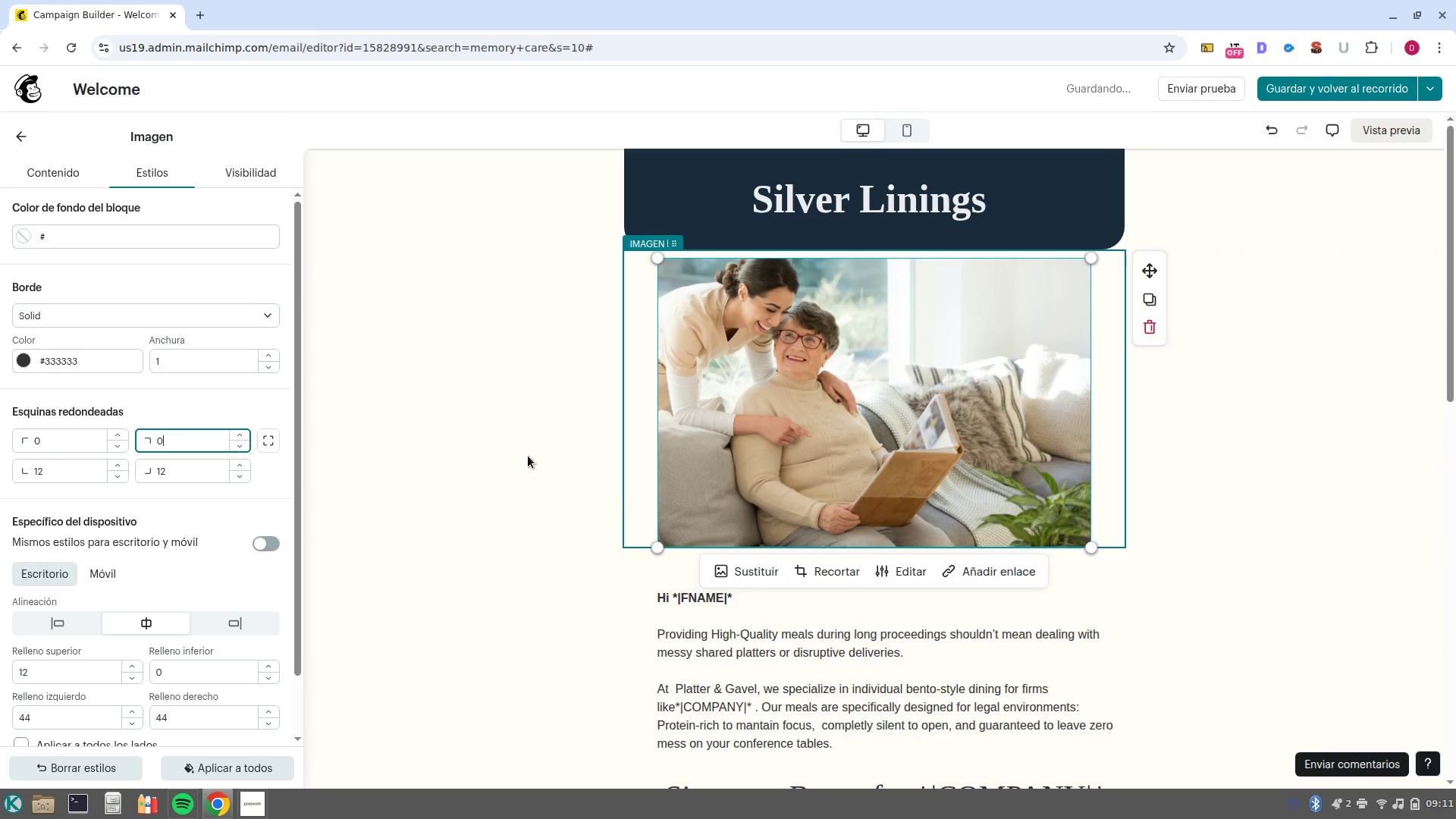 
left_click([491, 445])
 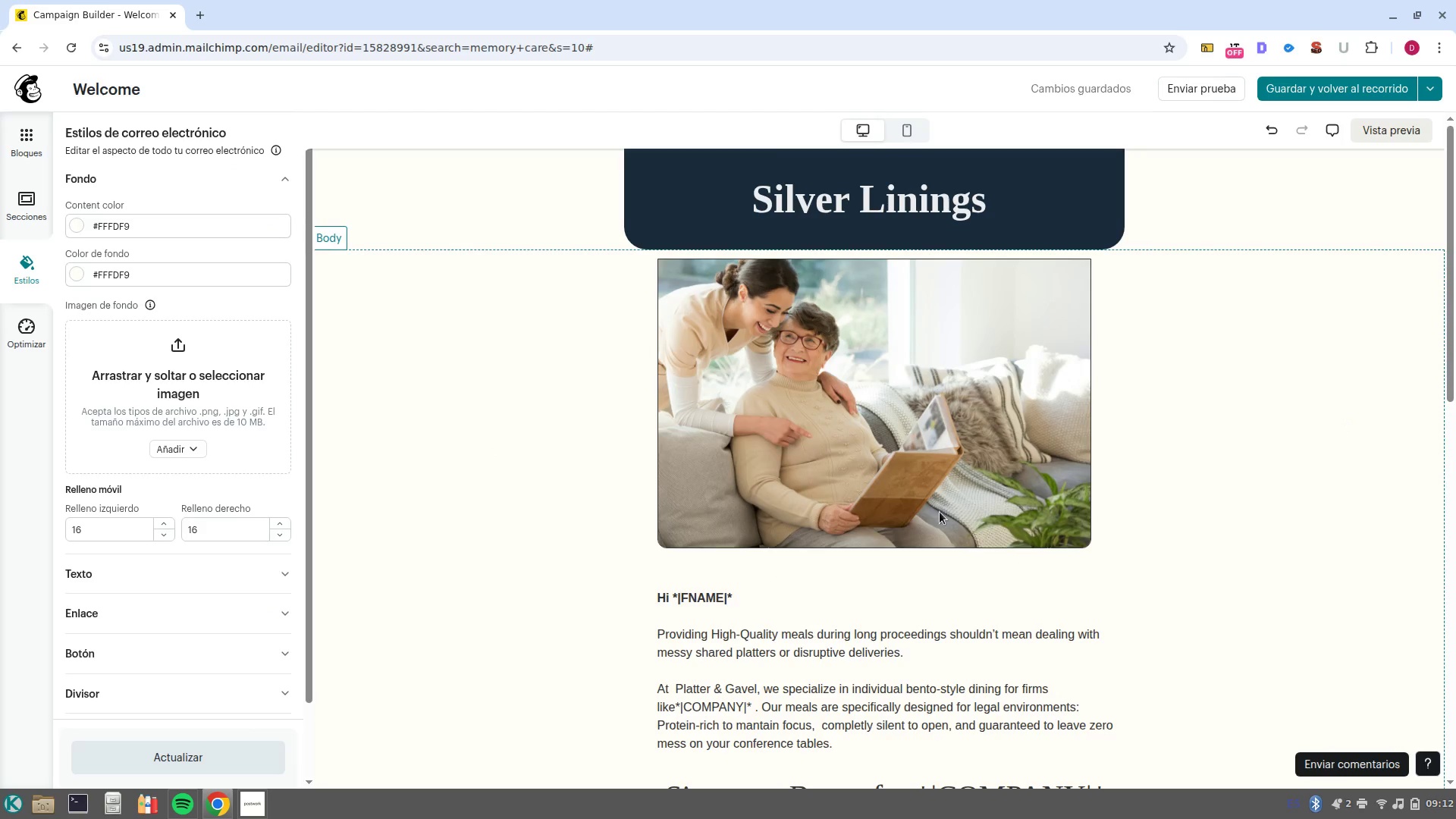 
wait(7.2)
 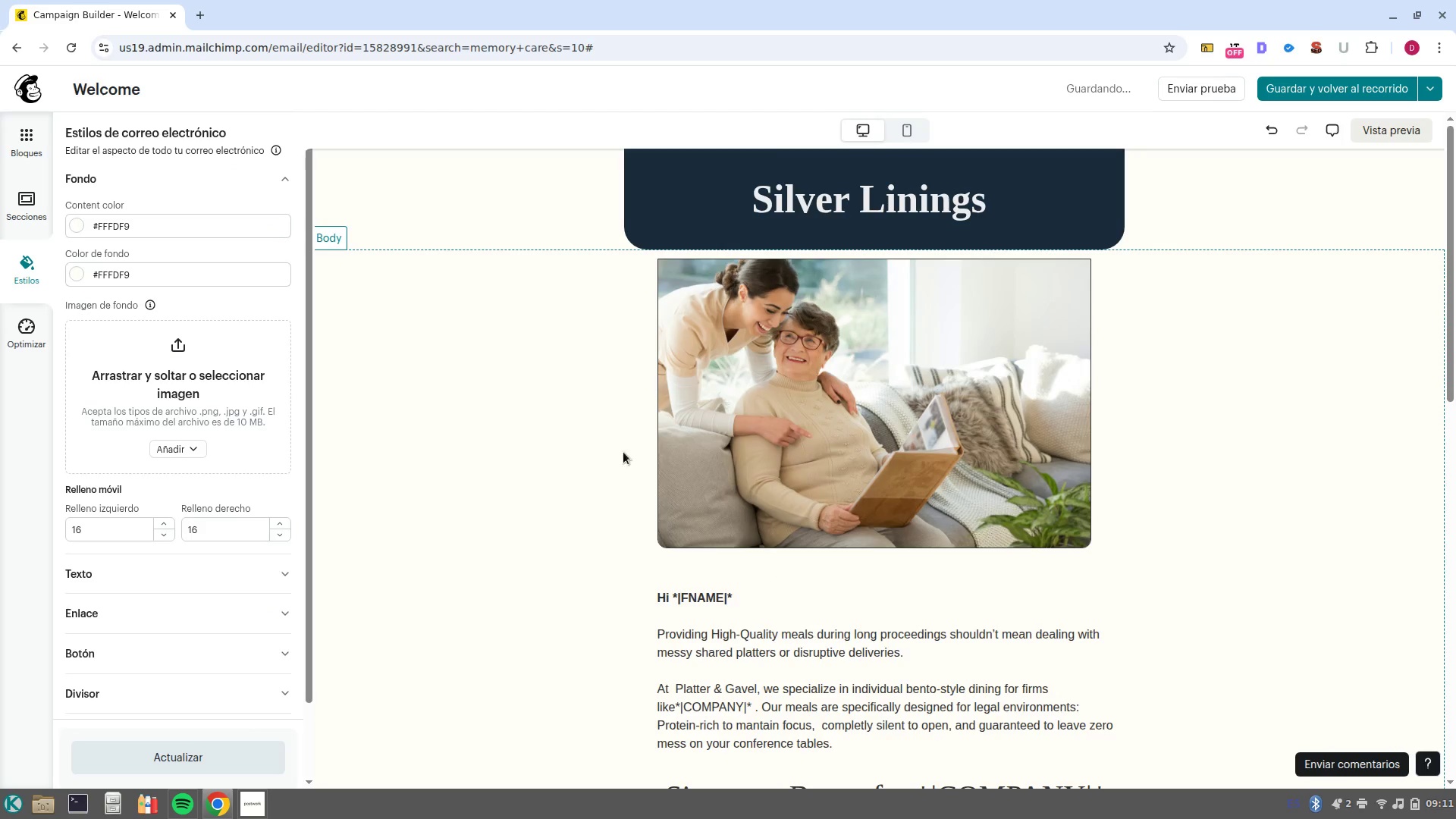 
left_click_drag(start_coordinate=[846, 747], to_coordinate=[642, 595])
 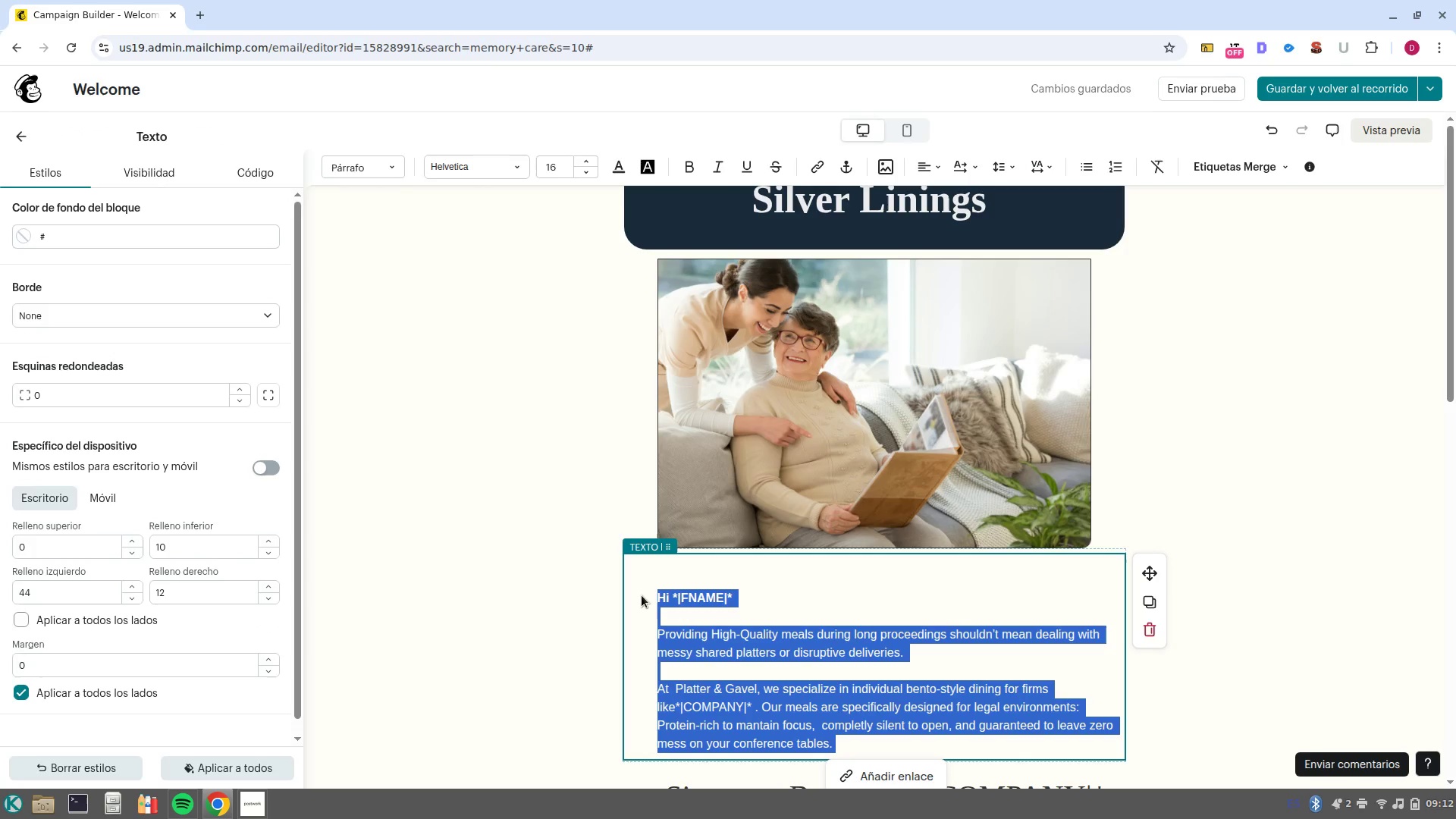 
key(Backspace)
 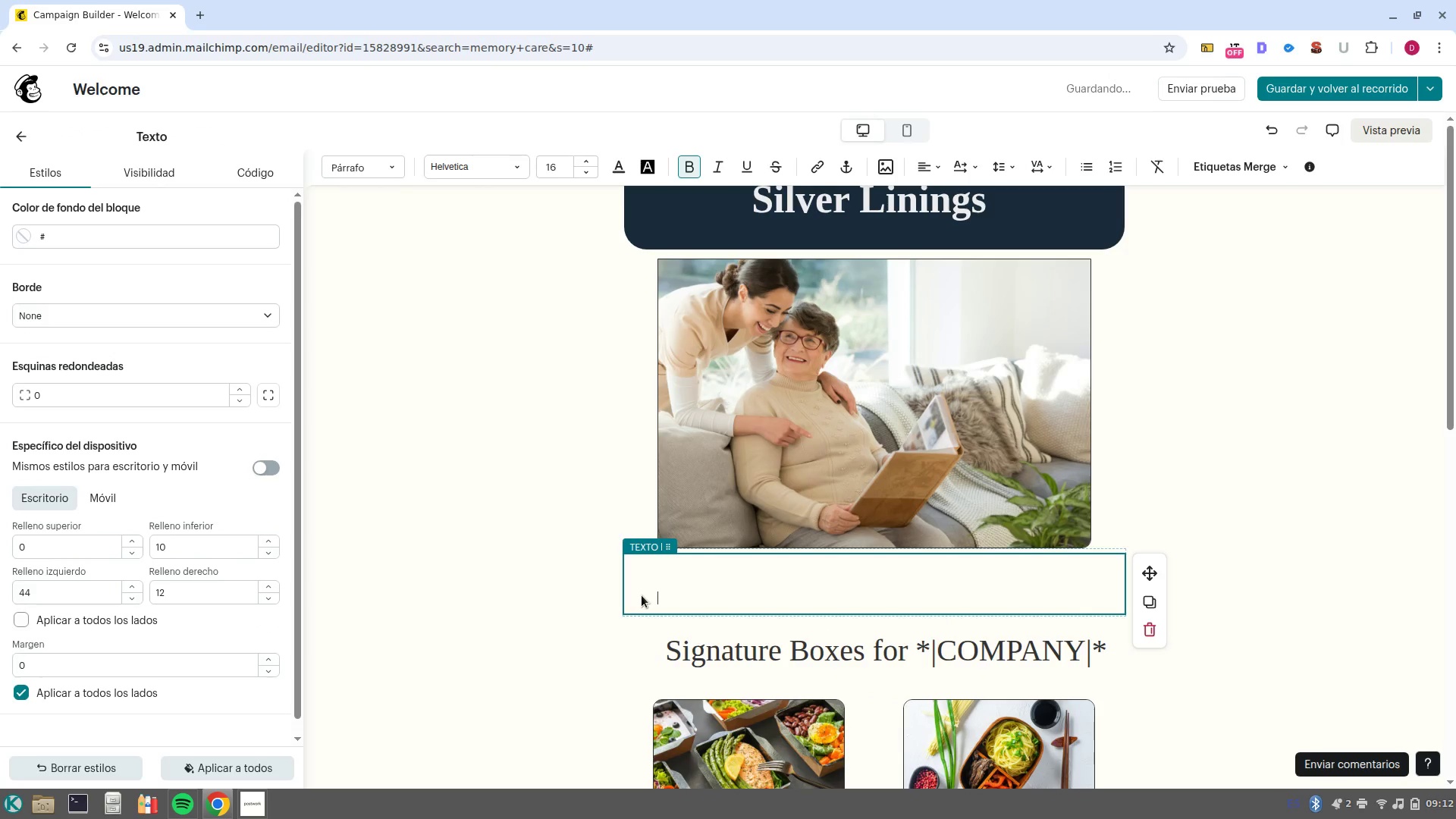 
key(Control+X)
 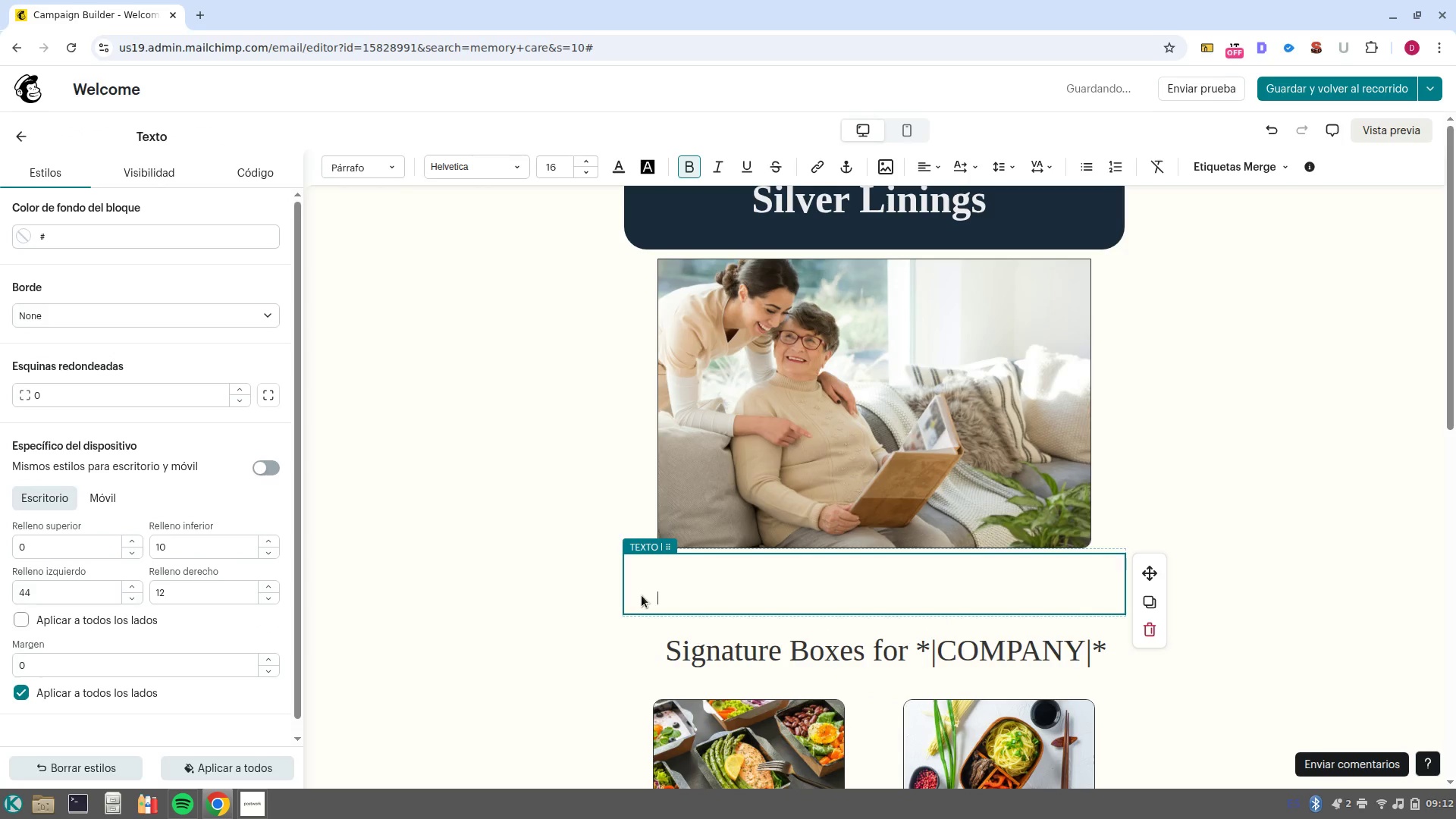 
hold_key(key=ControlLeft, duration=0.45)
 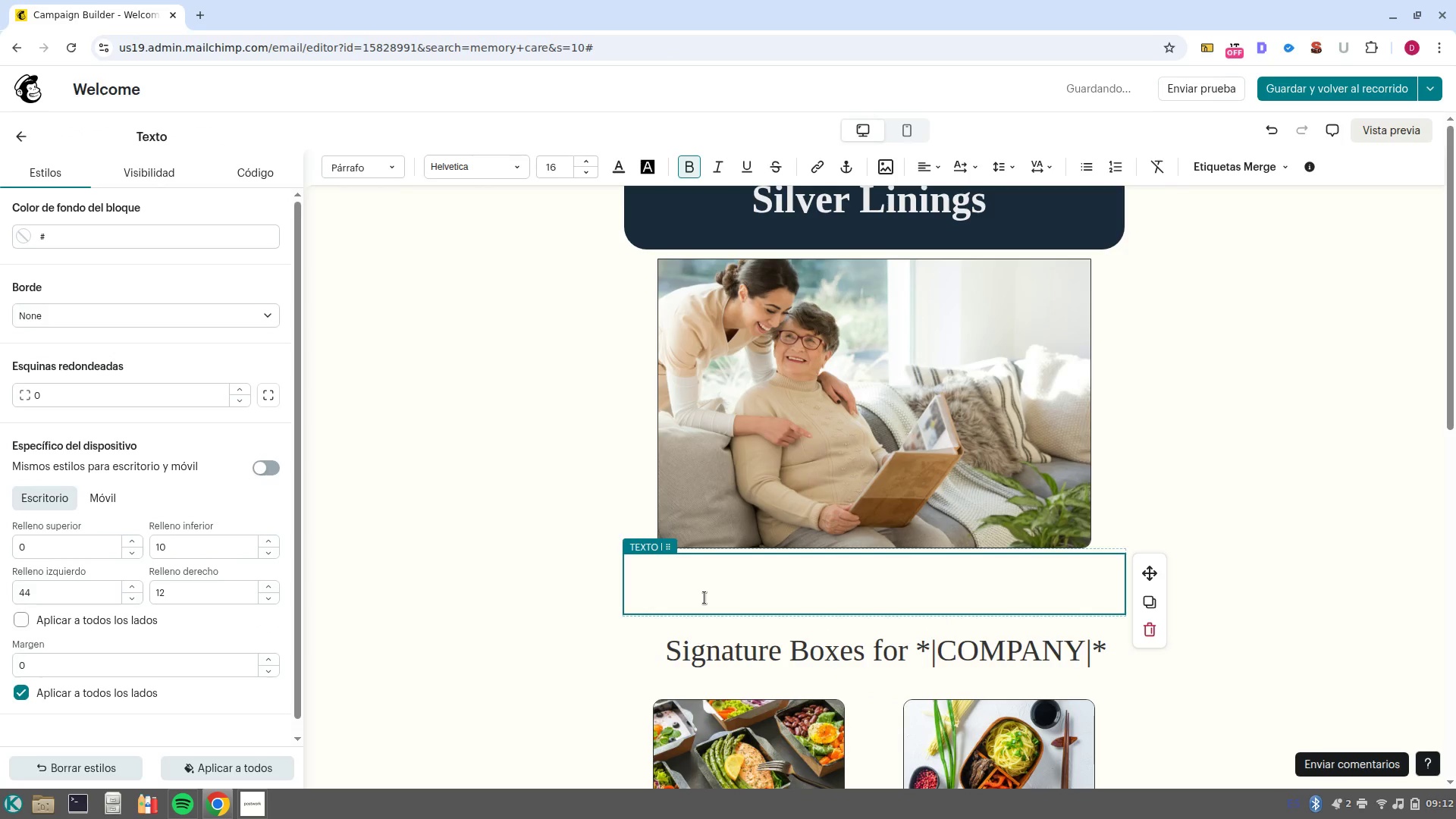 
left_click([704, 598])
 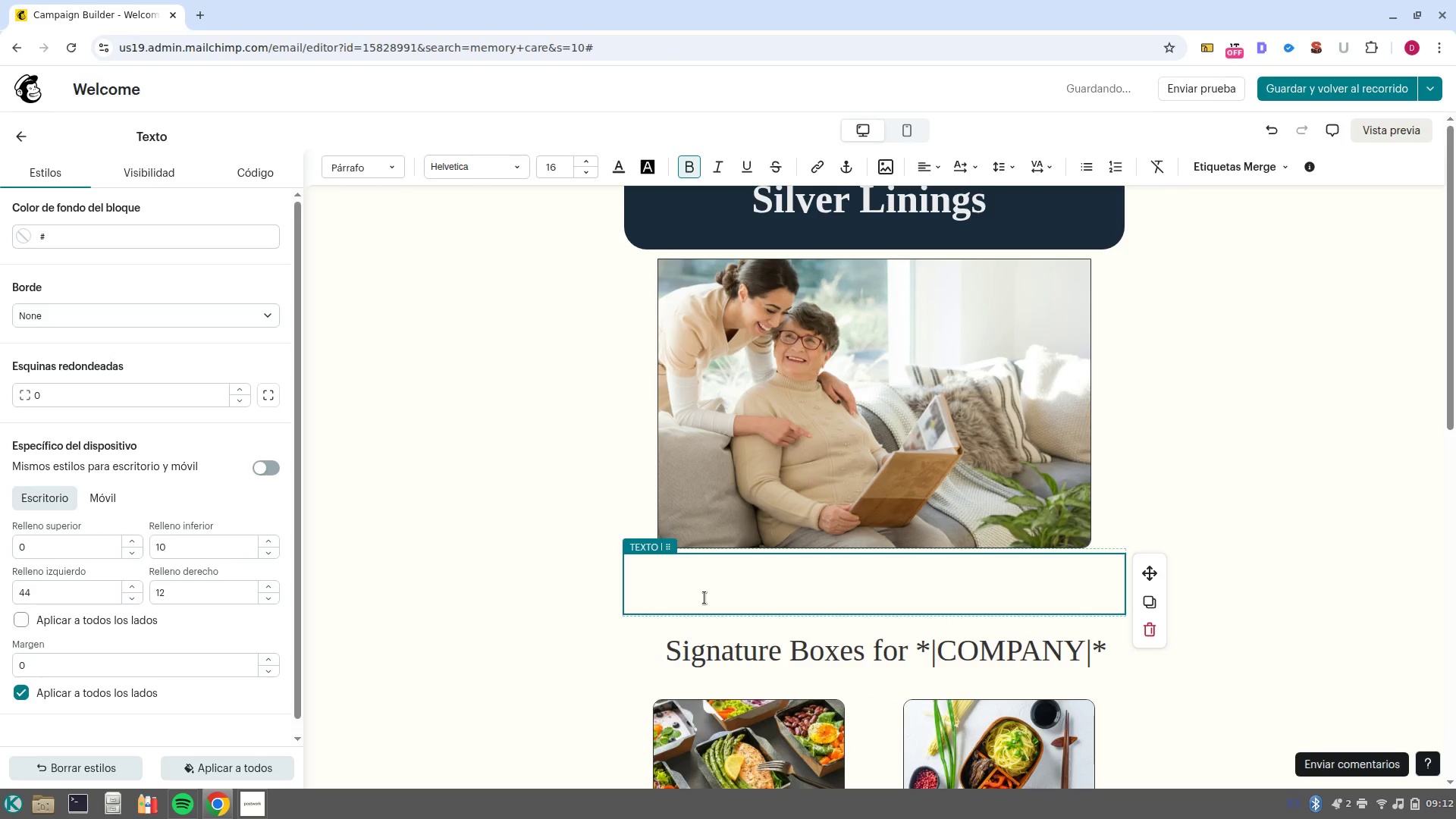 
key(Control+Z)
 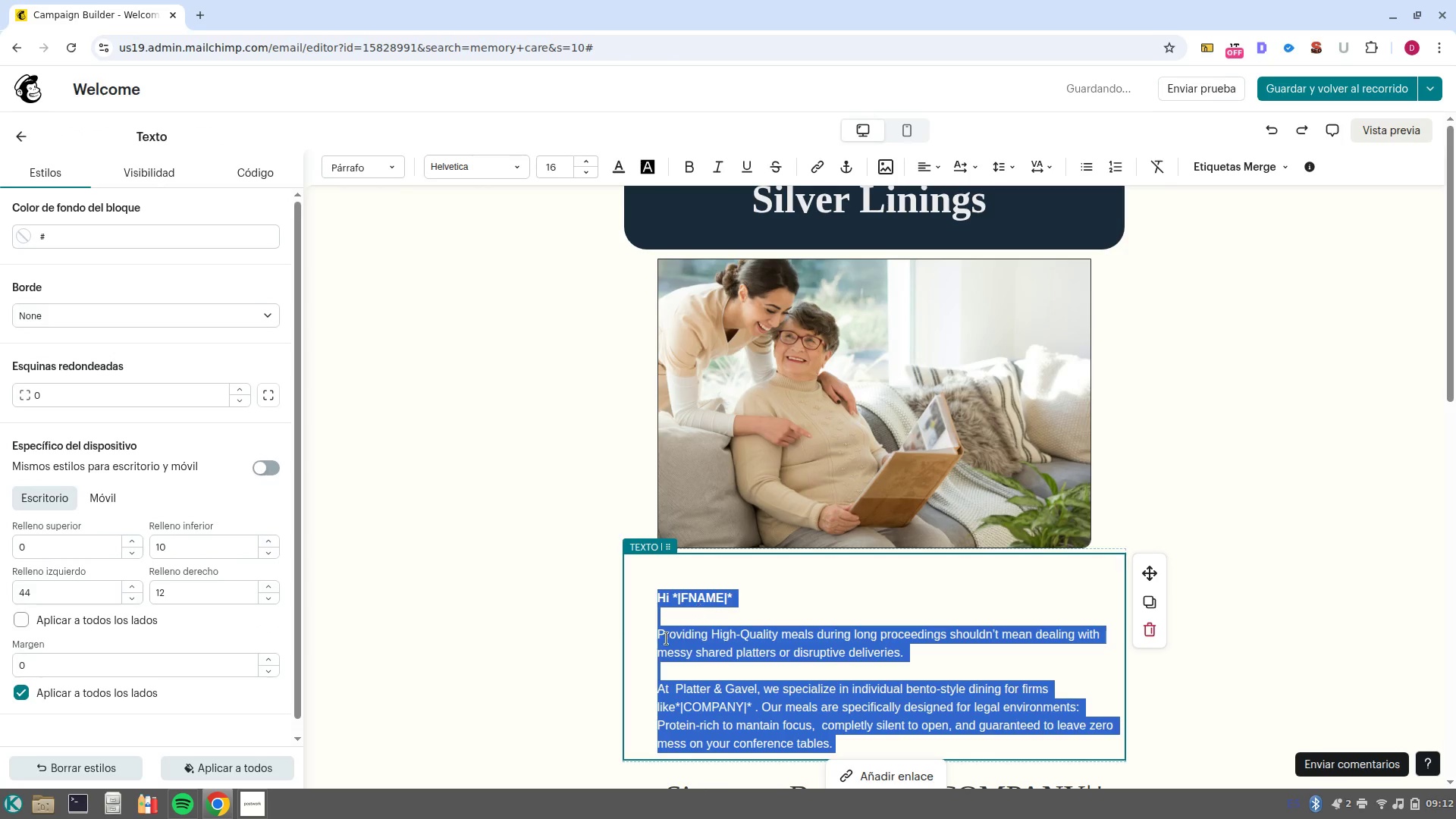 
left_click([667, 639])
 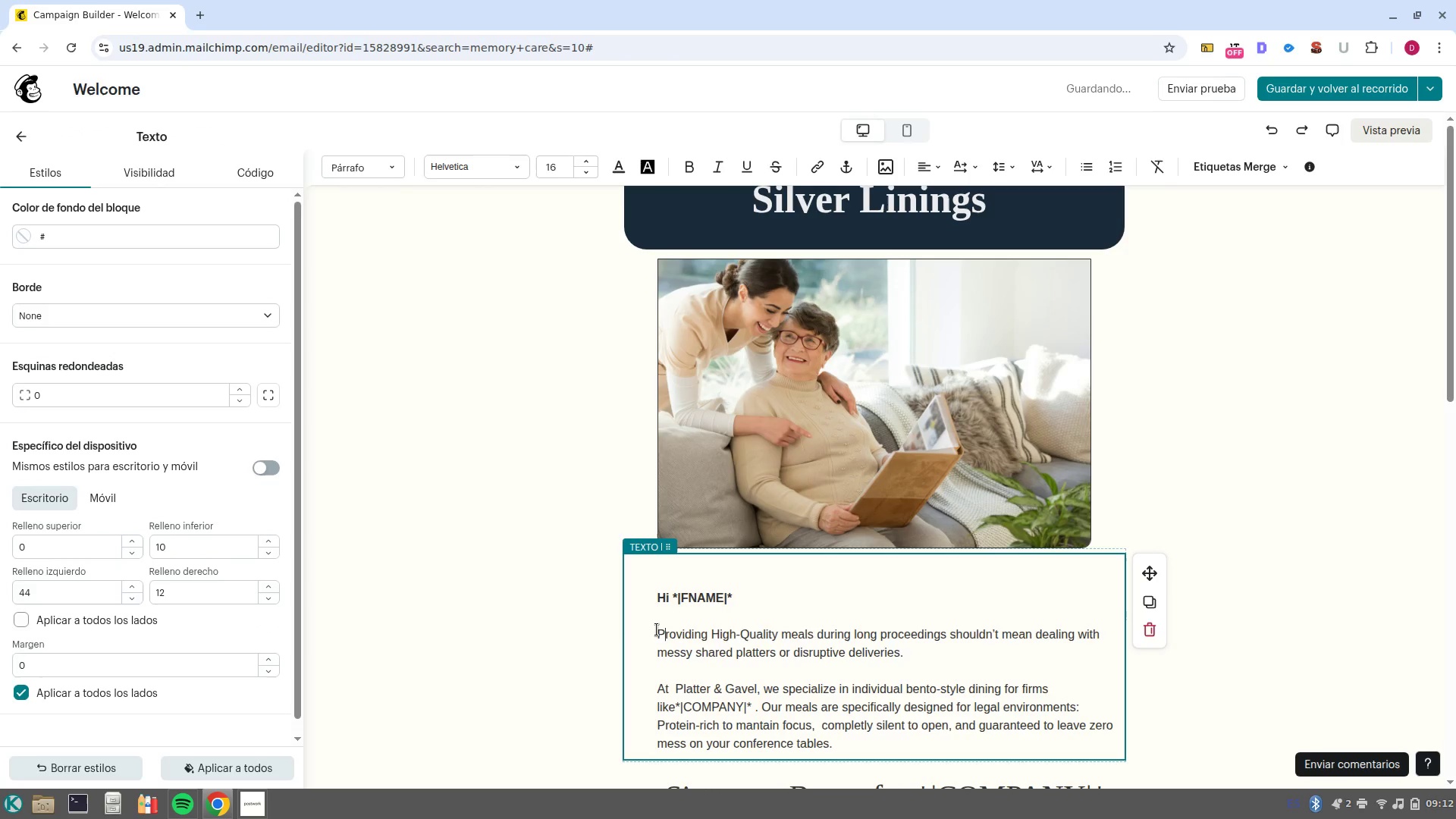 
left_click_drag(start_coordinate=[657, 629], to_coordinate=[1087, 743])
 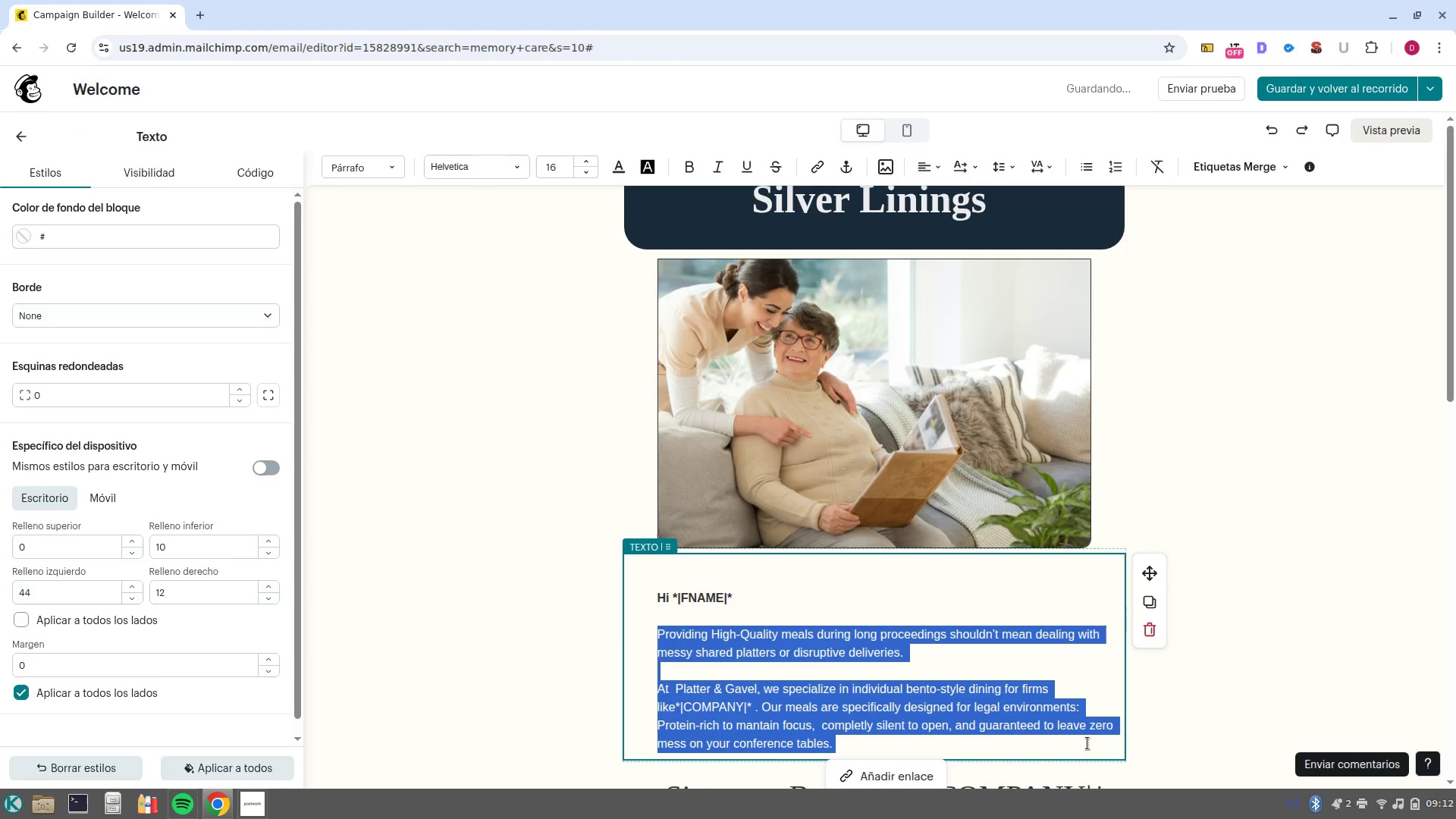 
key(Backspace)
 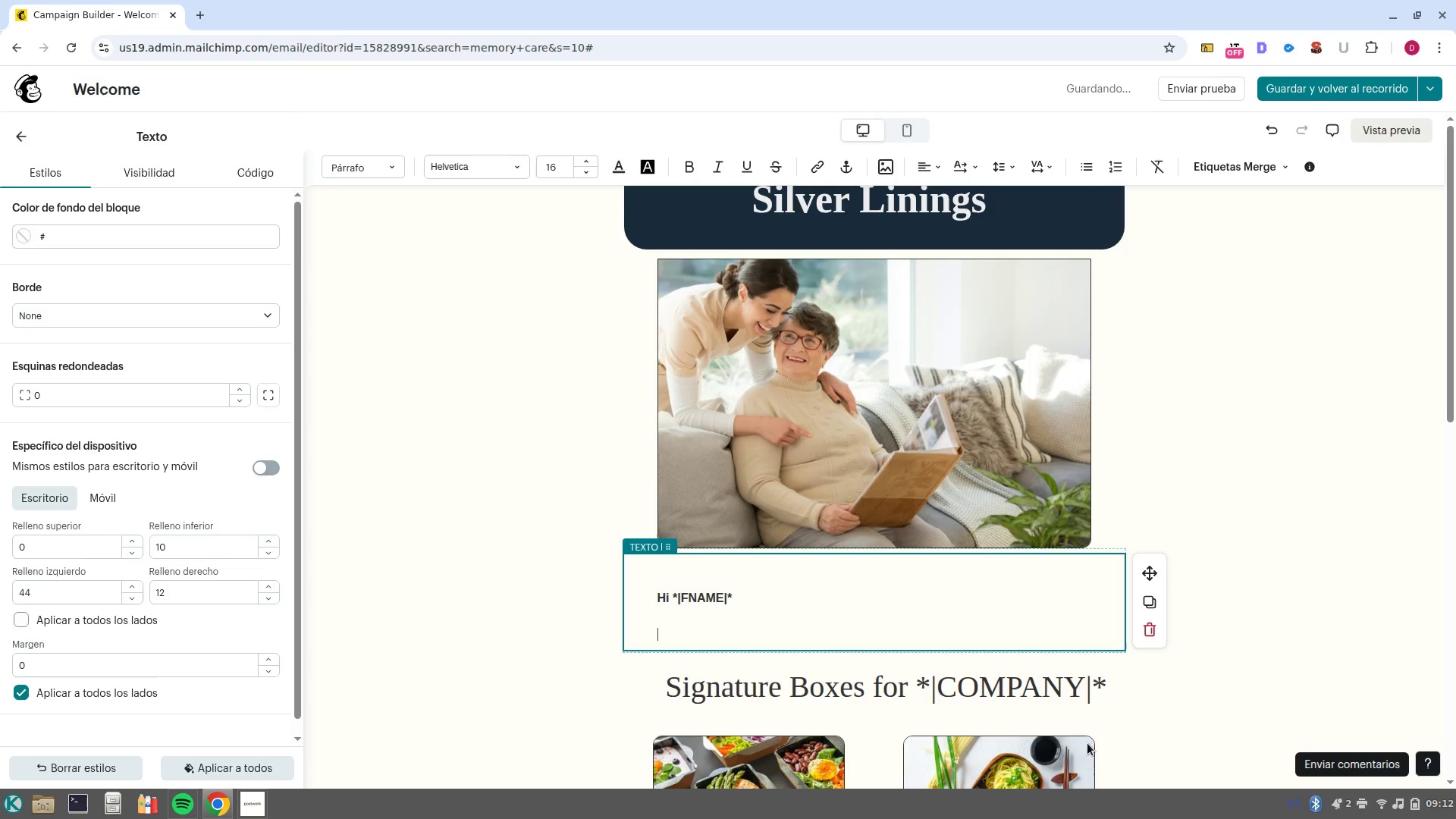 
left_click([17, 148])
 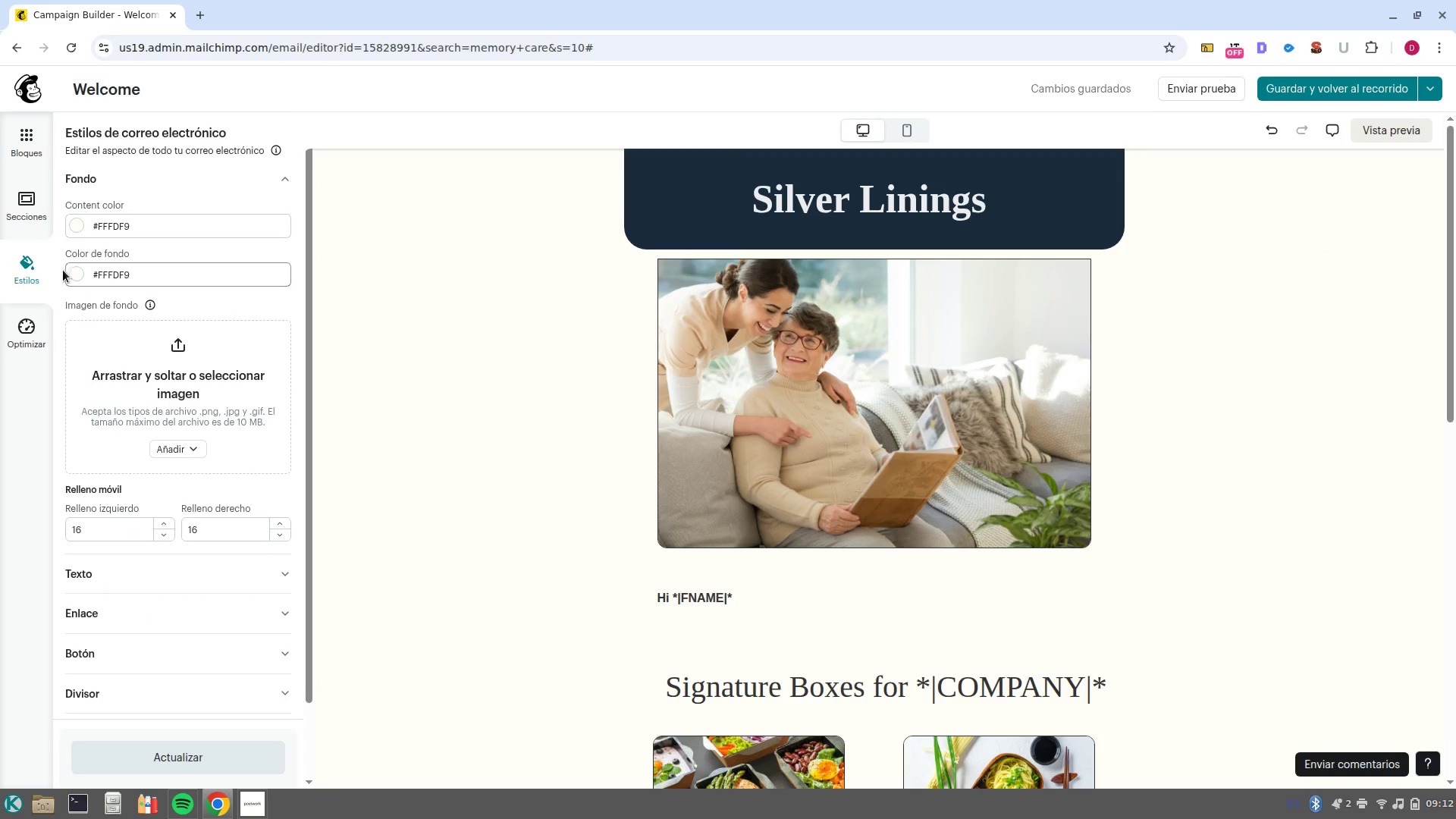 
left_click([120, 581])
 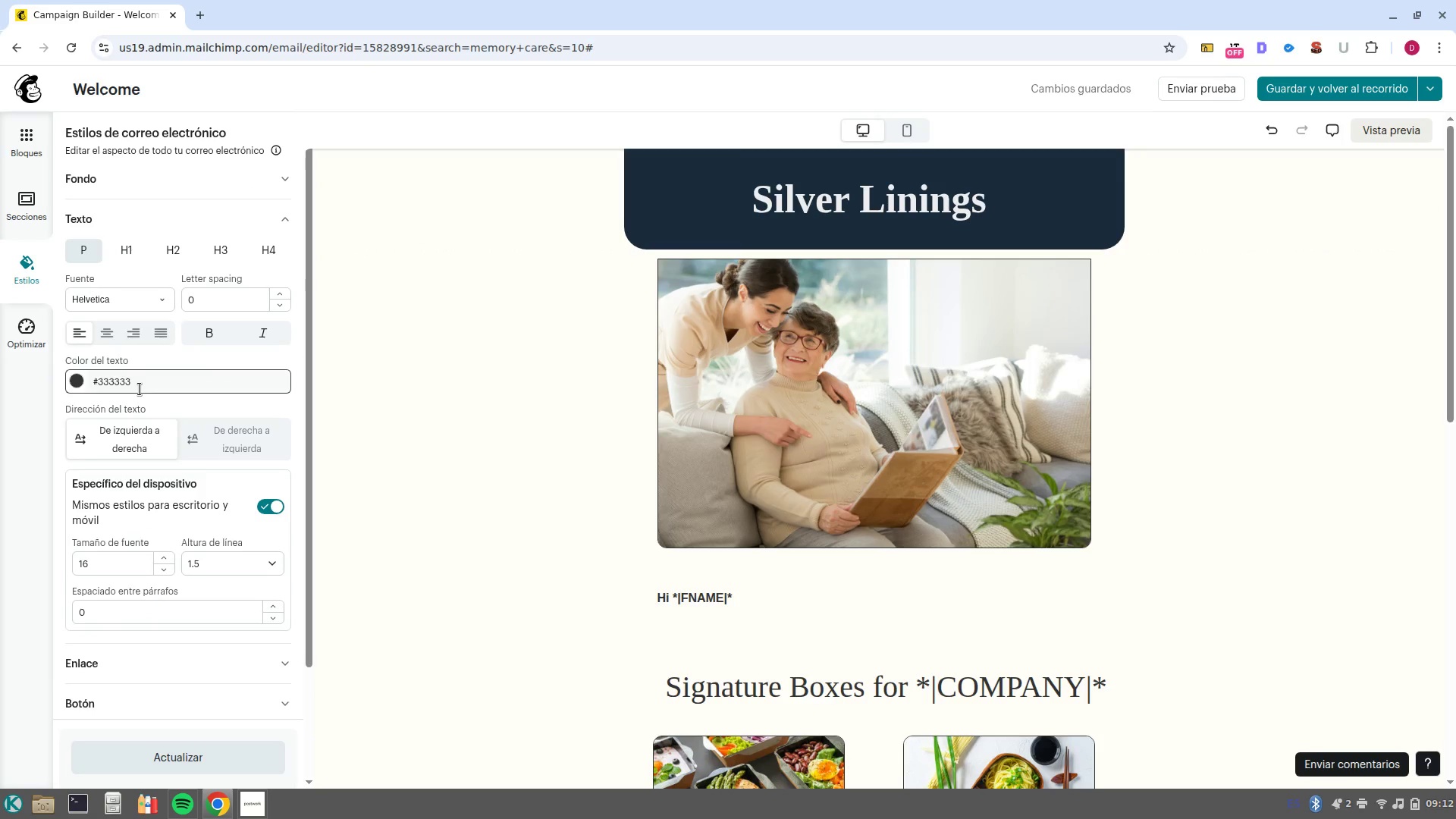 
double_click([147, 379])
 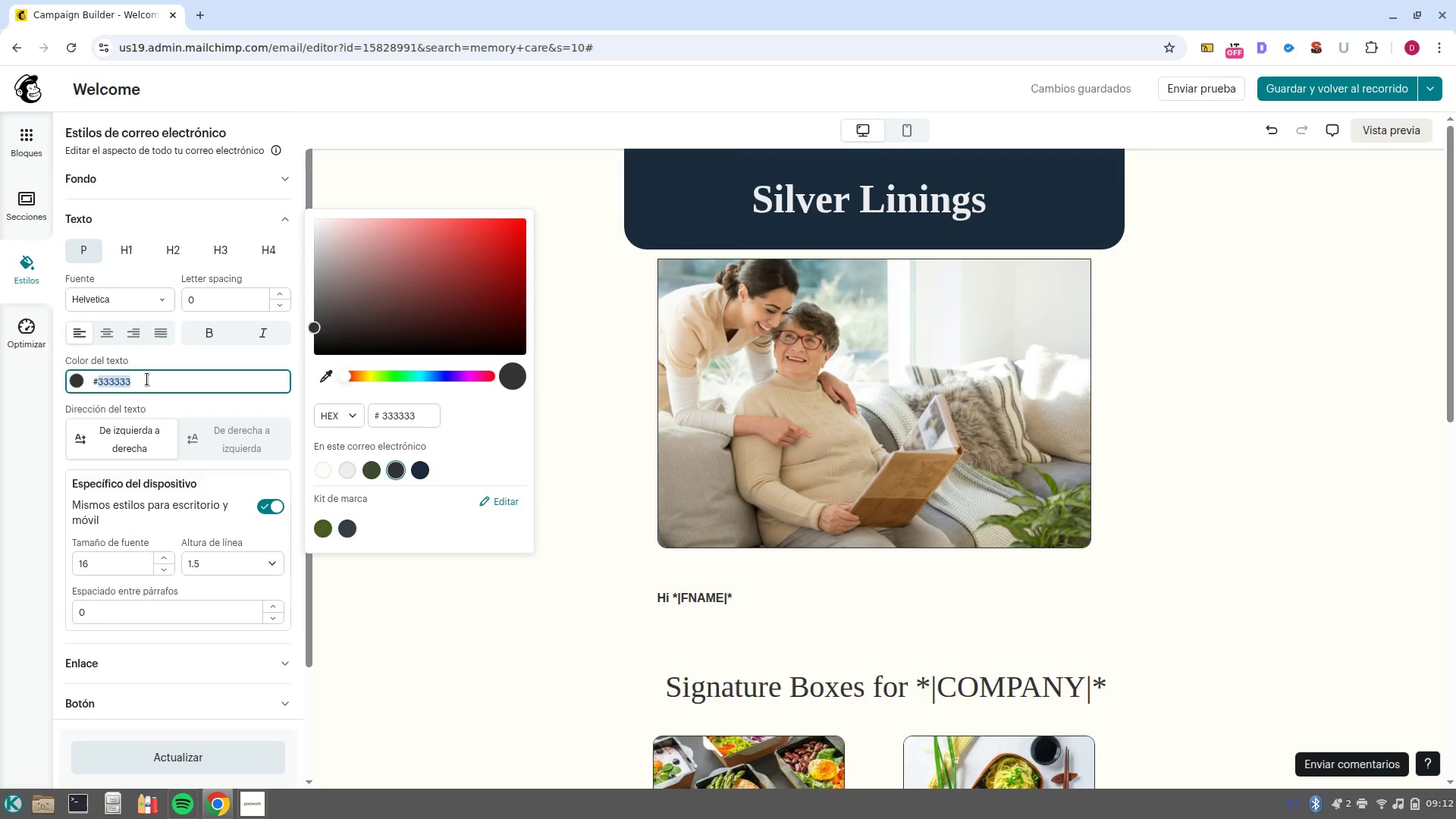 
triple_click([147, 379])
 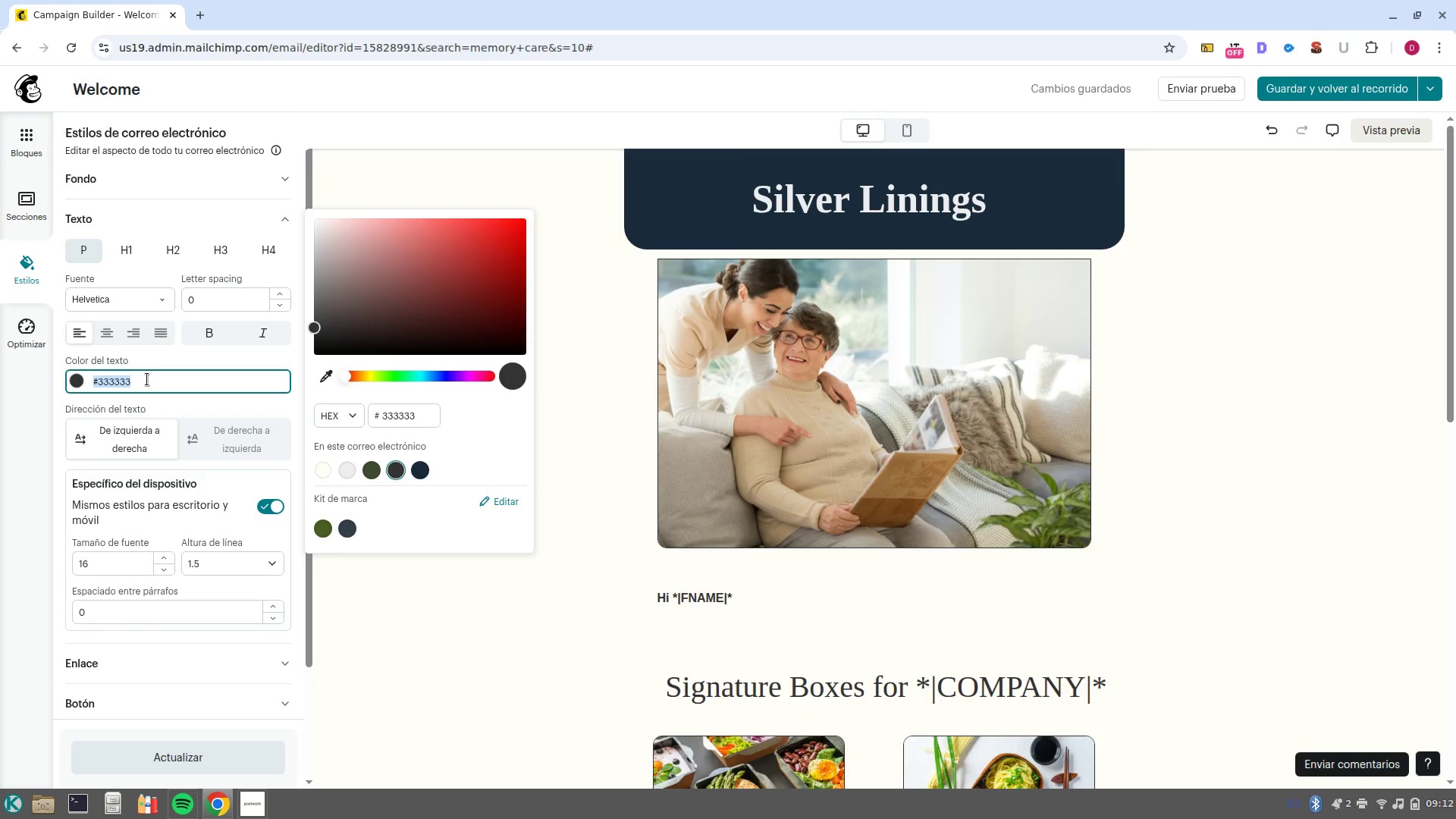 
double_click([150, 380])
 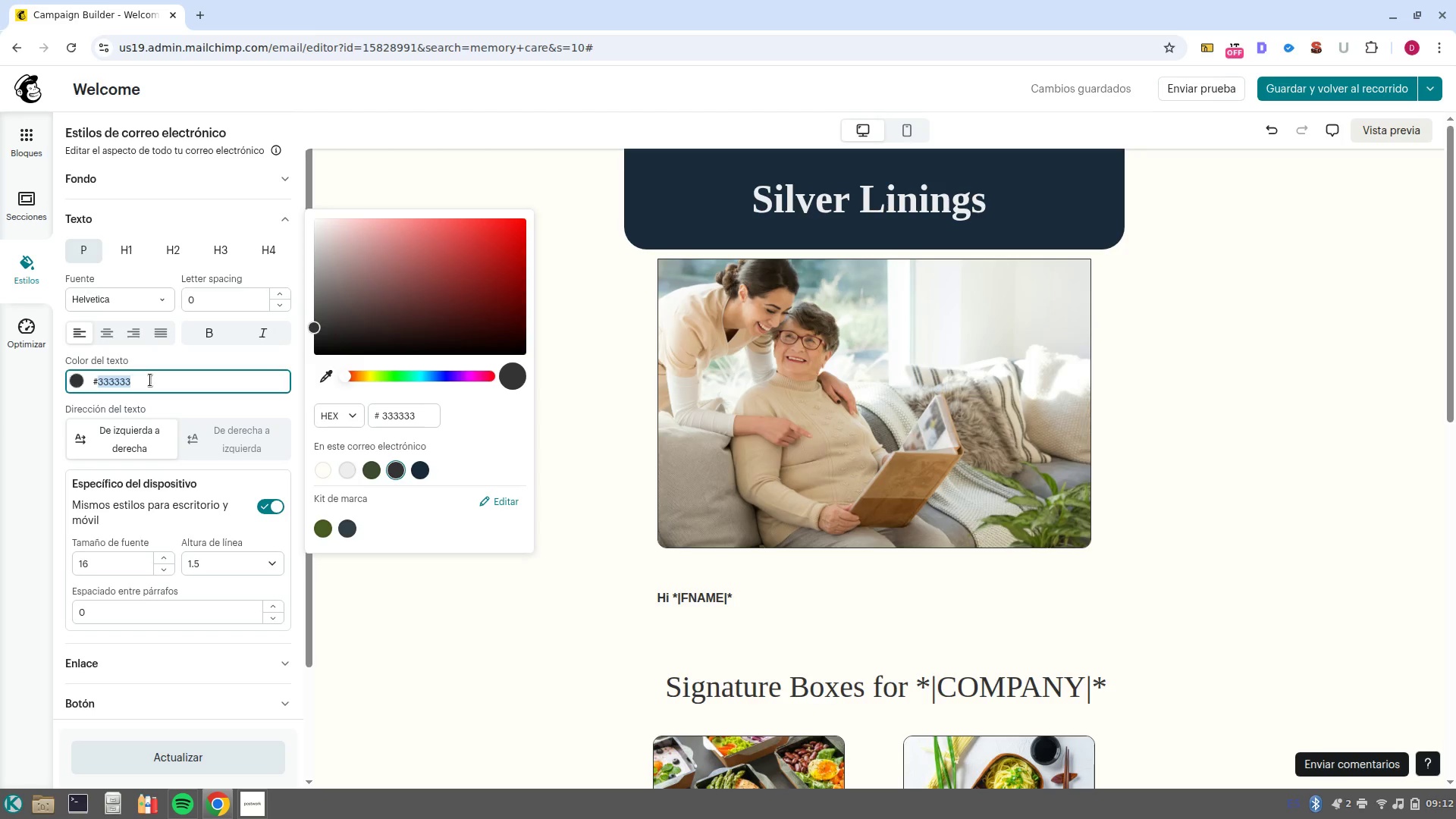 
type(4a4a4a)
key(NumpadEnter)
 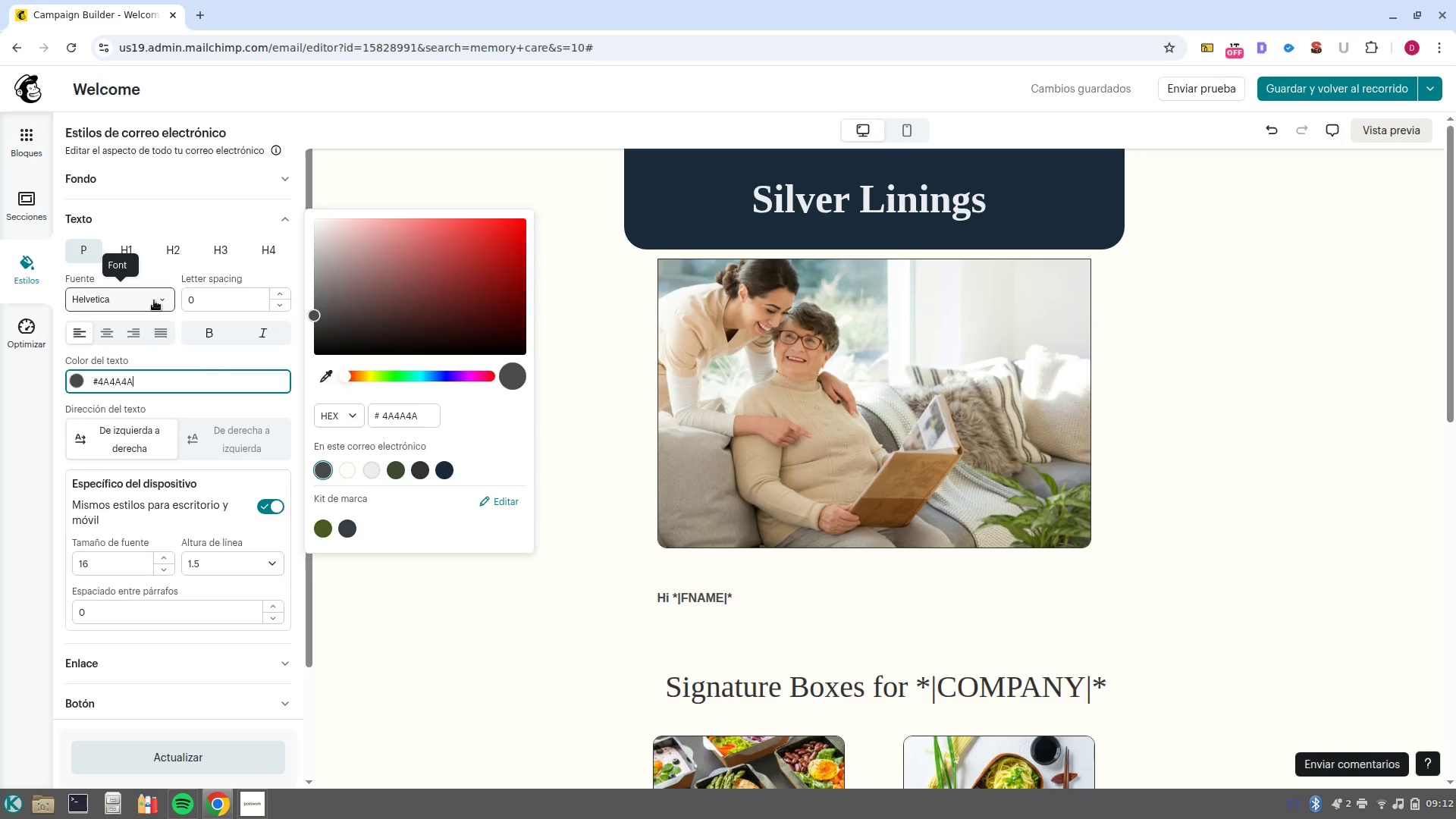 
wait(9.66)
 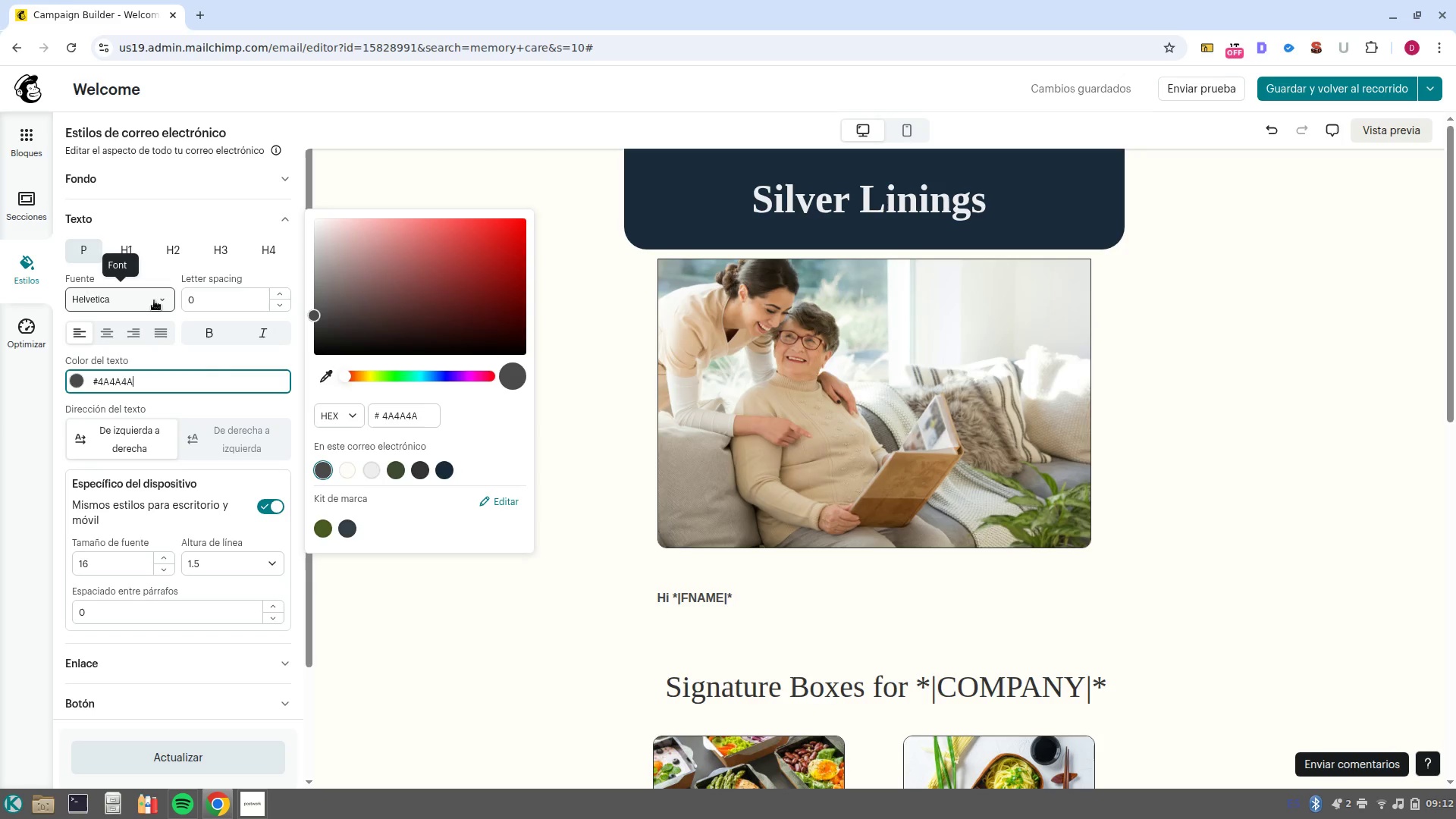 
left_click([154, 300])
 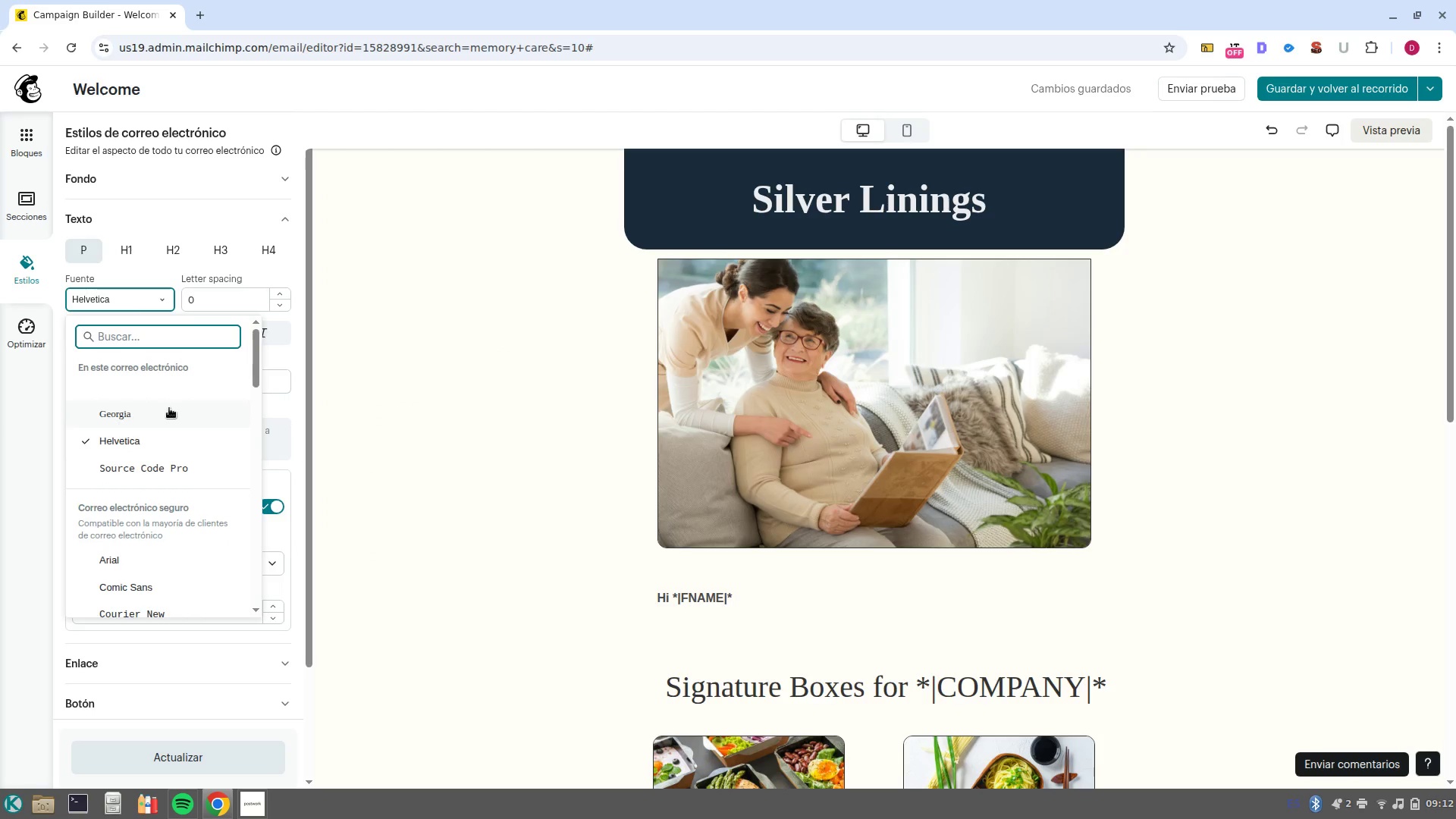 
left_click([160, 412])
 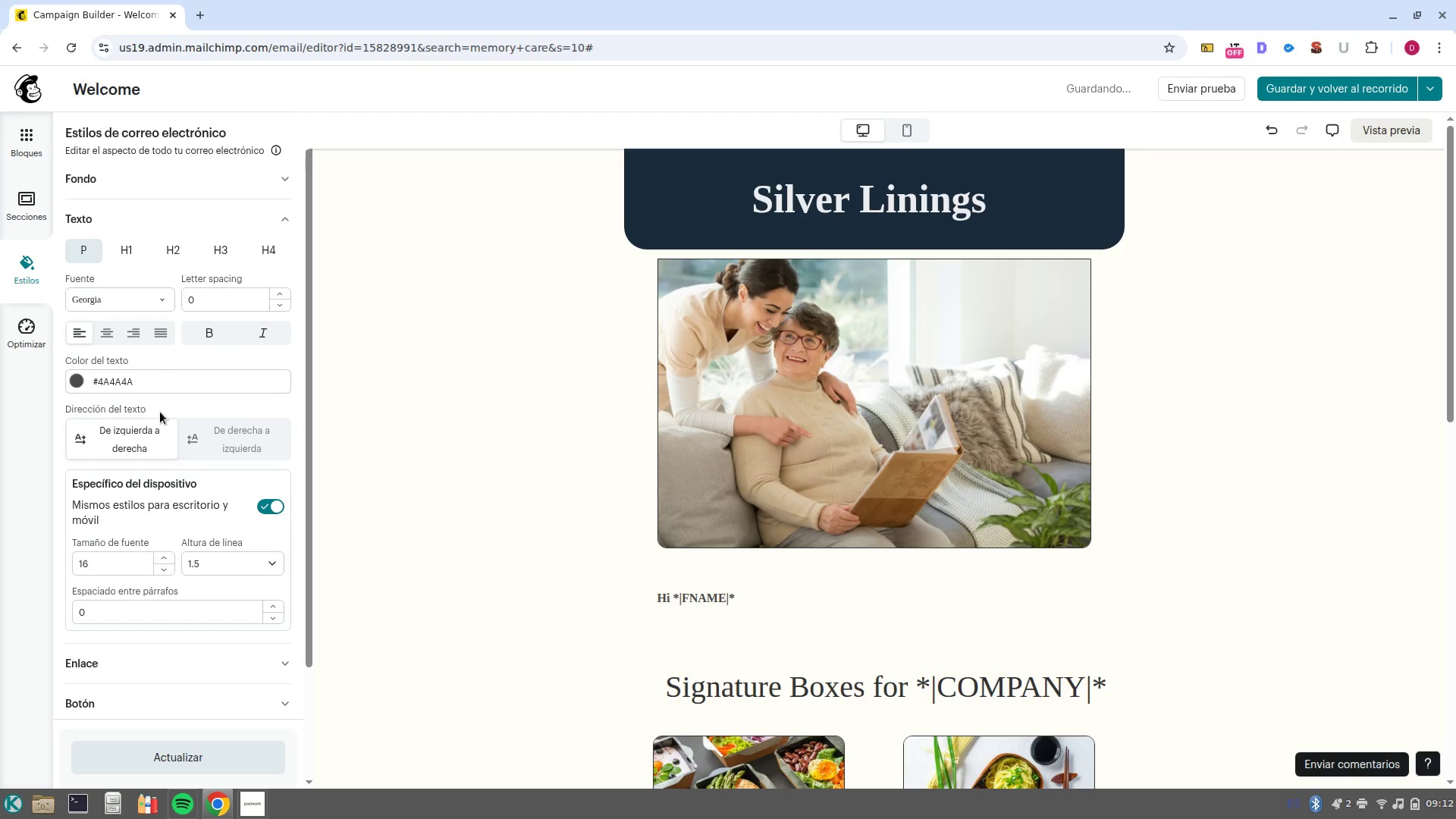 
left_click([120, 238])
 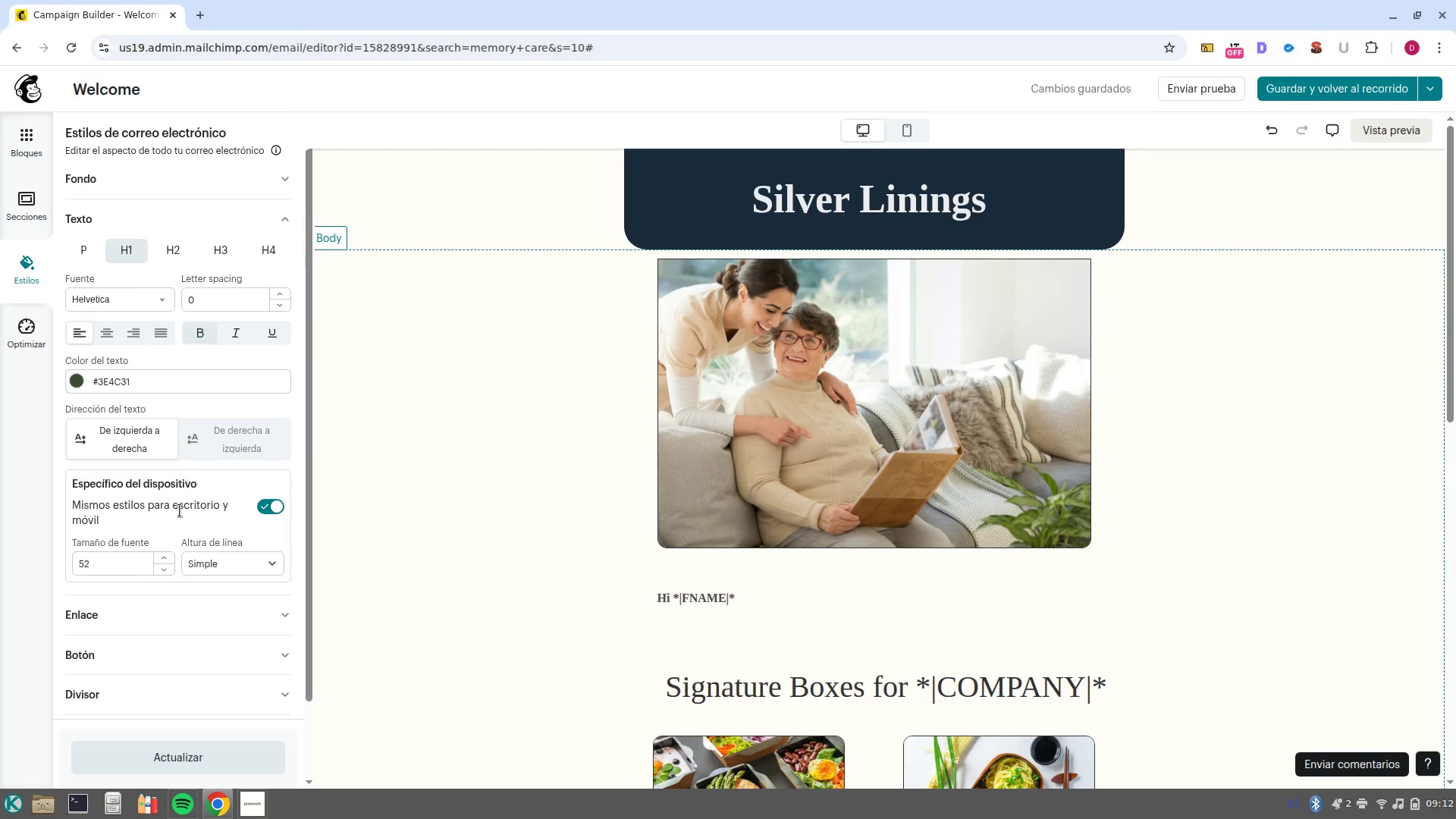 
wait(5.35)
 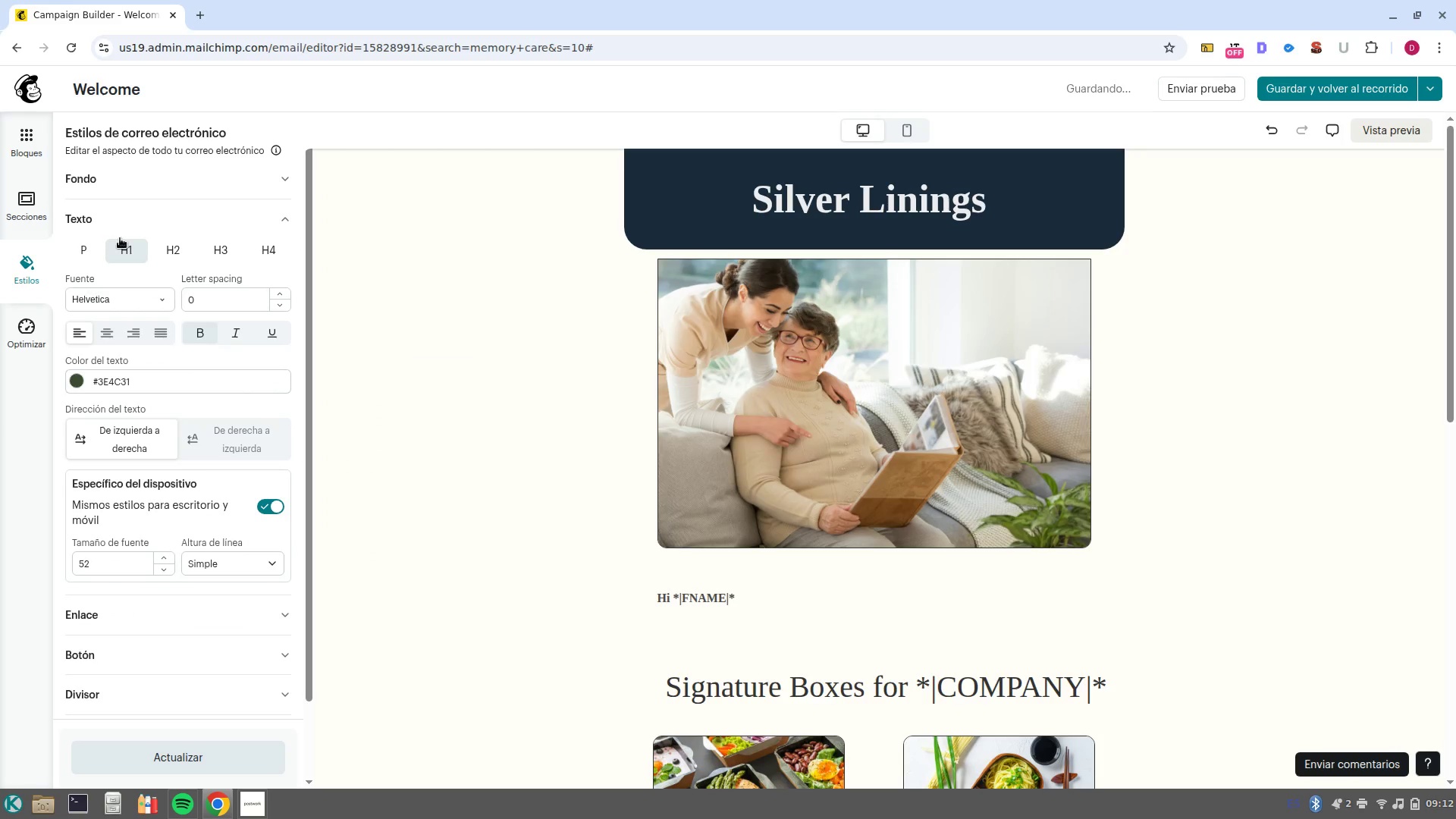 
left_click([158, 297])
 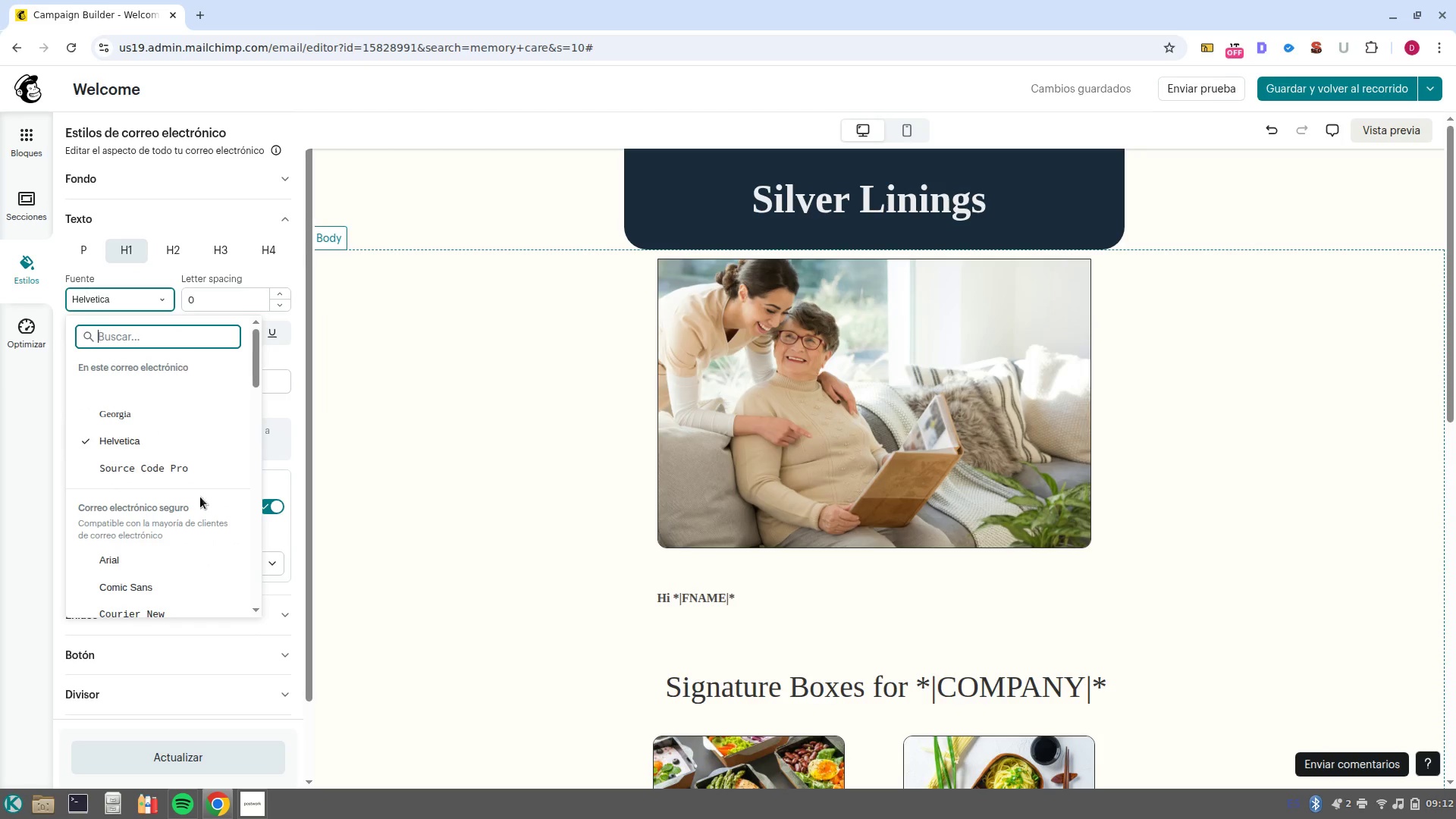 
scroll: coordinate [184, 522], scroll_direction: down, amount: 5.0
 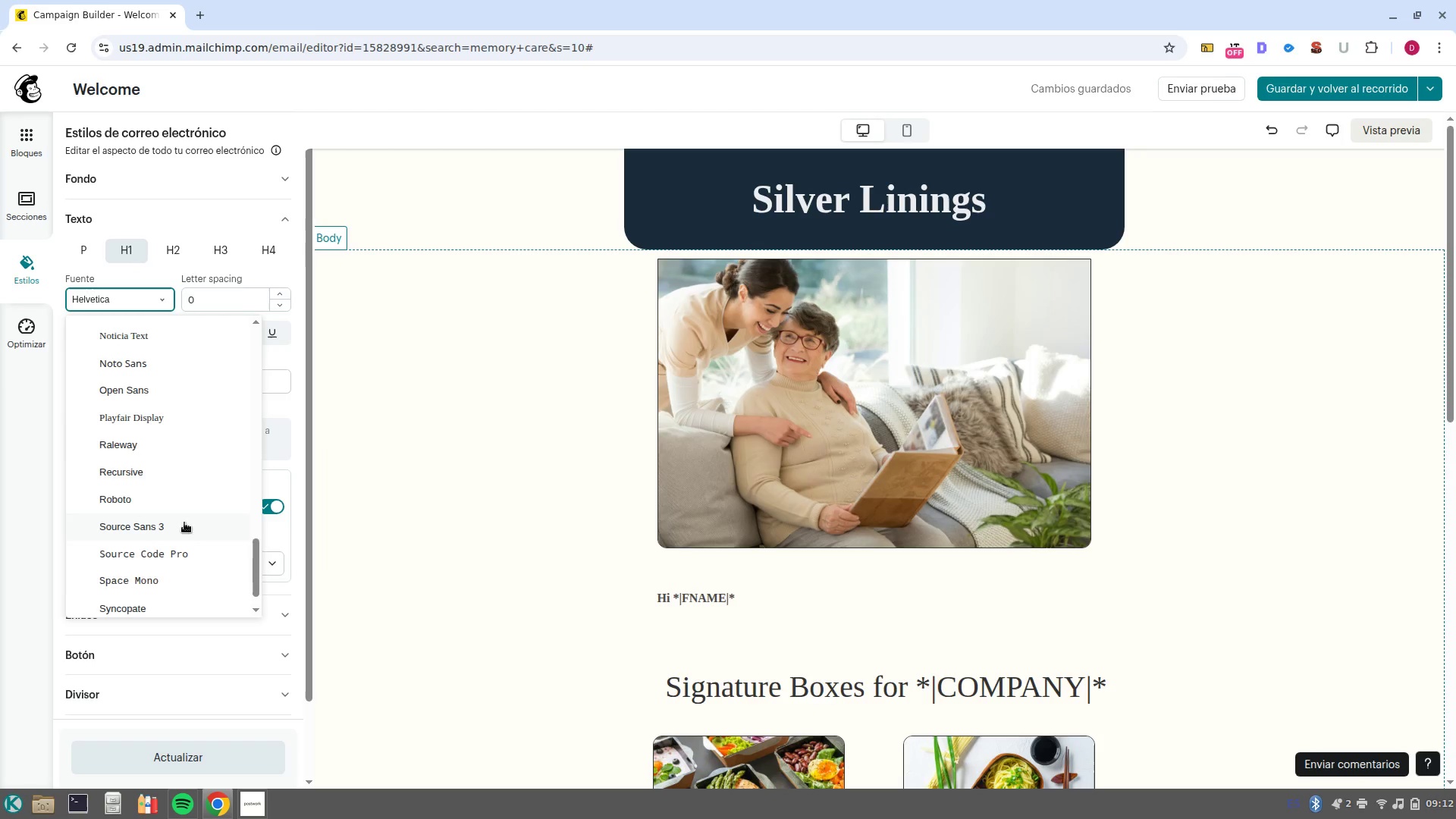 
left_click([146, 416])
 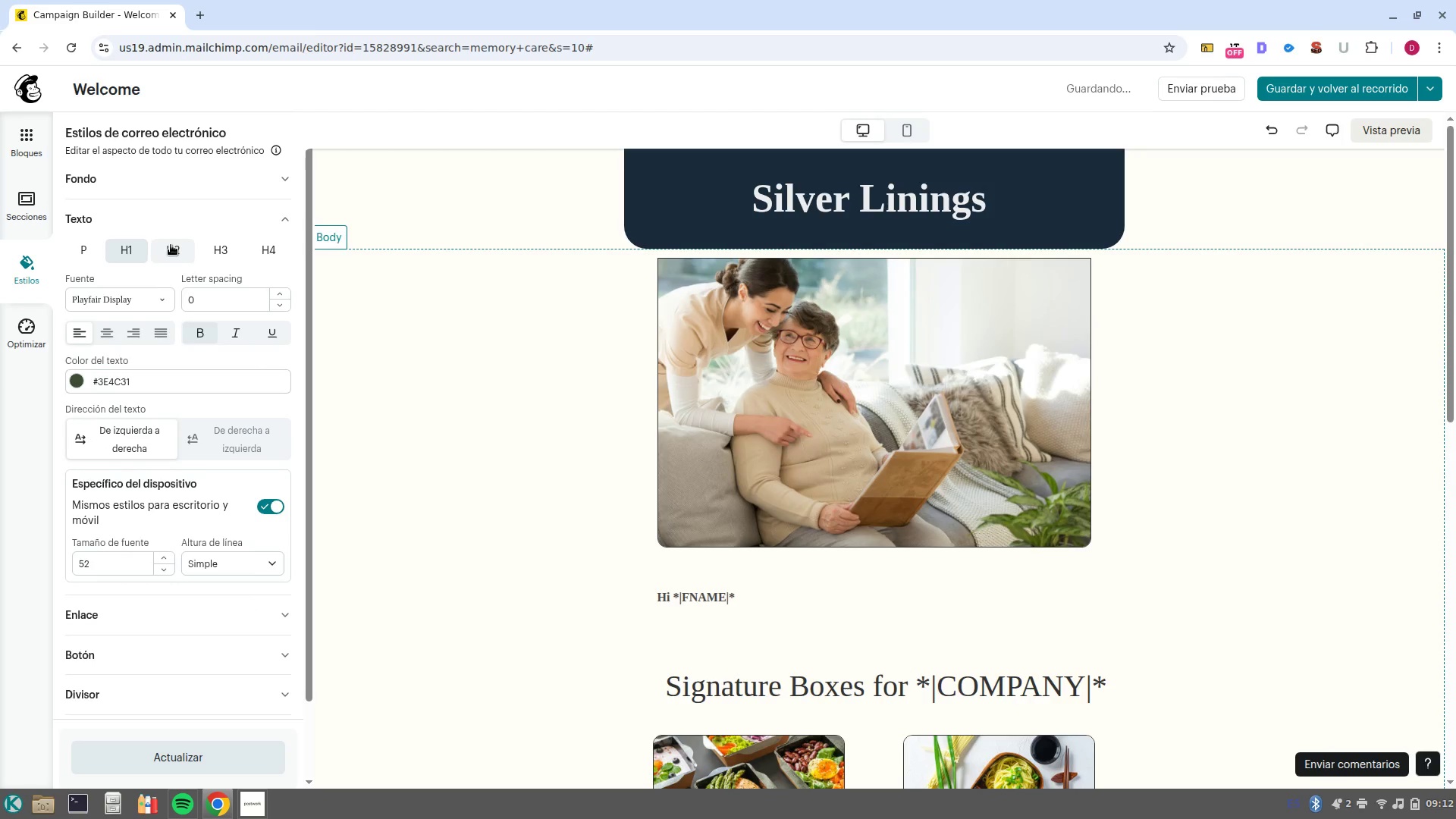 
left_click([171, 245])
 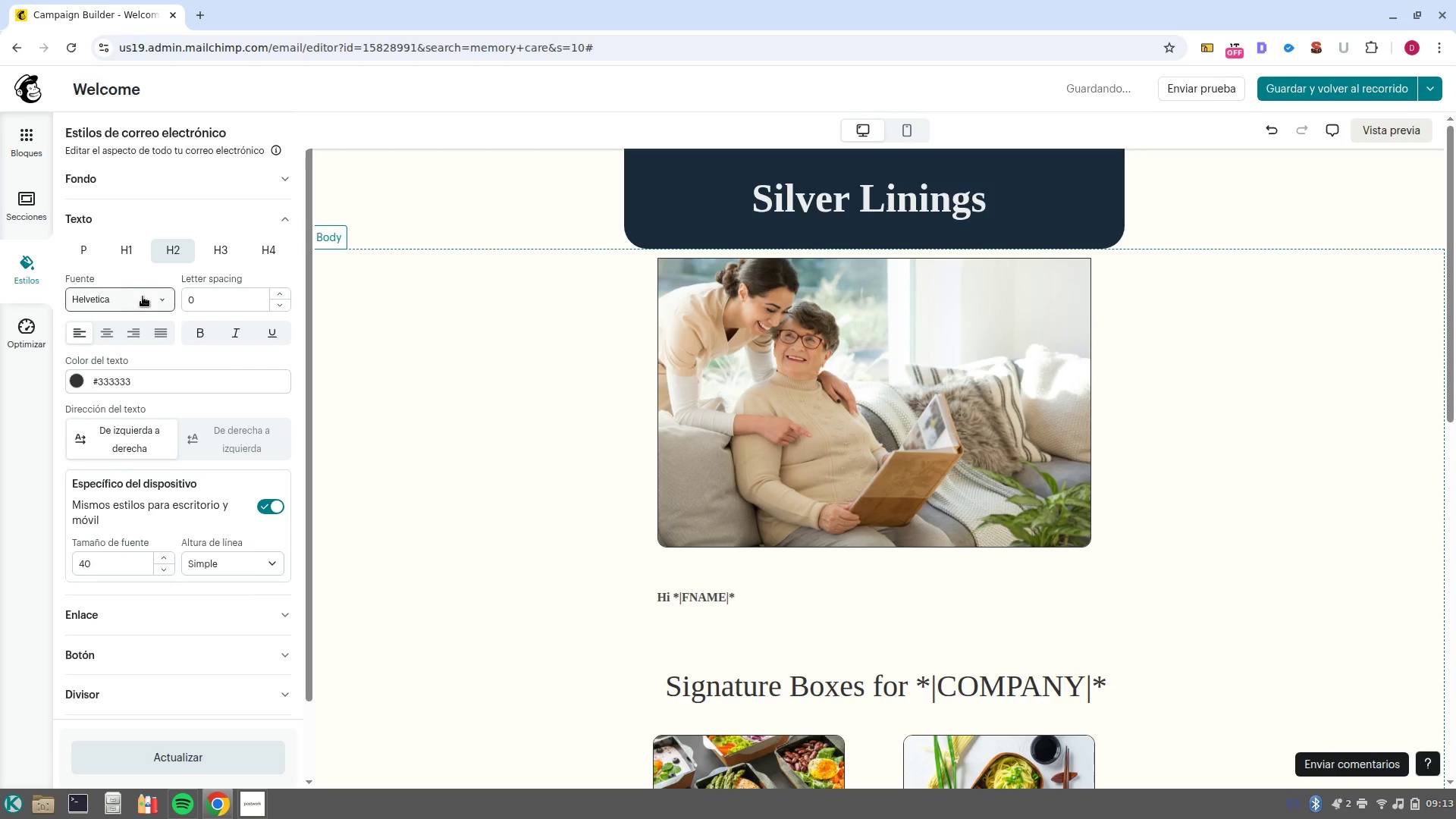 
left_click([143, 301])
 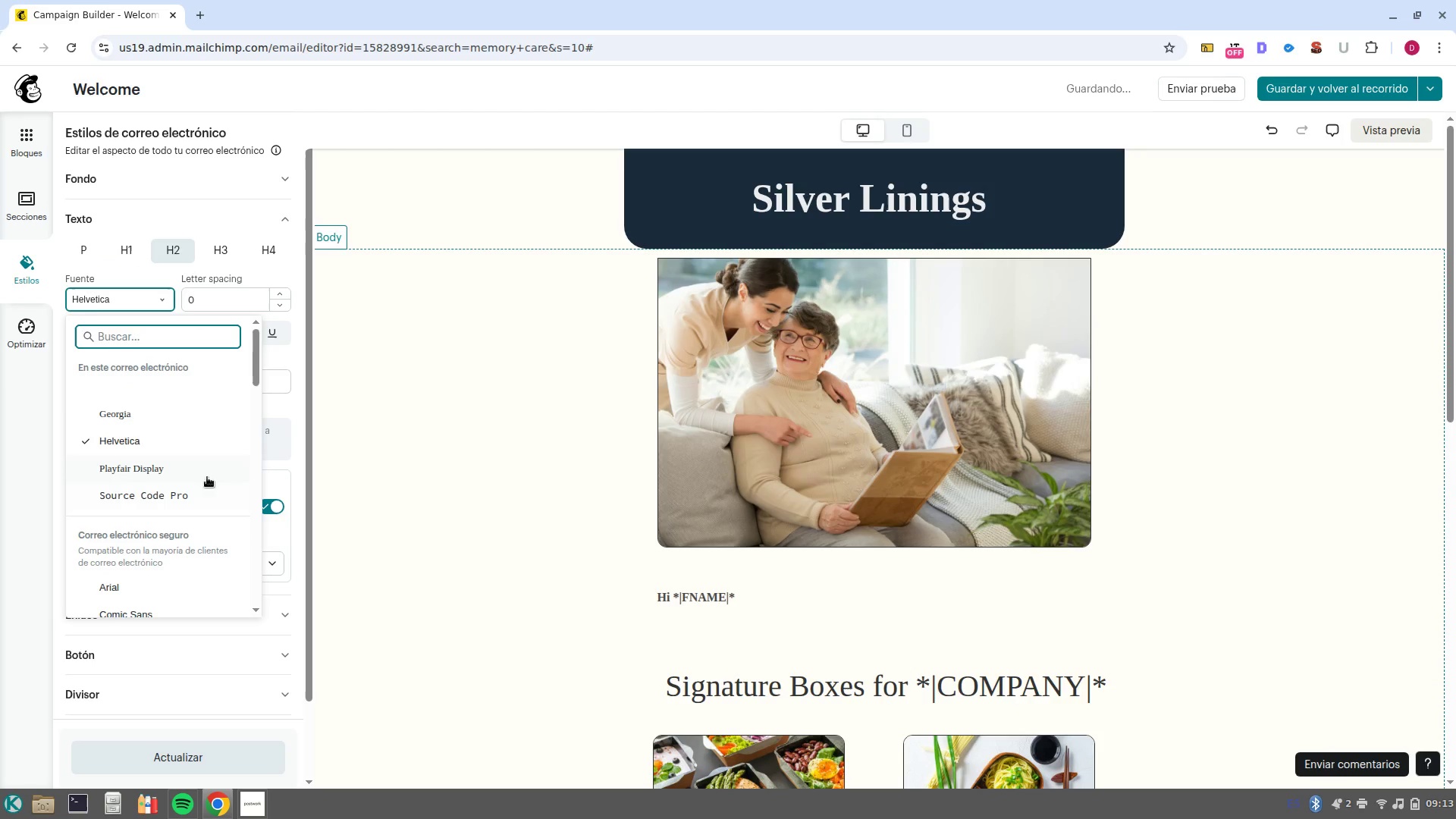 
left_click([194, 474])
 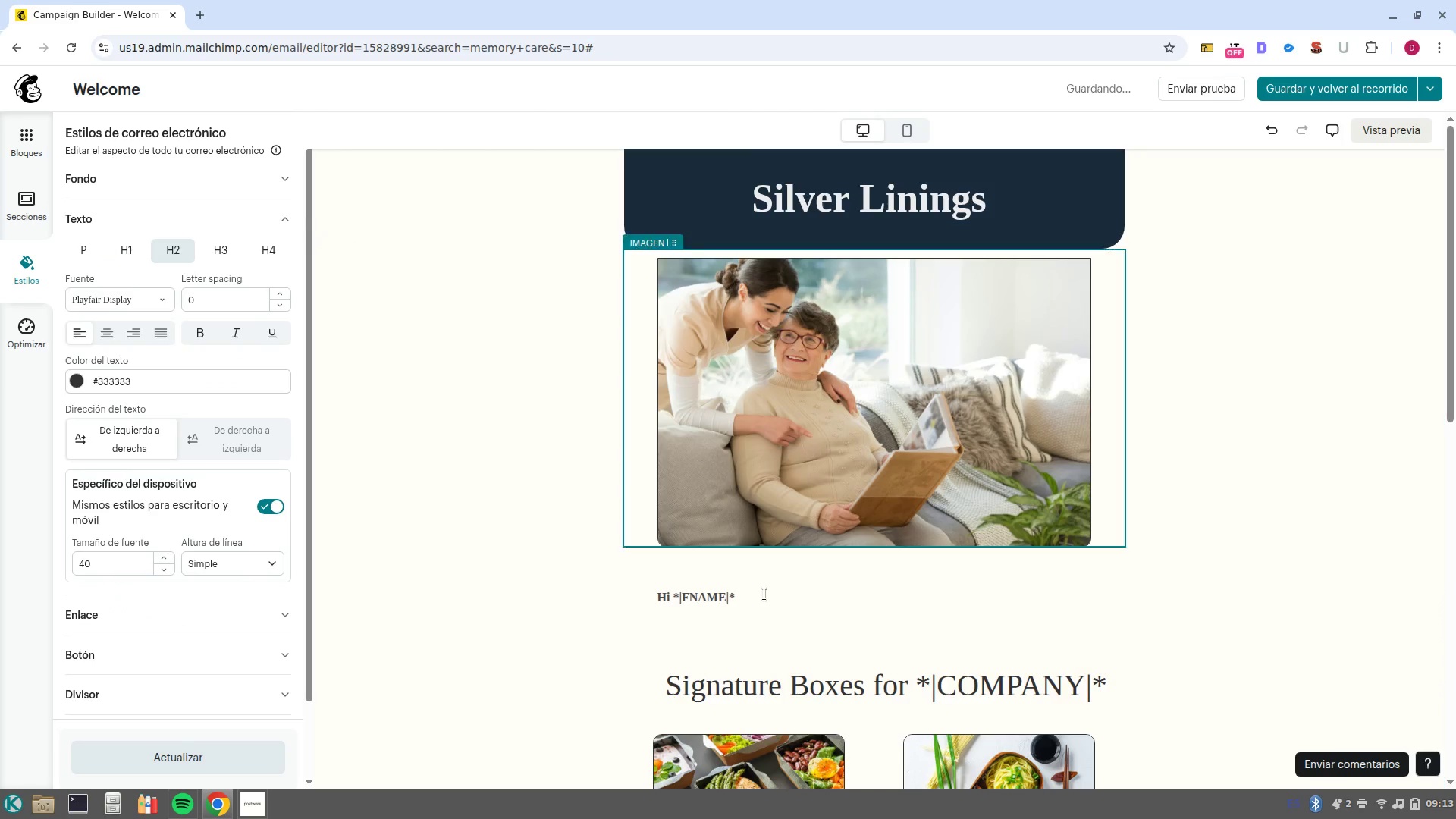 
left_click([764, 602])
 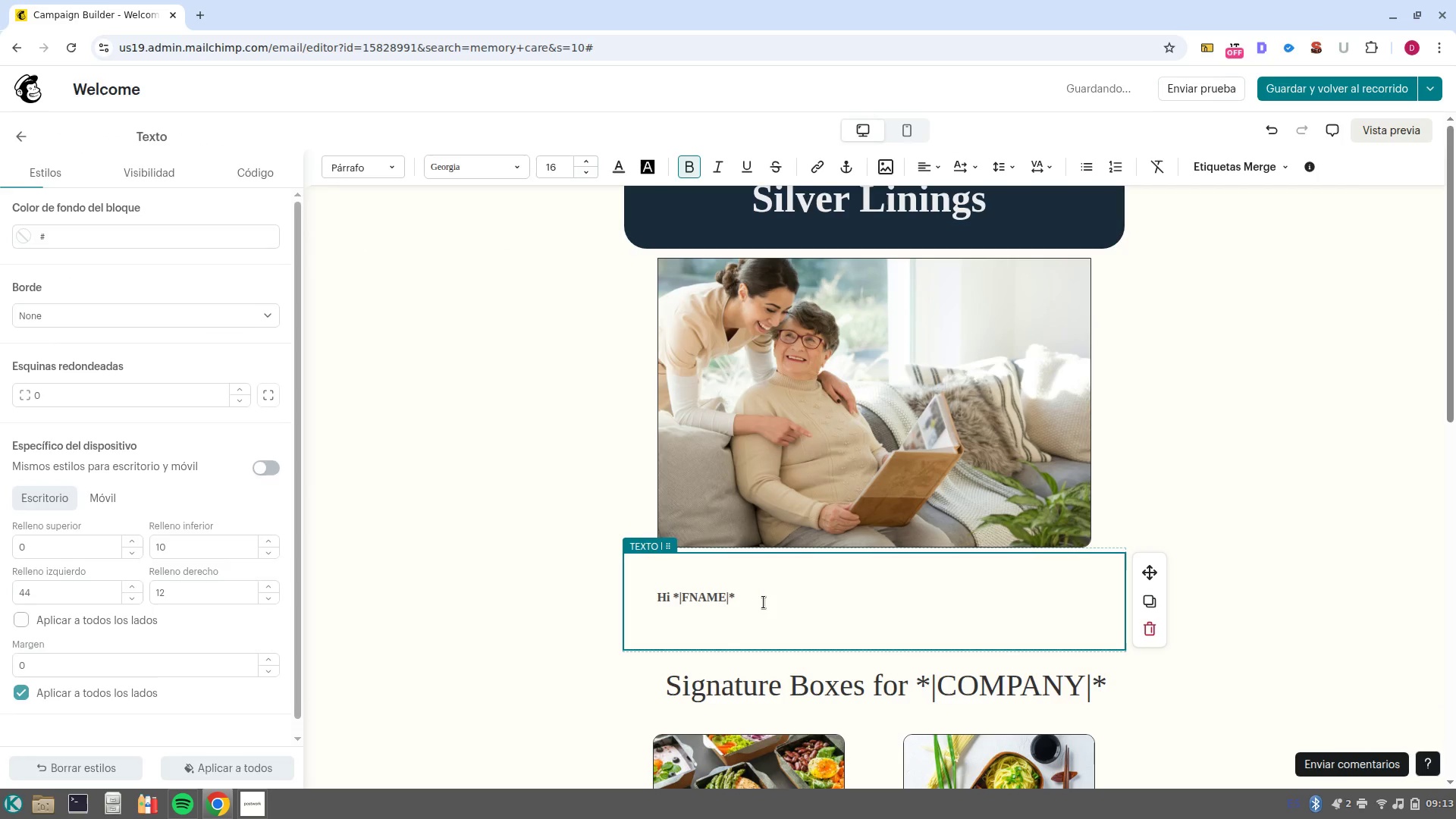 
key(NumpadEnter)
 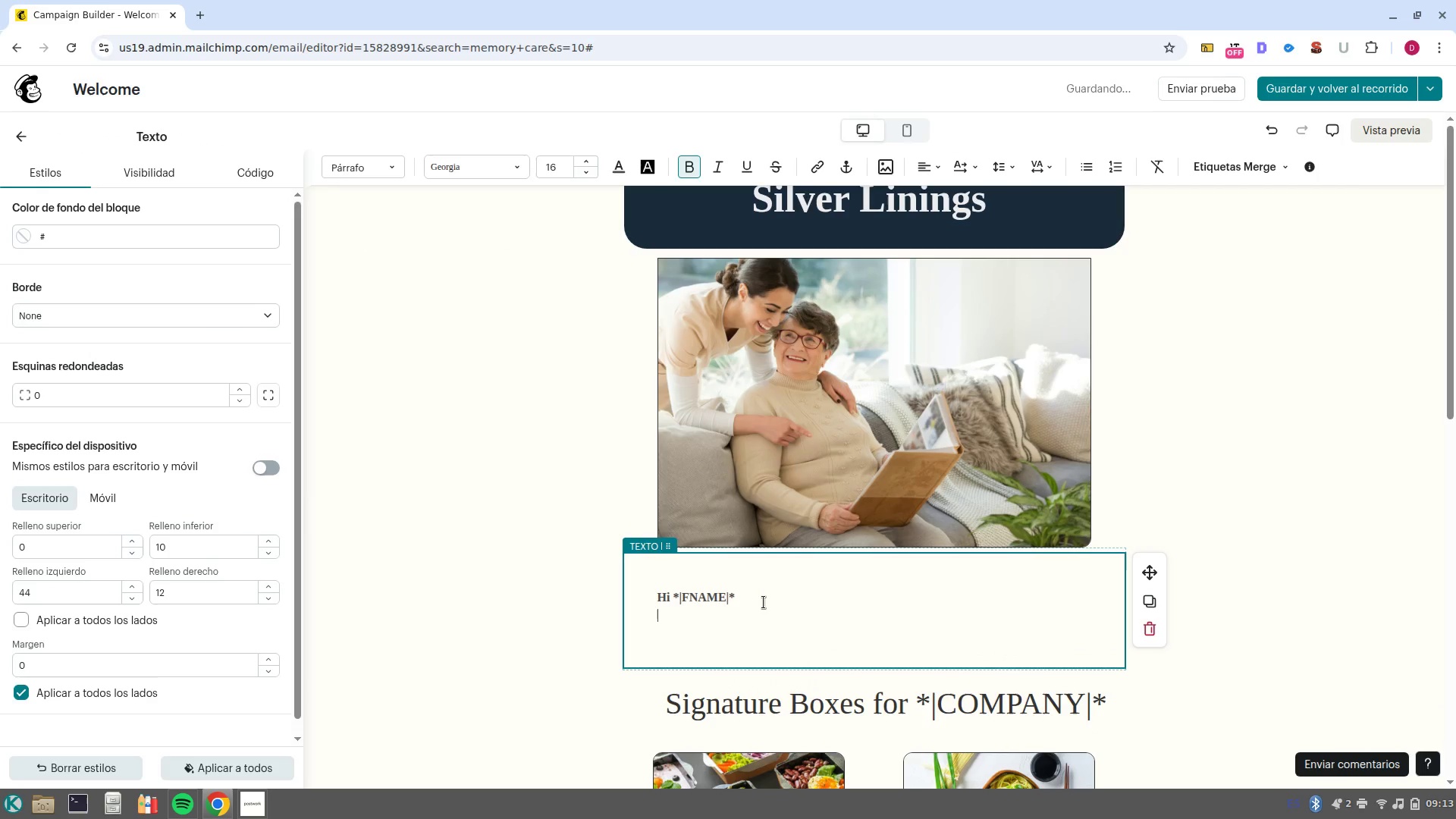 
key(NumpadEnter)
 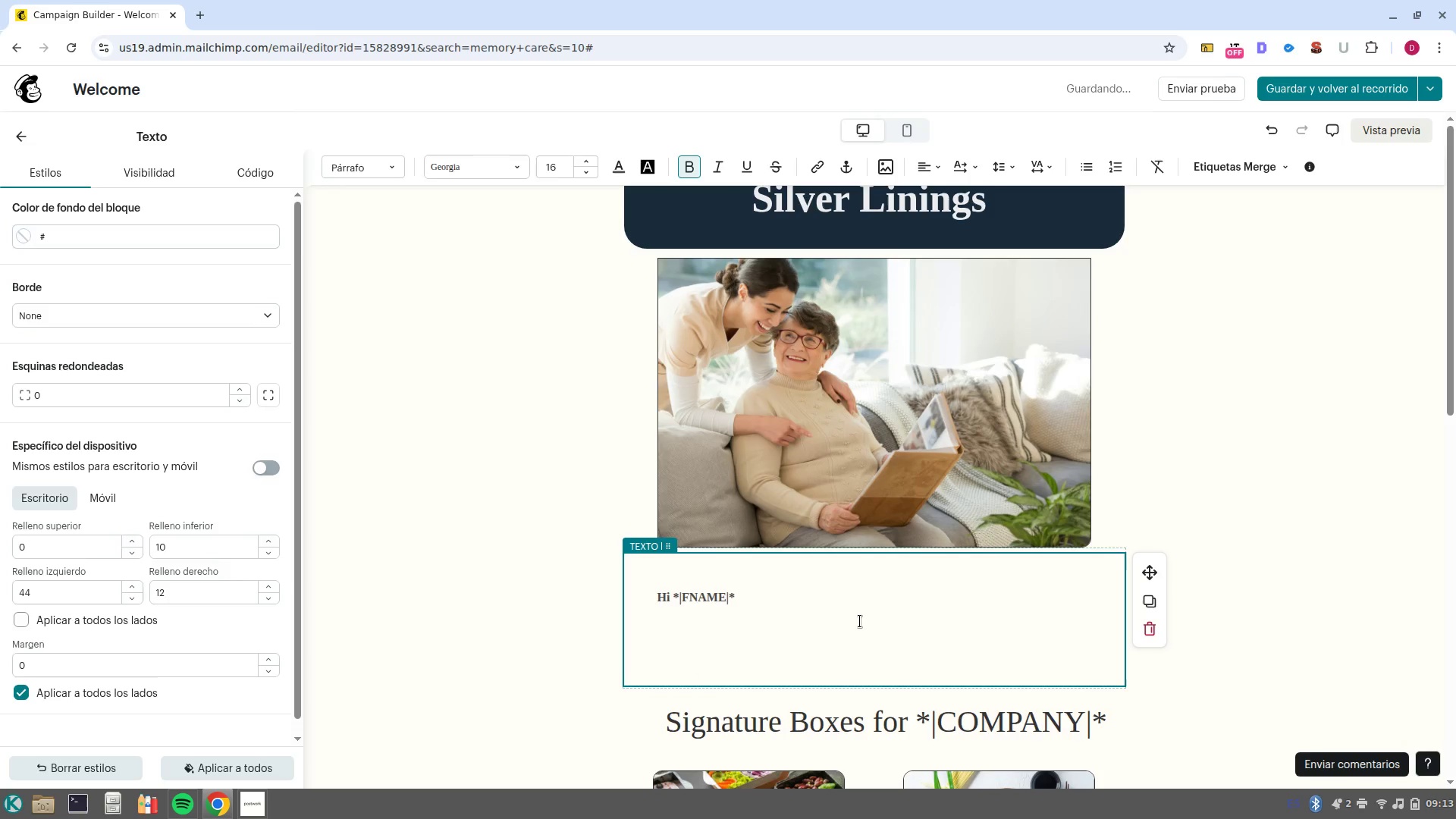 
wait(10.25)
 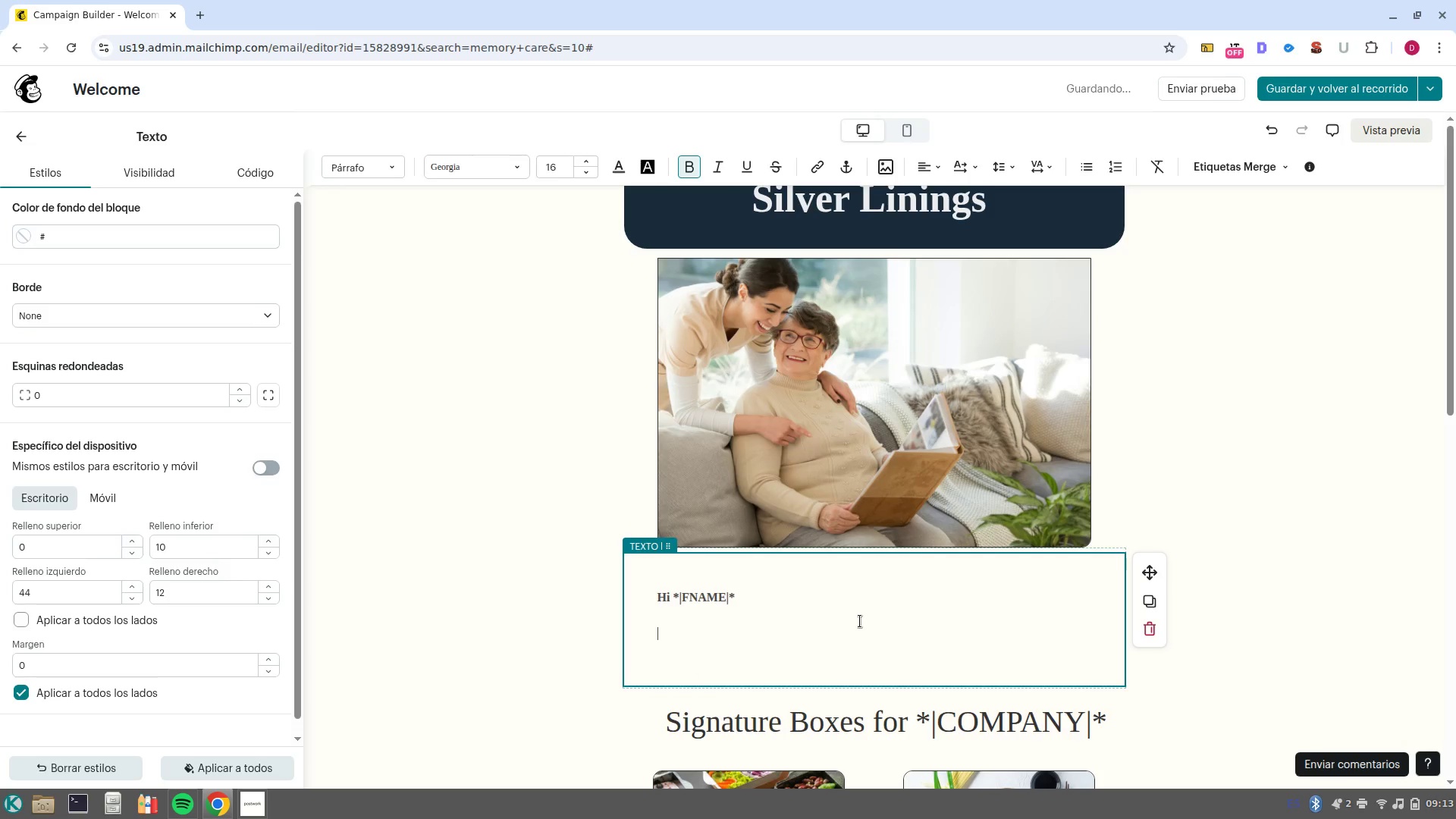 
type(We know)
 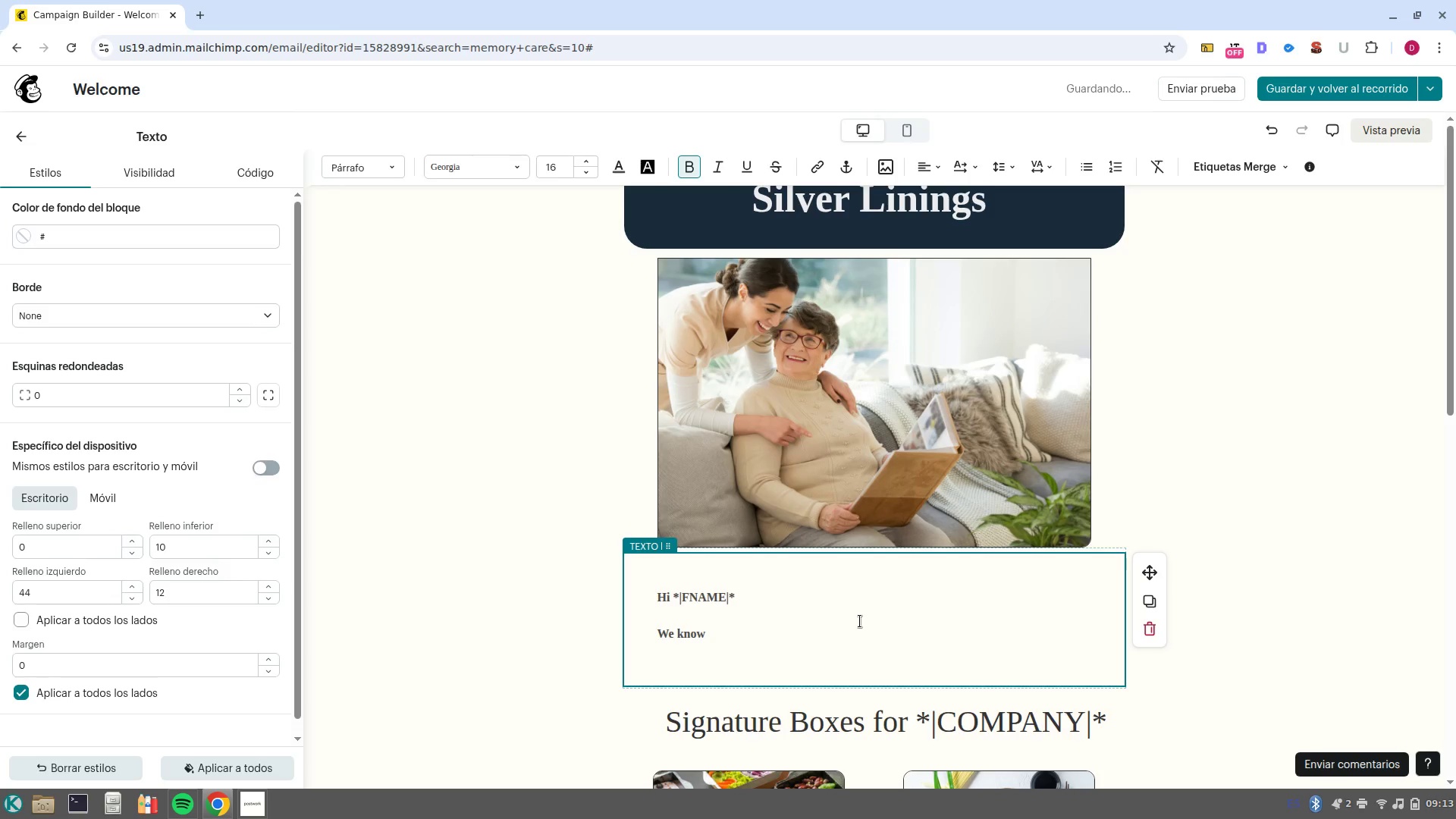 
left_click_drag(start_coordinate=[860, 621], to_coordinate=[741, 632])
 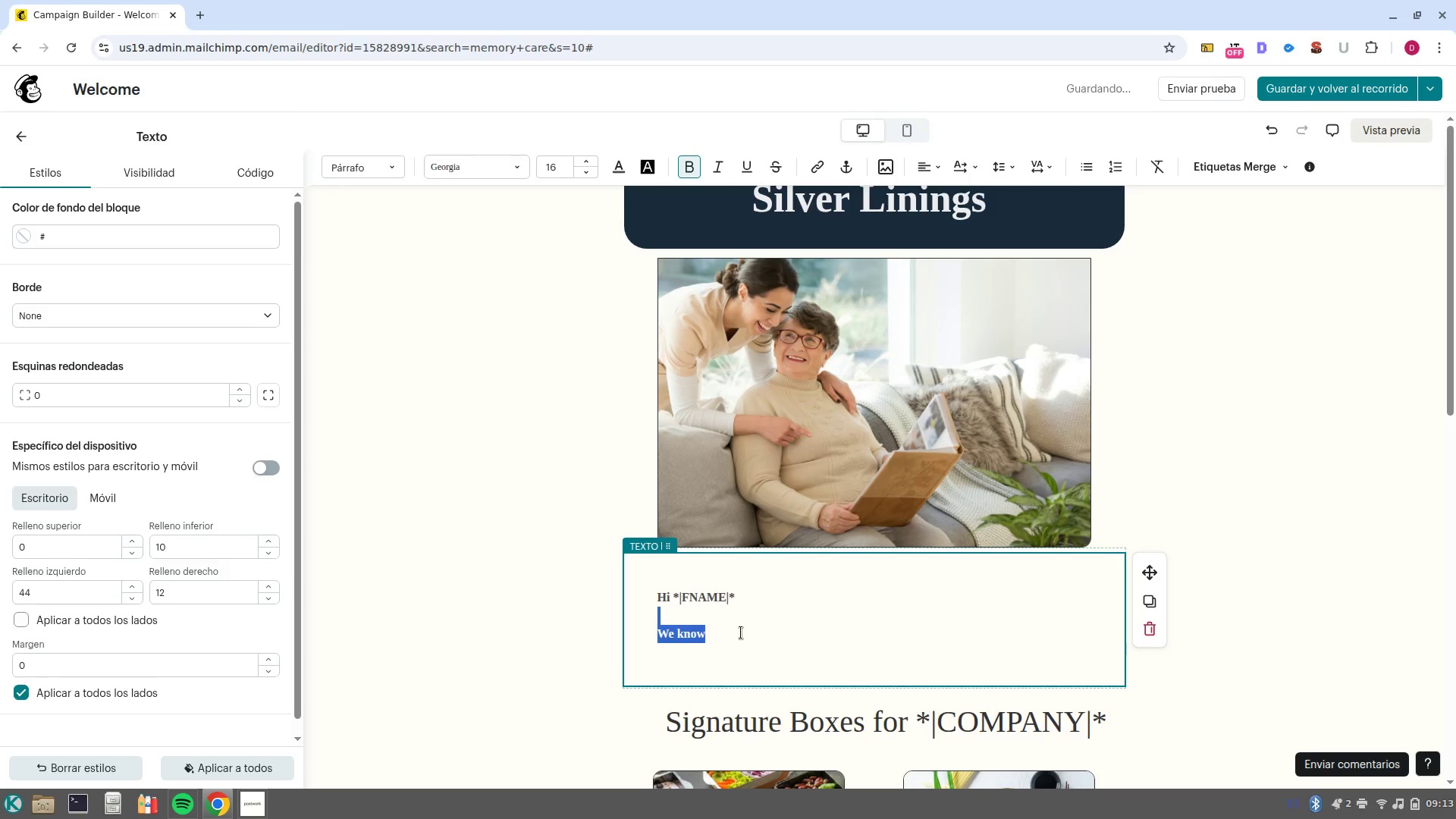 
key(Control+V)
 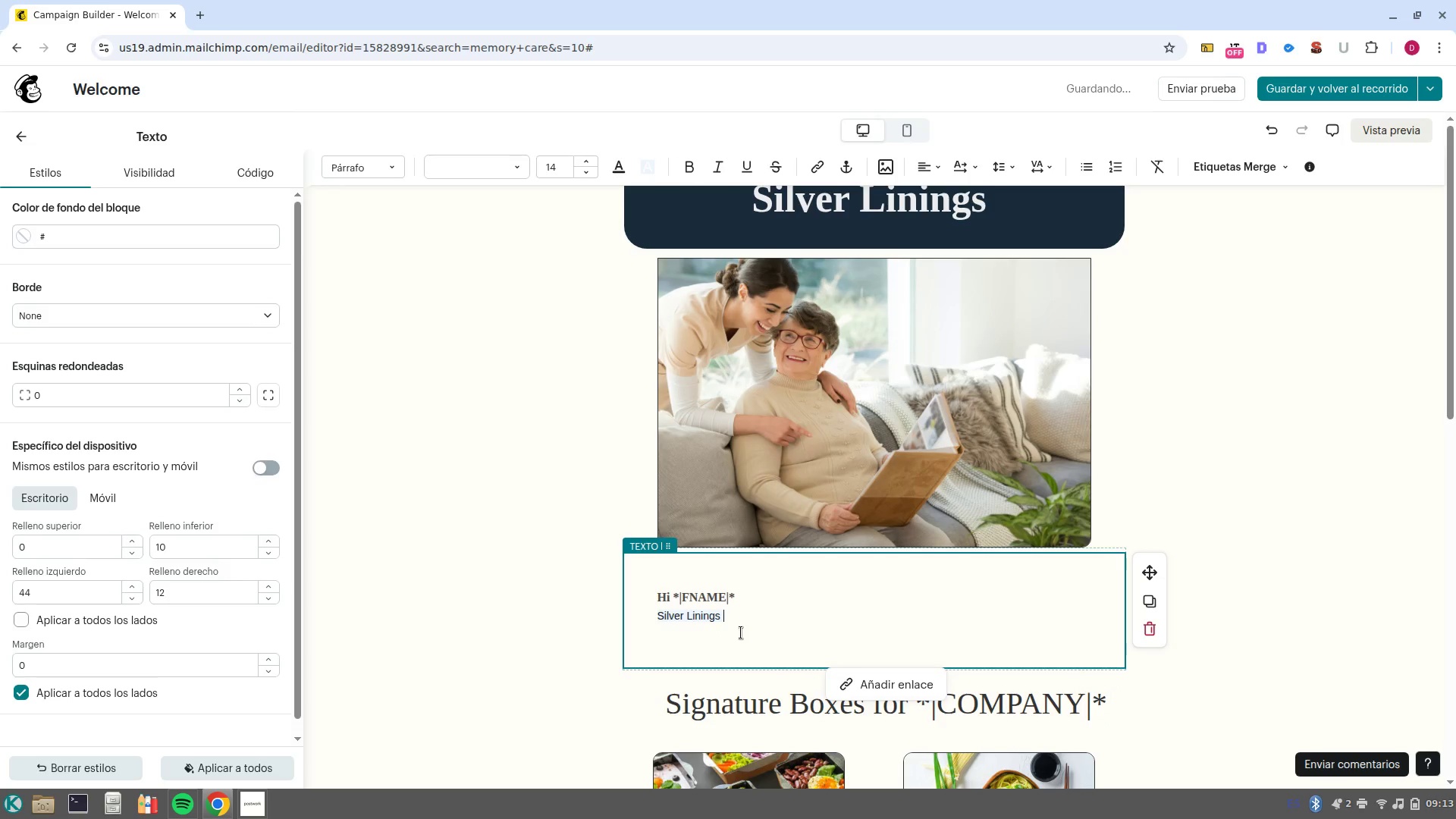 
key(Control+Numpad0)
 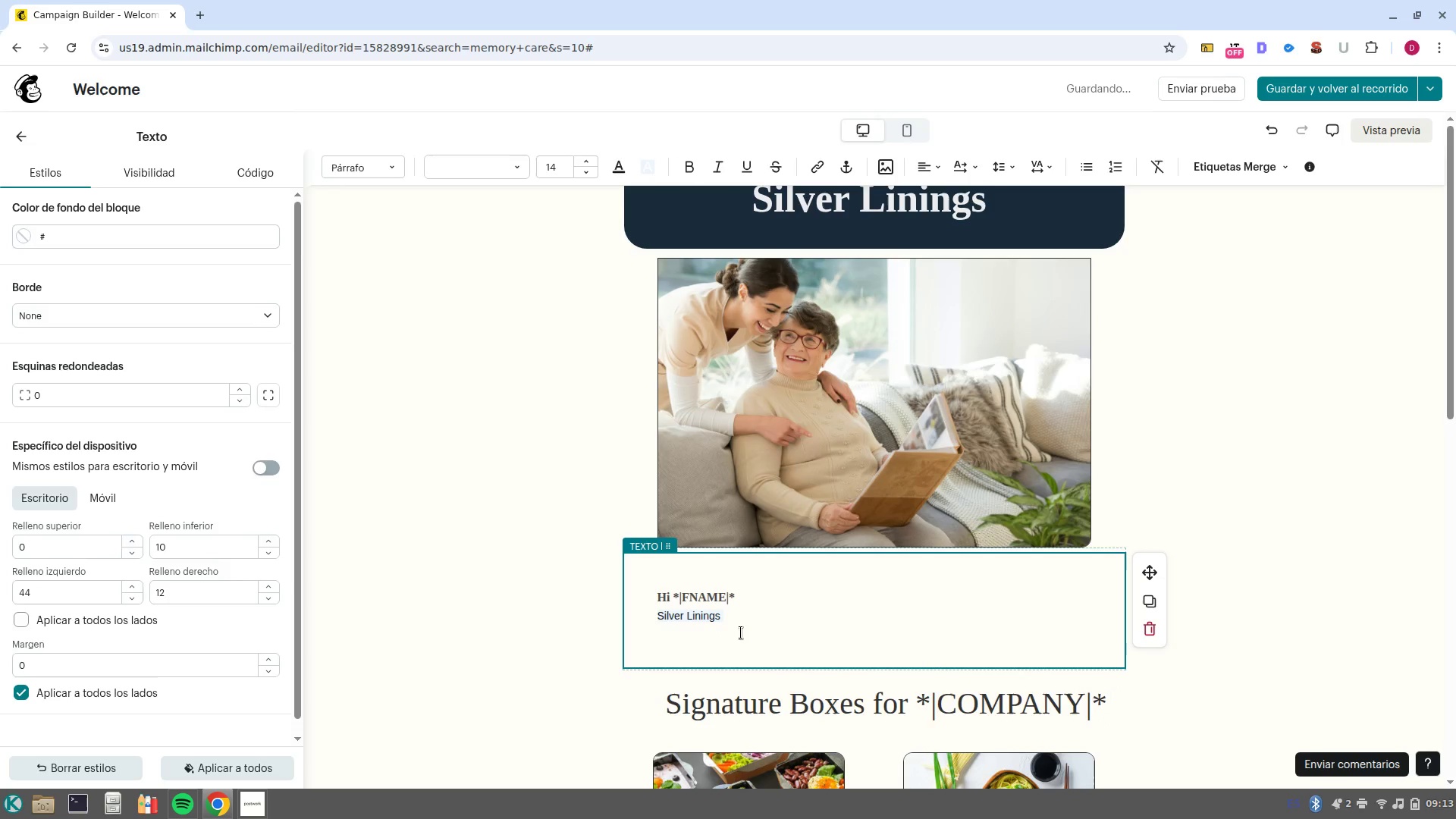 
key(Control+B)
 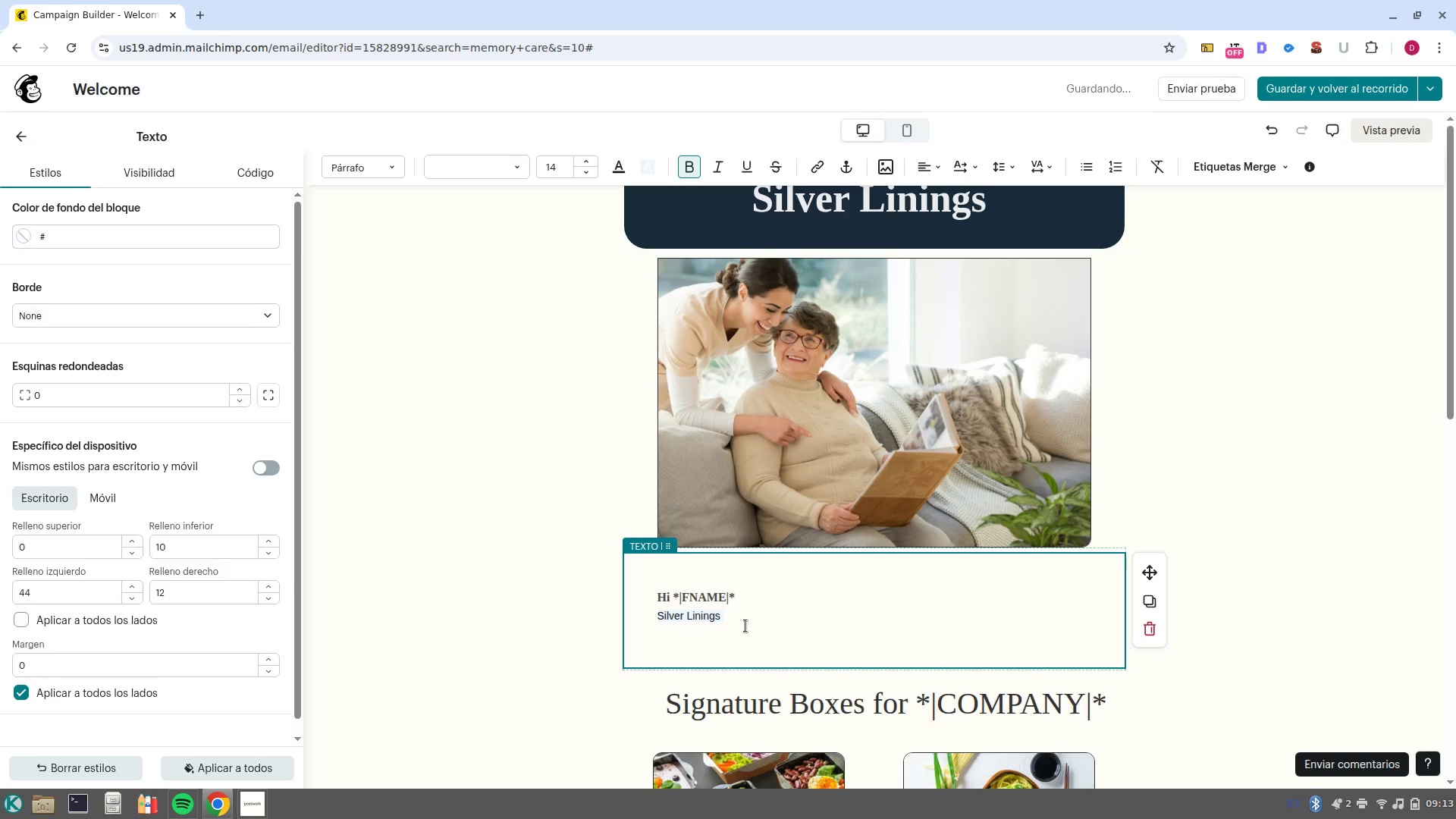 
key(Control+Z)
 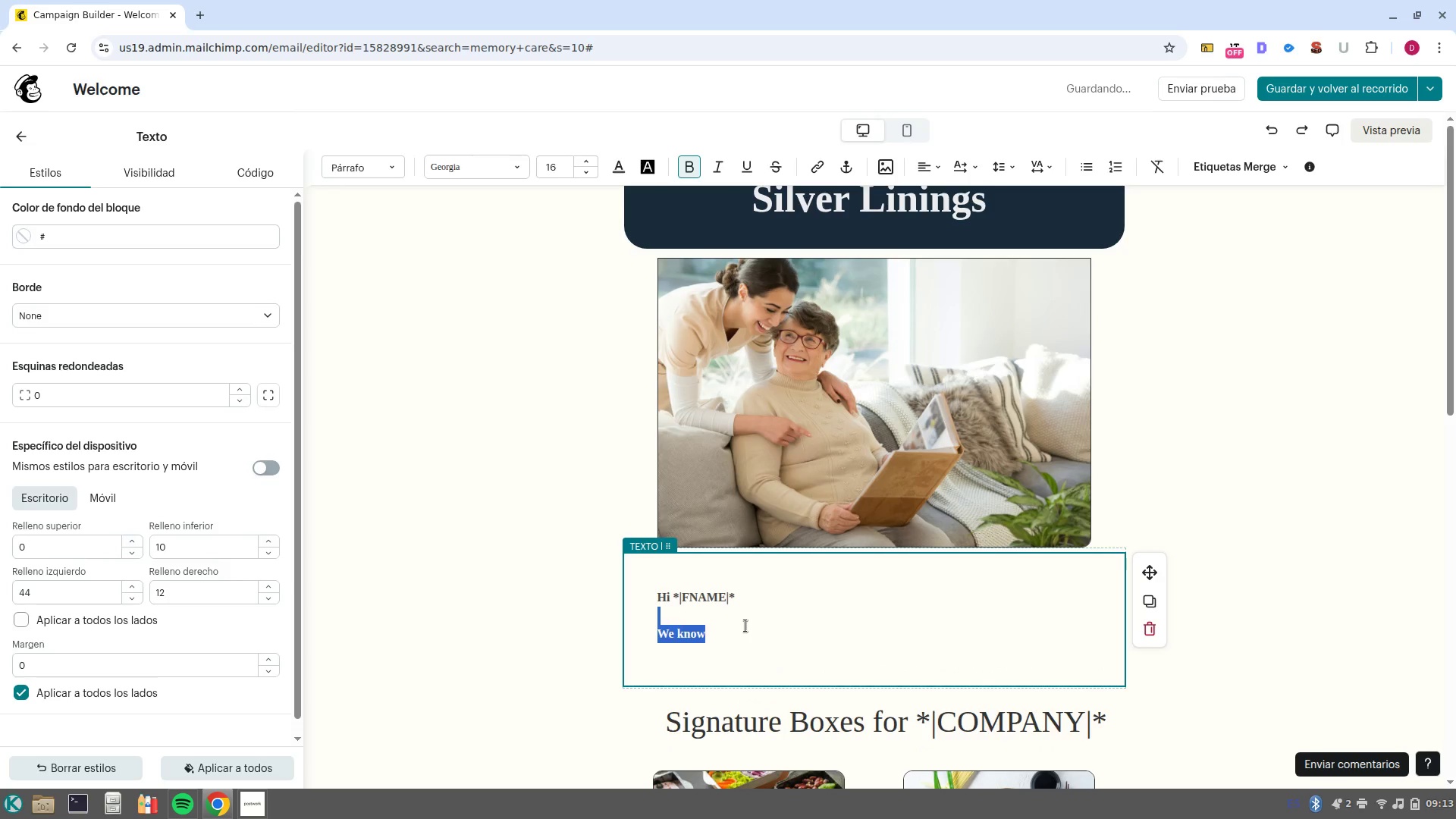 
key(Control+B)
 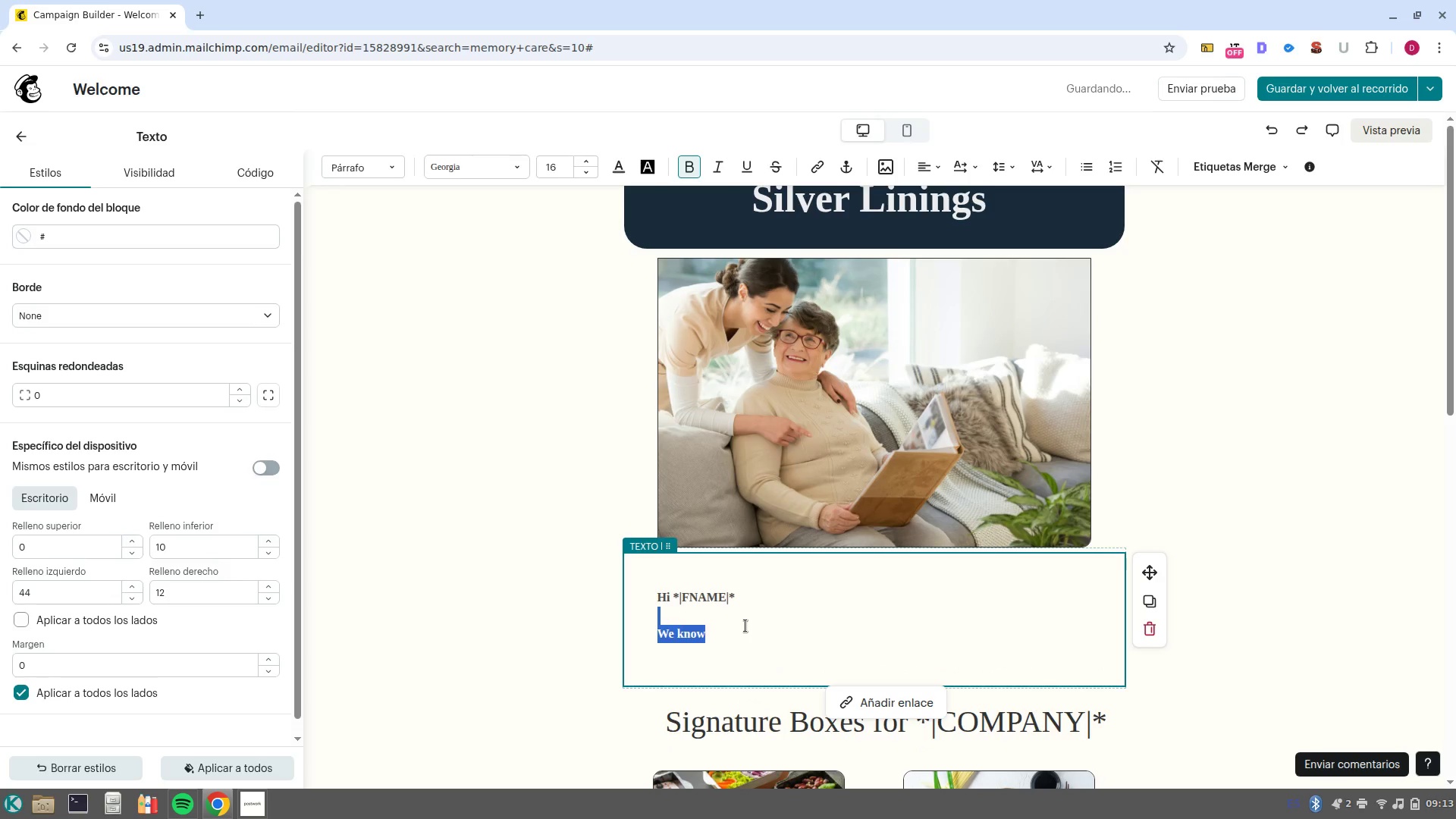 
key(Control+Numpad7)
 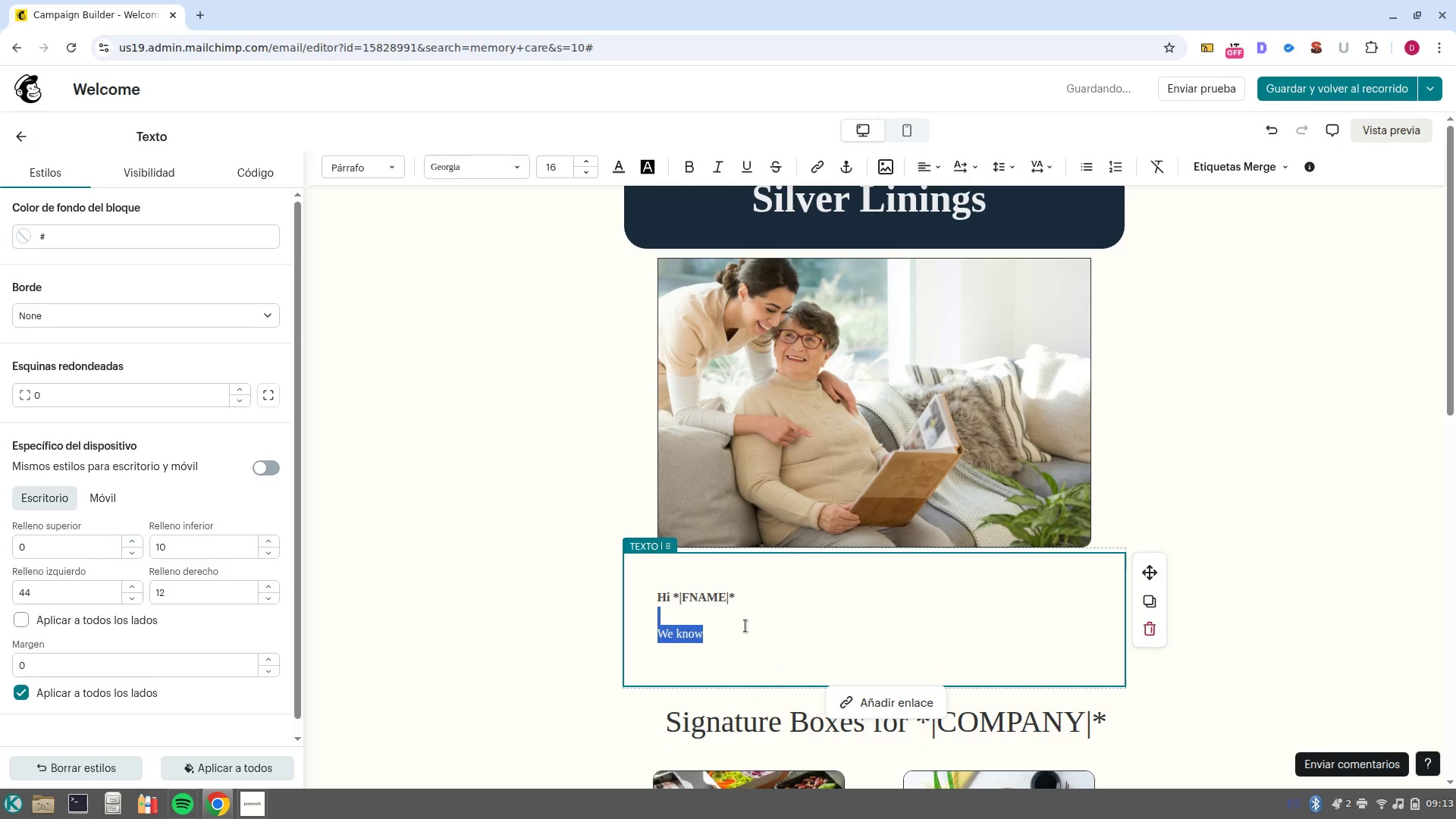 
left_click([745, 626])
 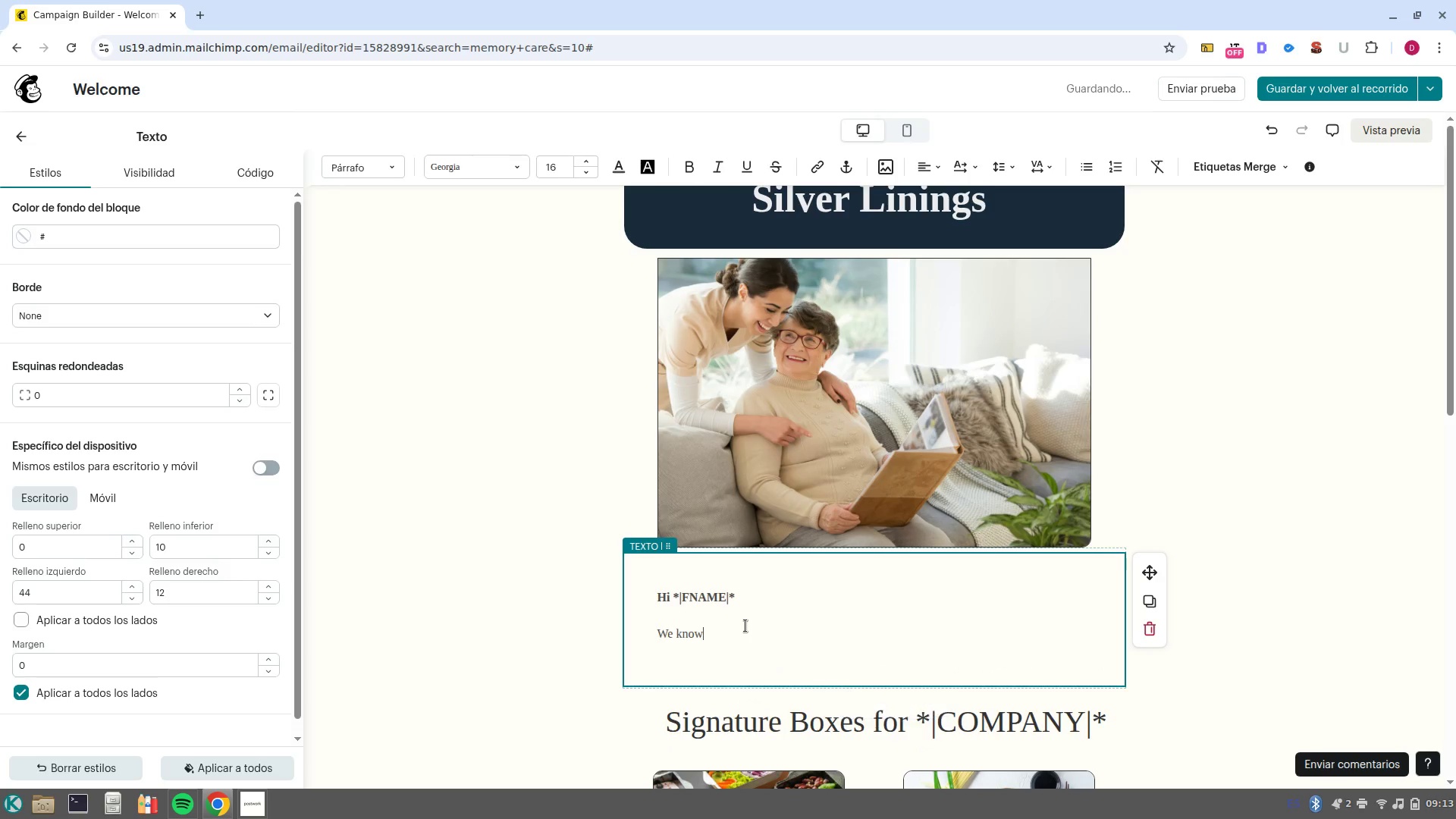 
key(Space)
 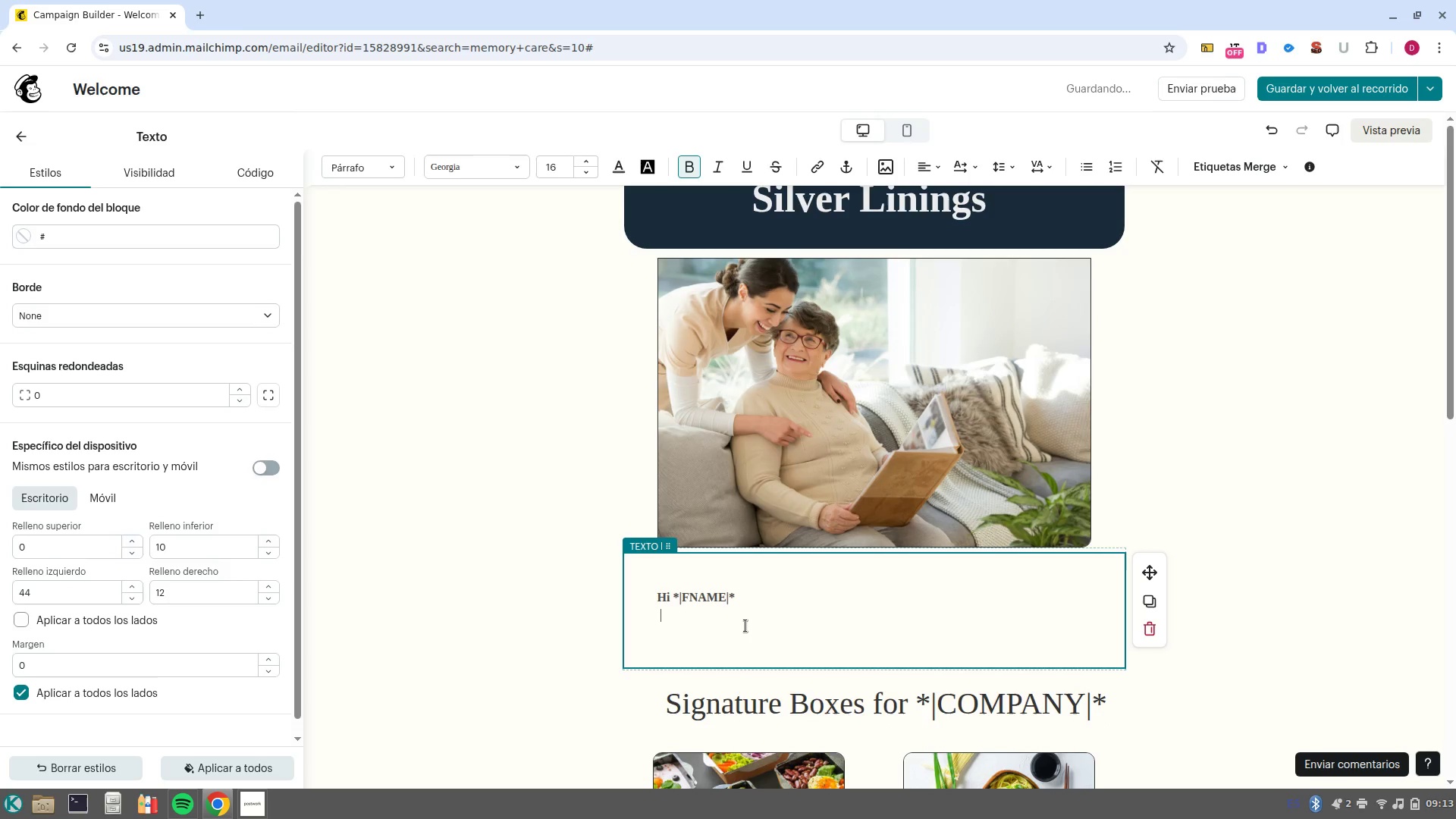 
key(Control+Z)
 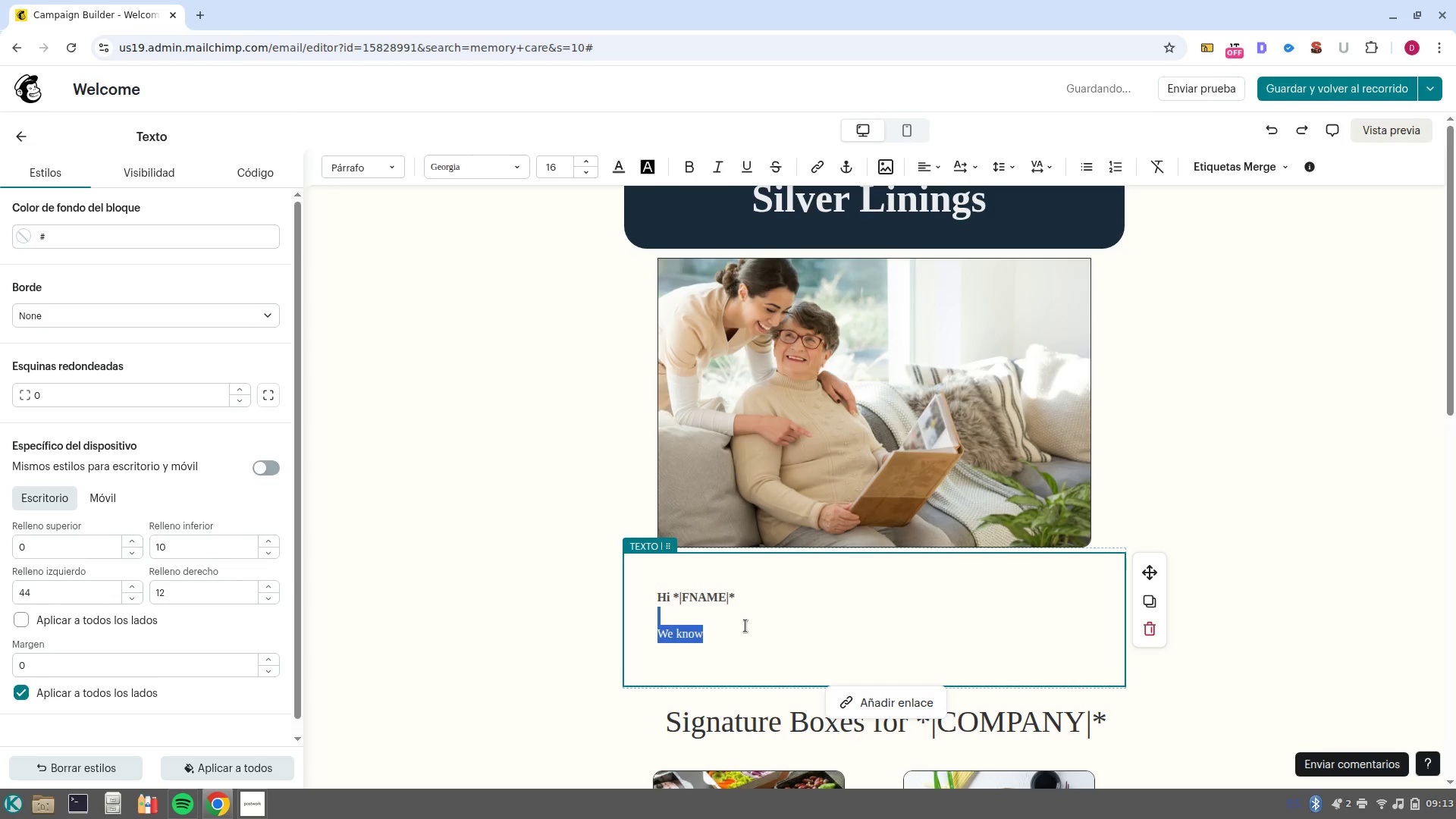 
key(ArrowRight)
 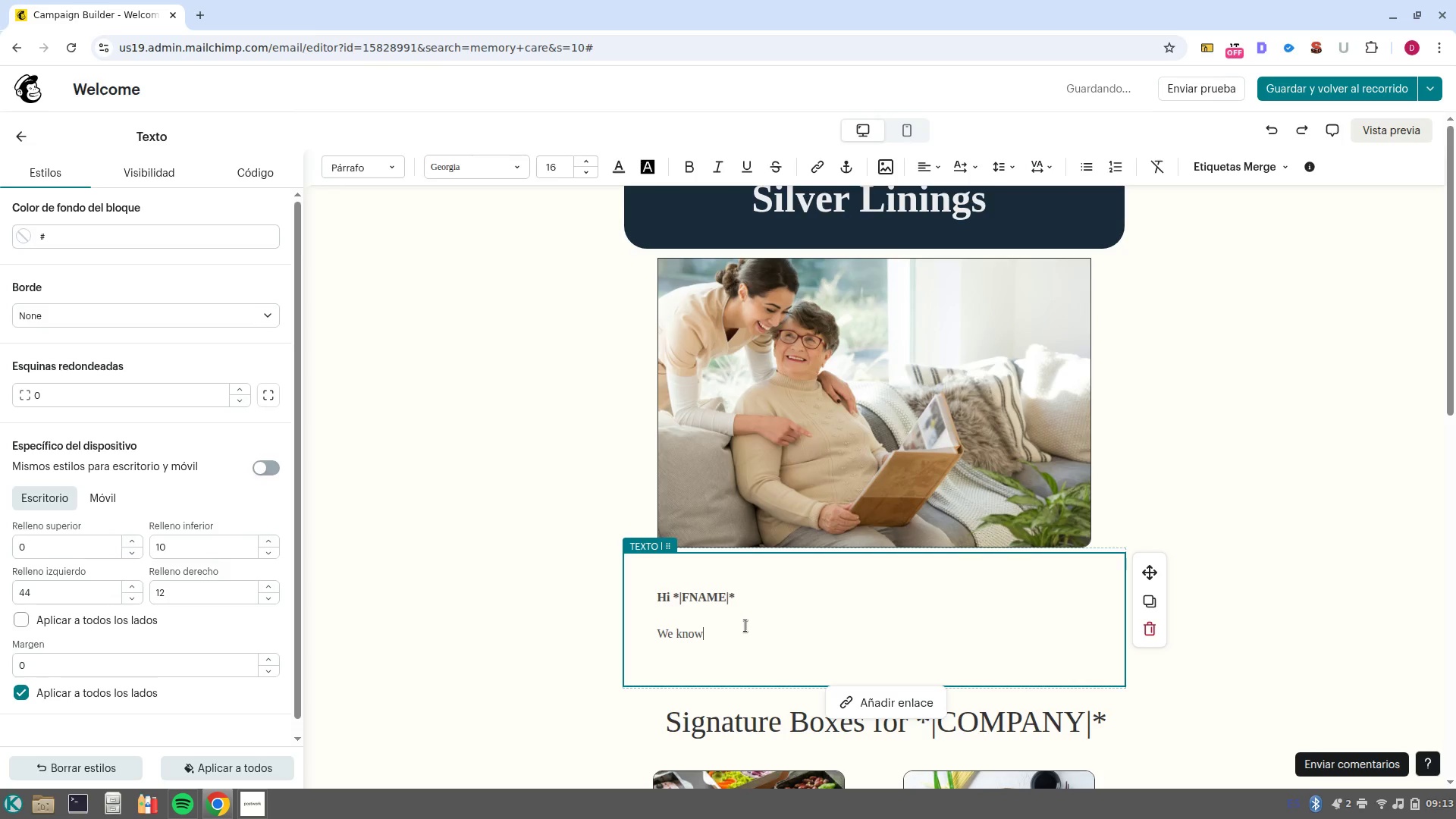 
type( that starting the conversation abpu)
key(Backspace)
key(Backspace)
type(out senior care )
 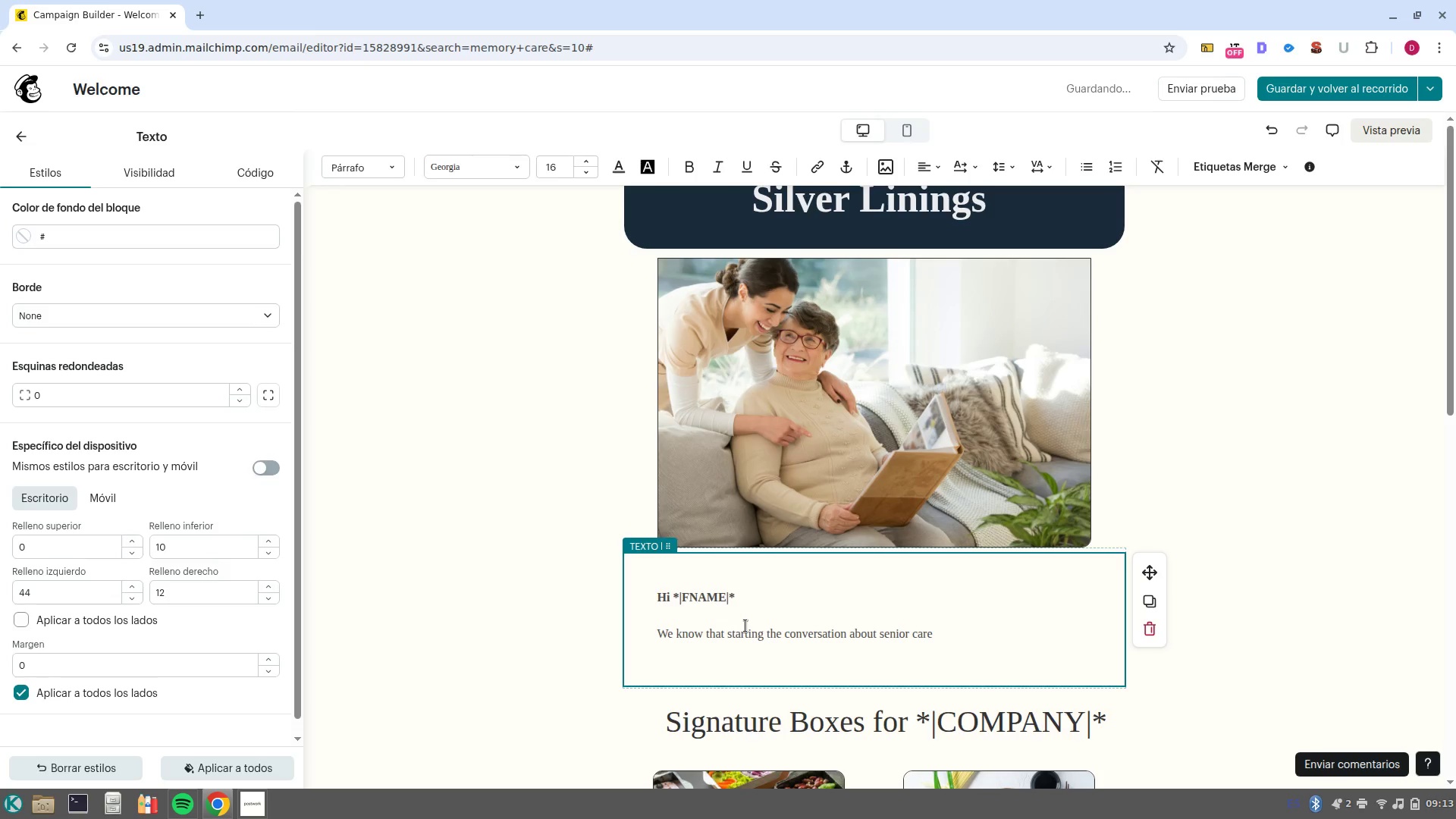 
type(can feel overwh)
 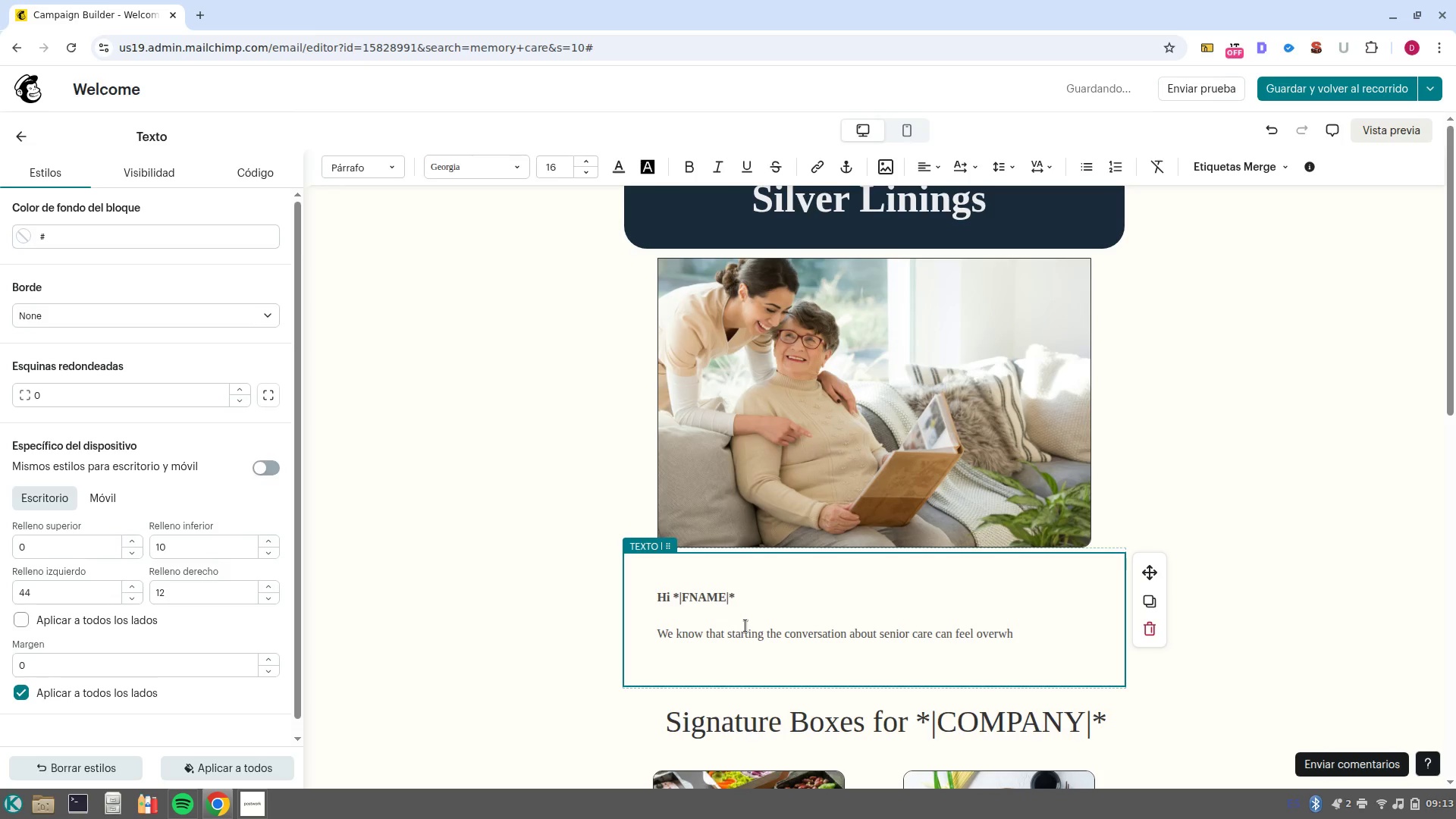 
type(elminmg)
key(Backspace)
key(Backspace)
type(g)
 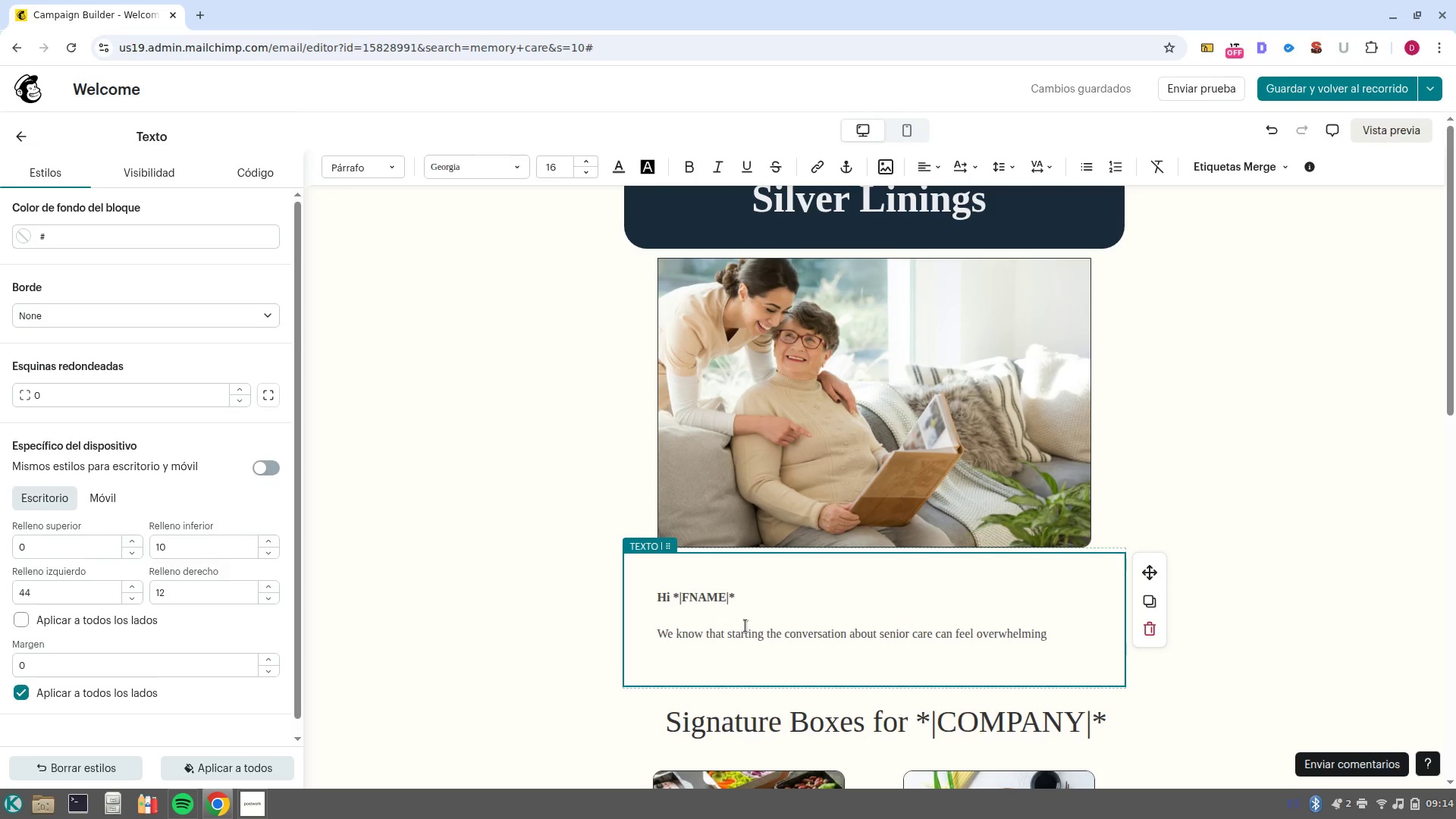 
wait(17.87)
 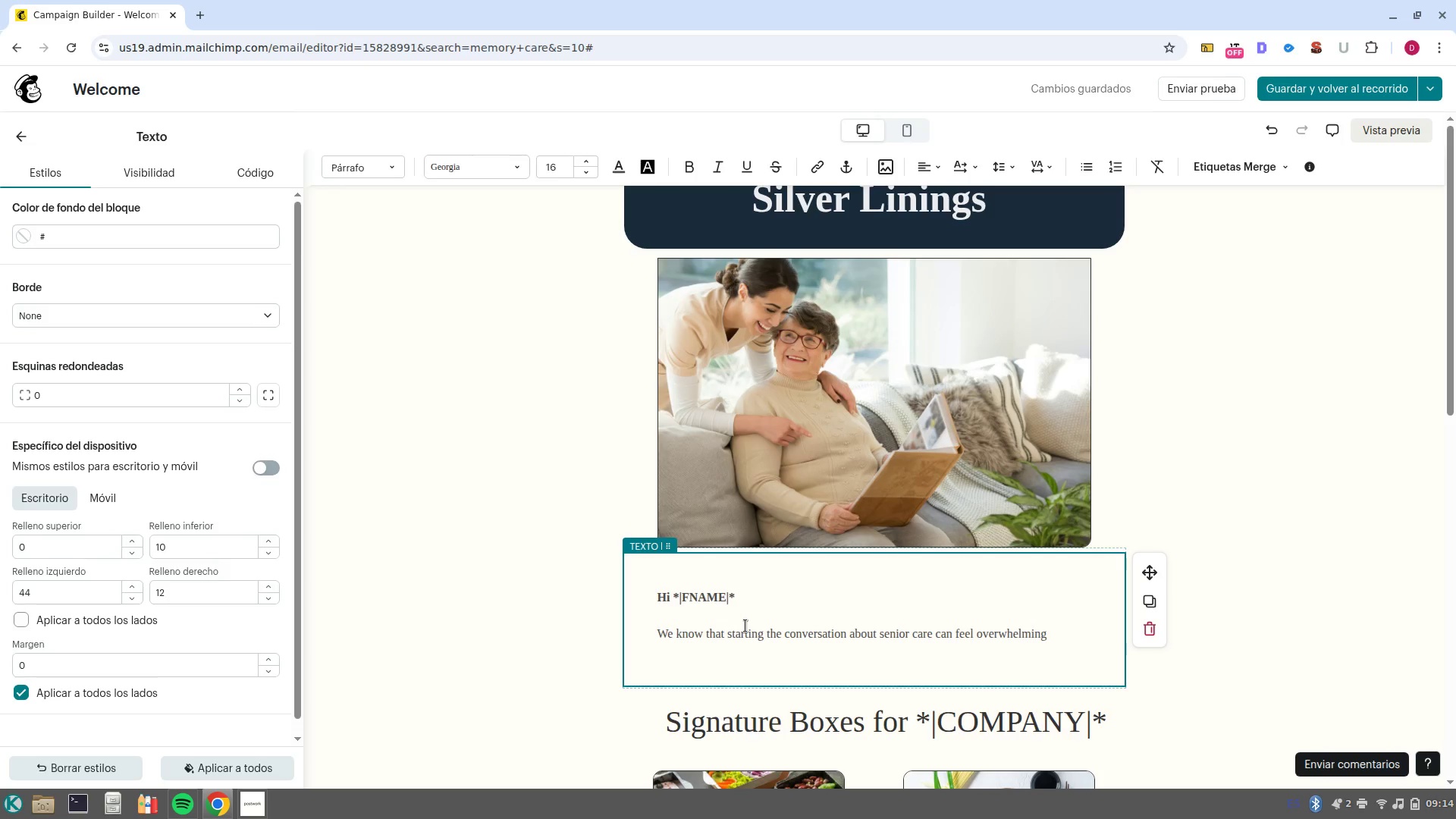 
type(. Wheter you are exploring option)
 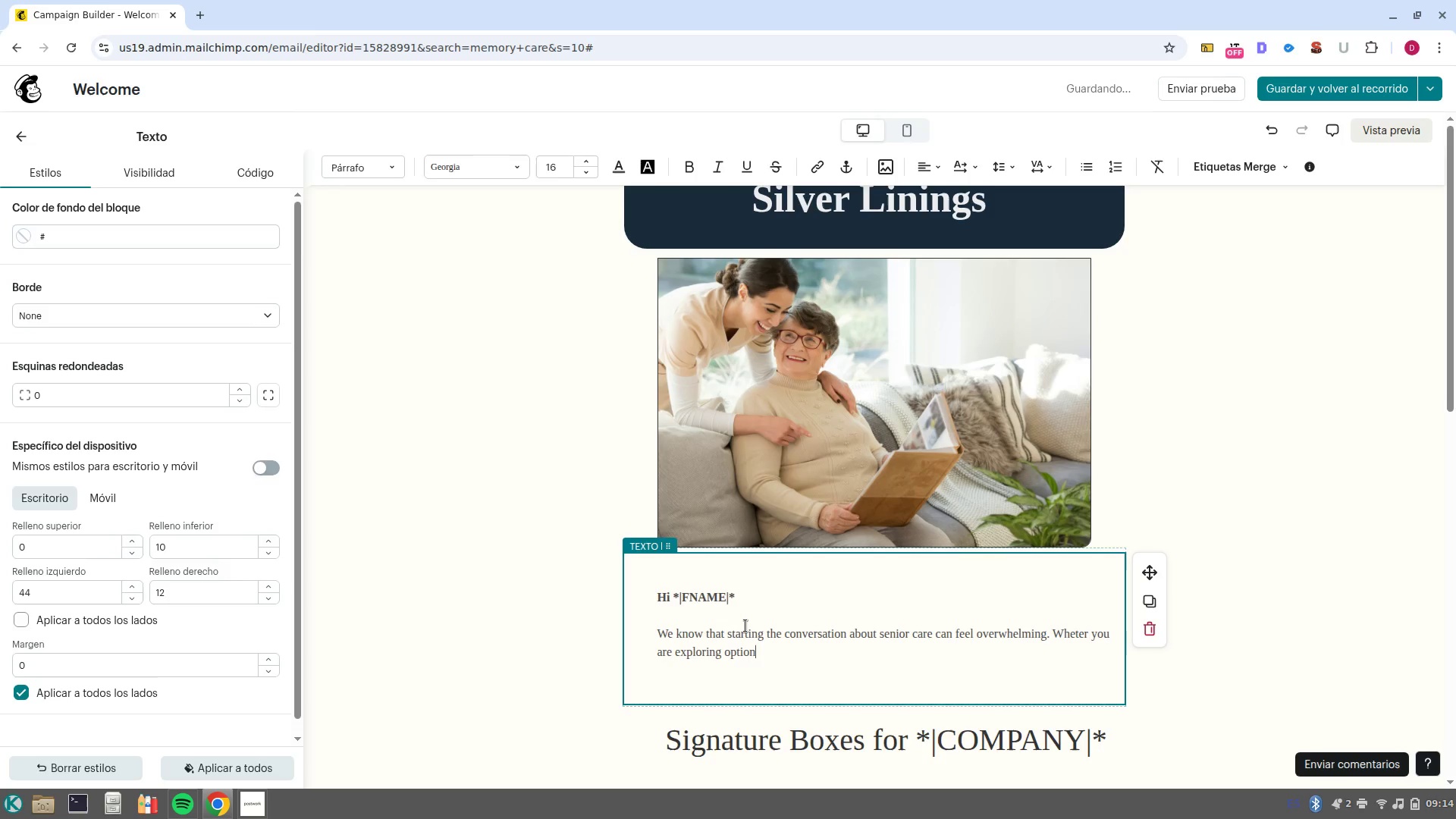 
wait(5.06)
 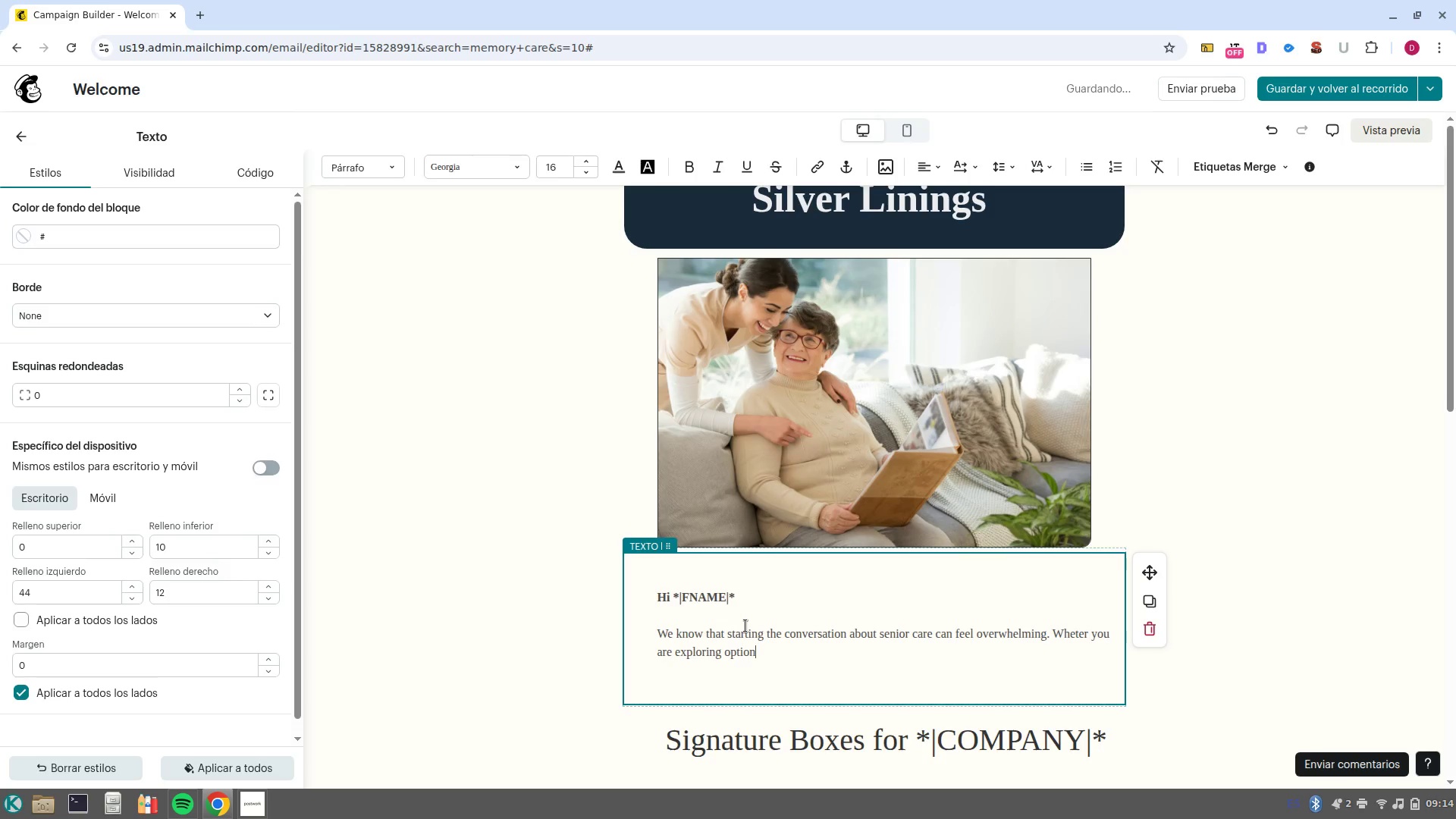 
type(s for )
 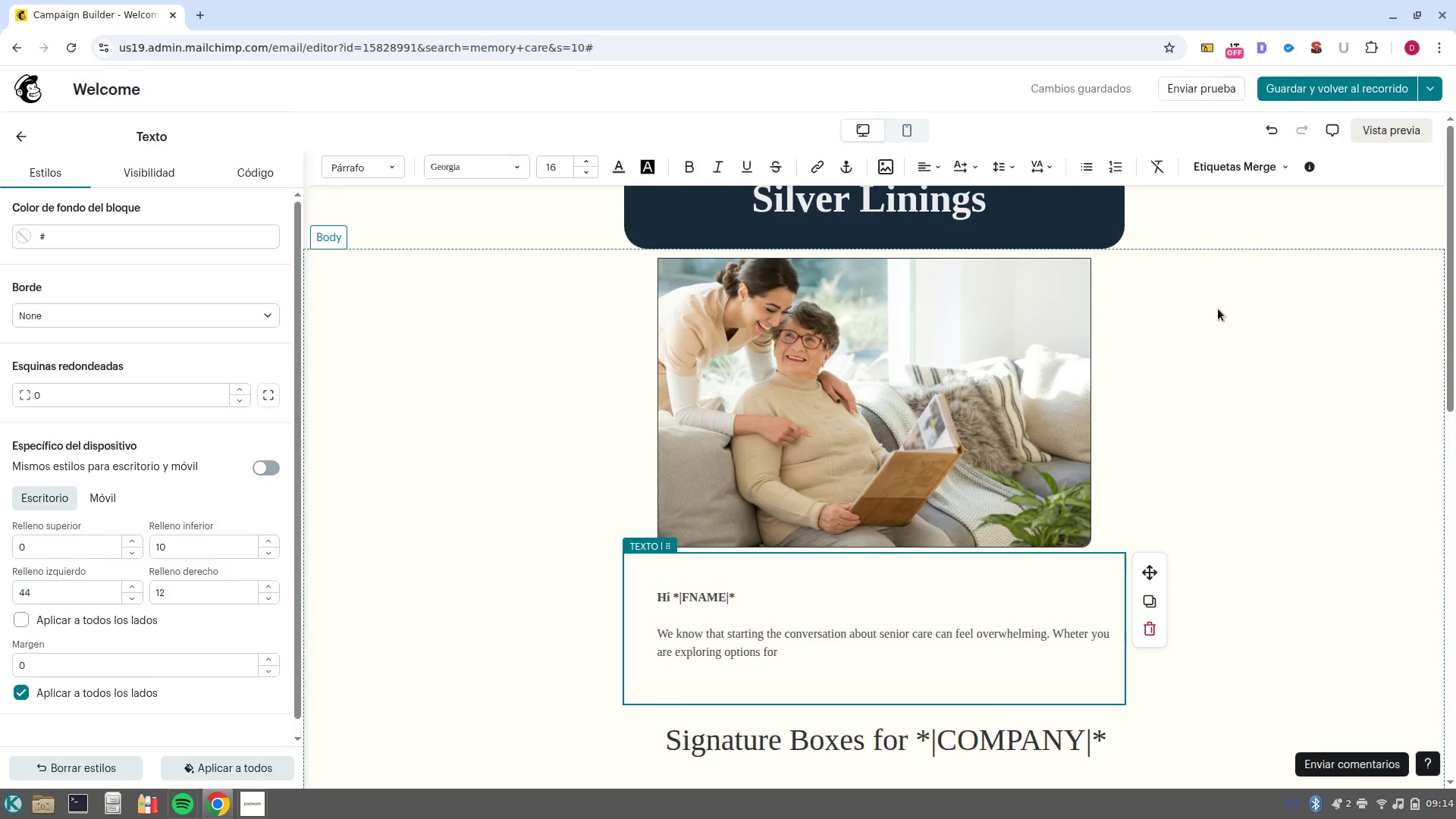 
wait(7.54)
 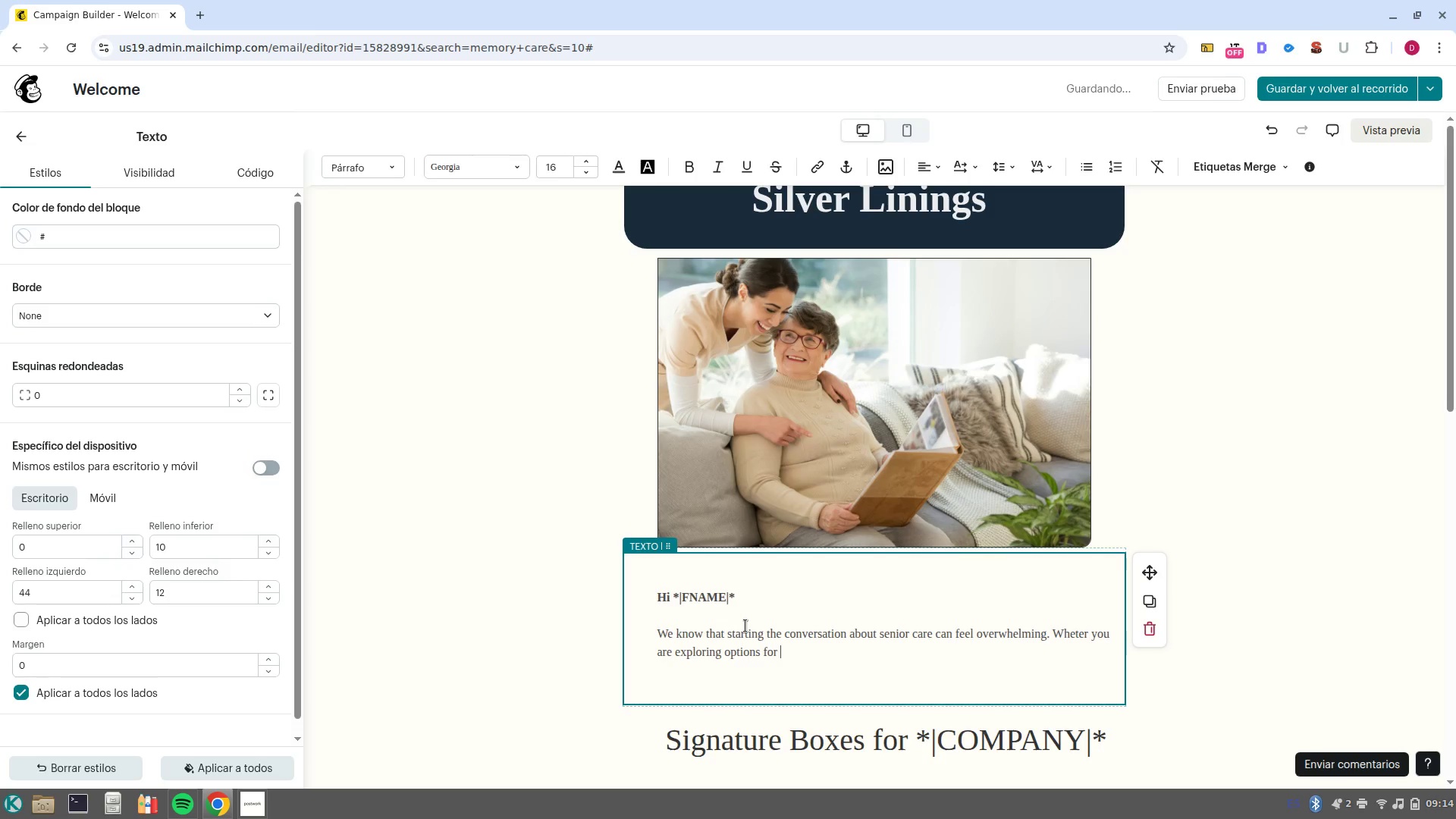 
left_click([1256, 169])
 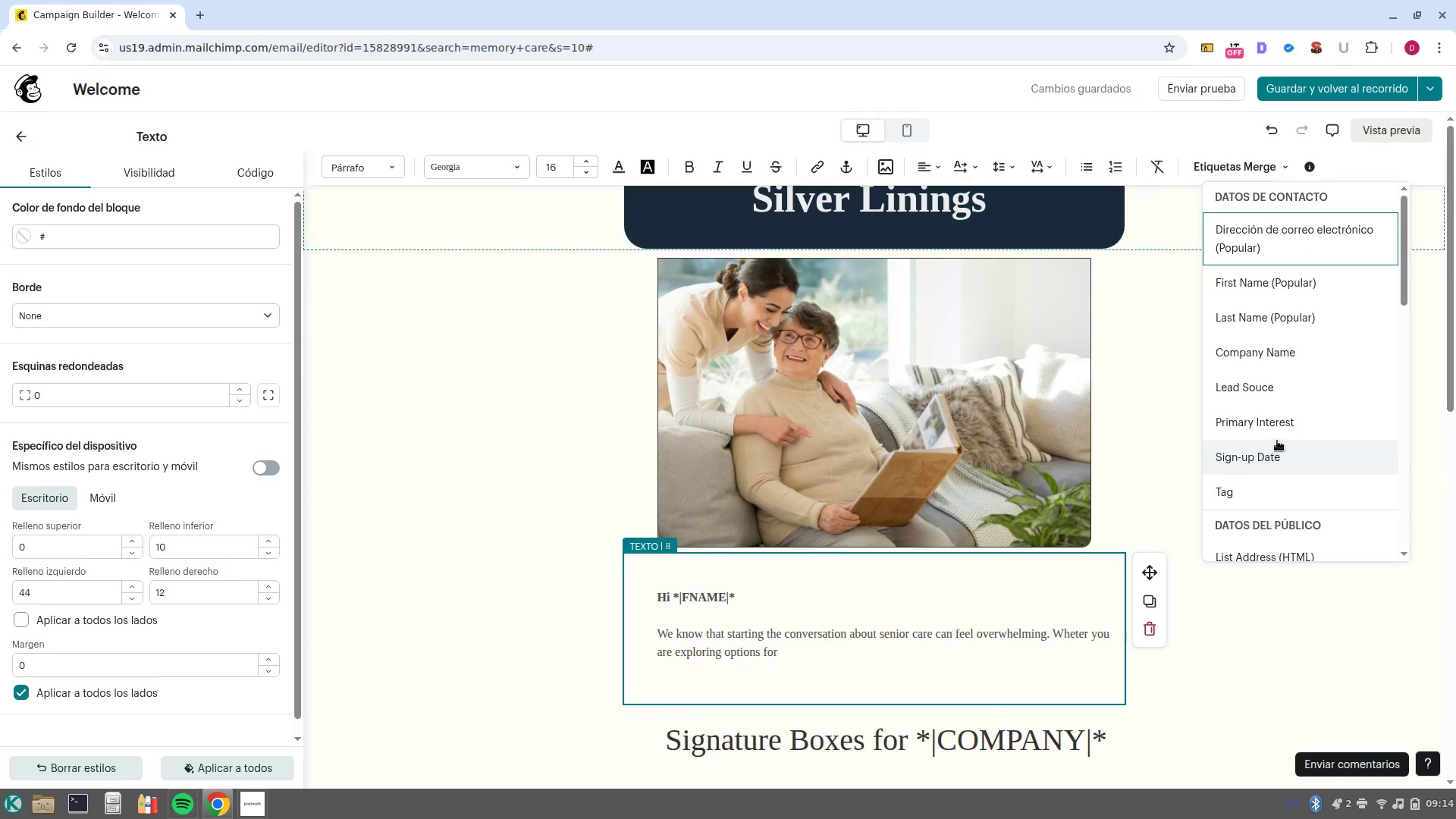 
left_click([1284, 431])
 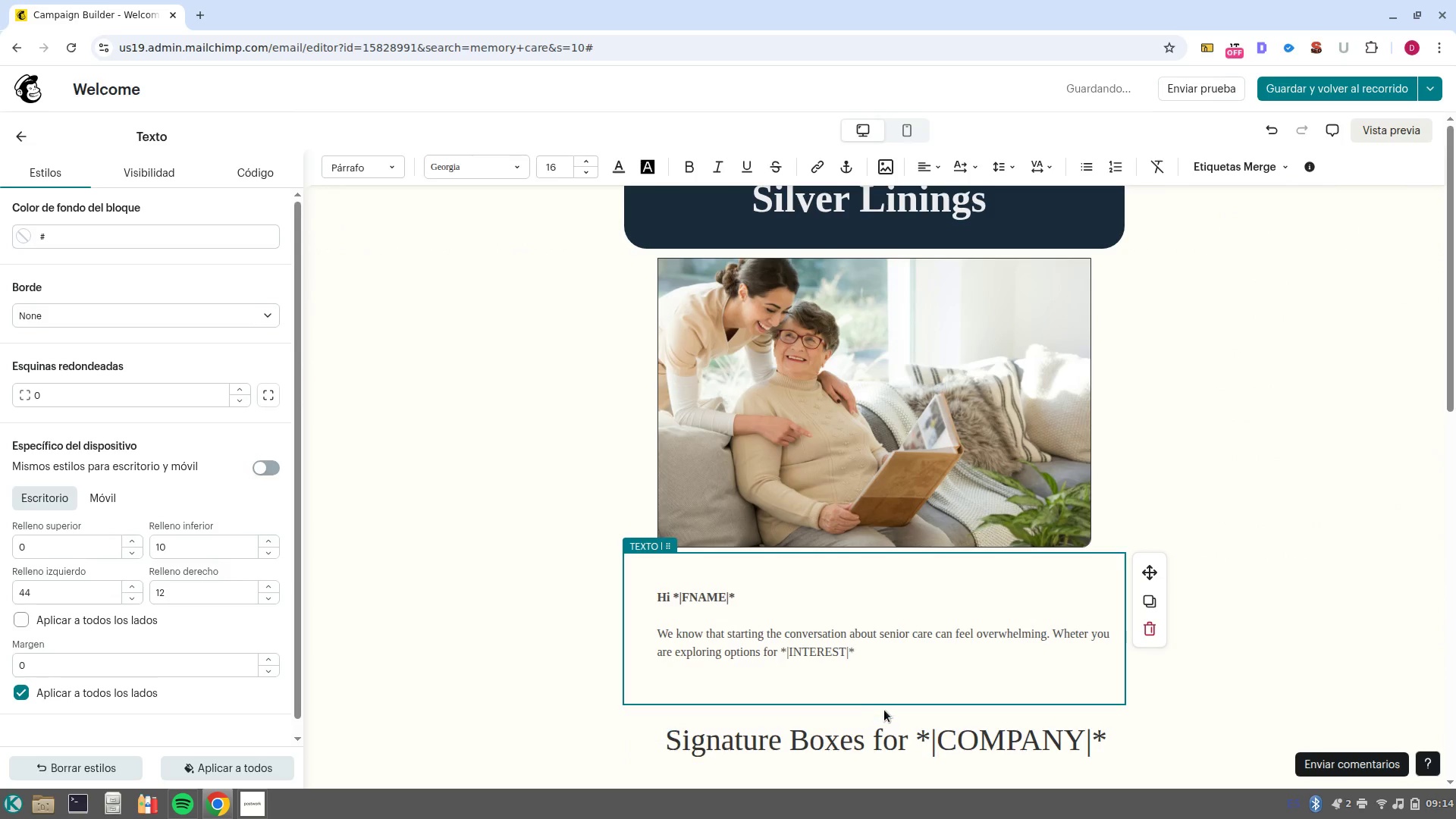 
type( or just starting to plan for thw future, )
 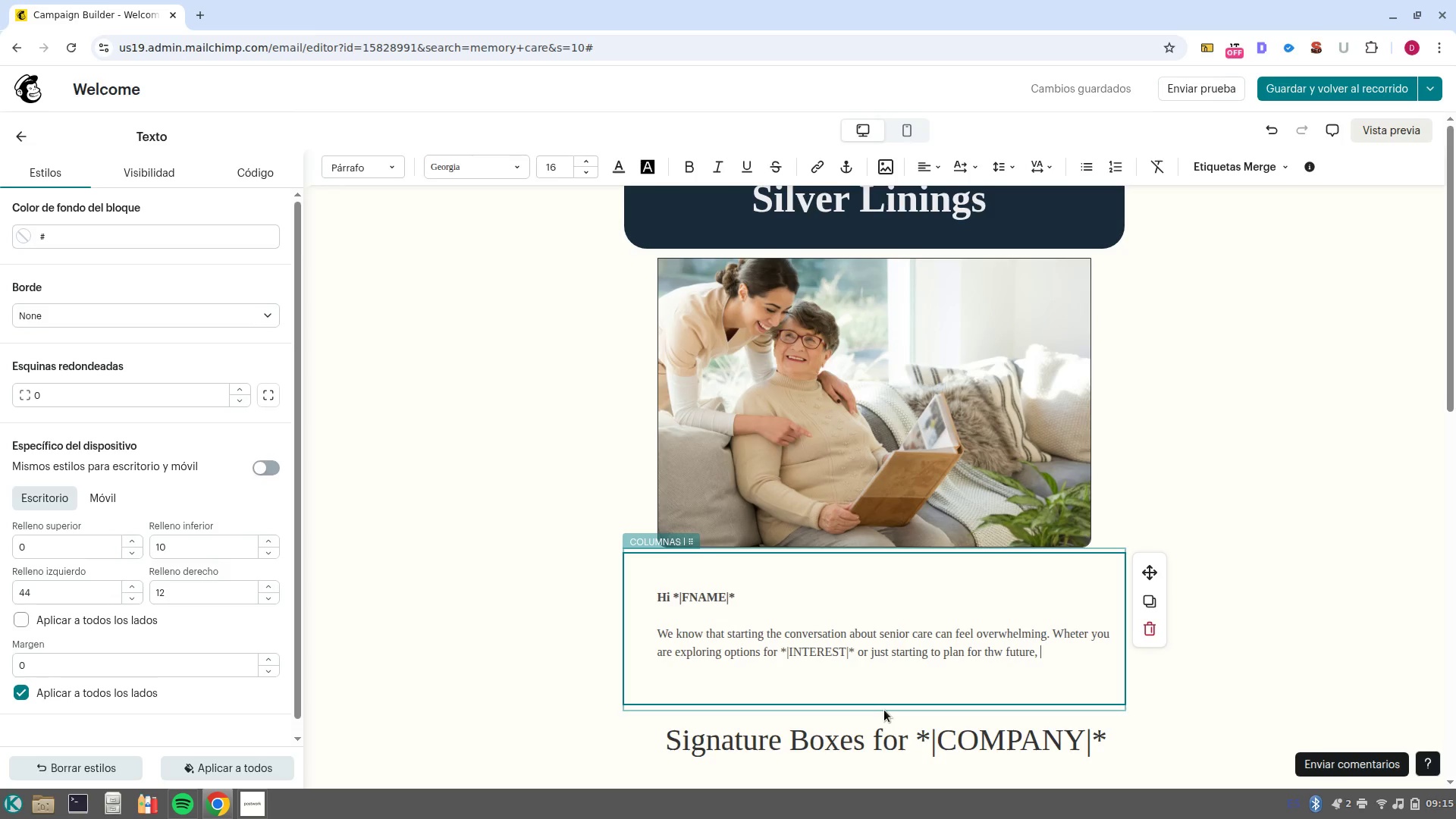 
wait(6.86)
 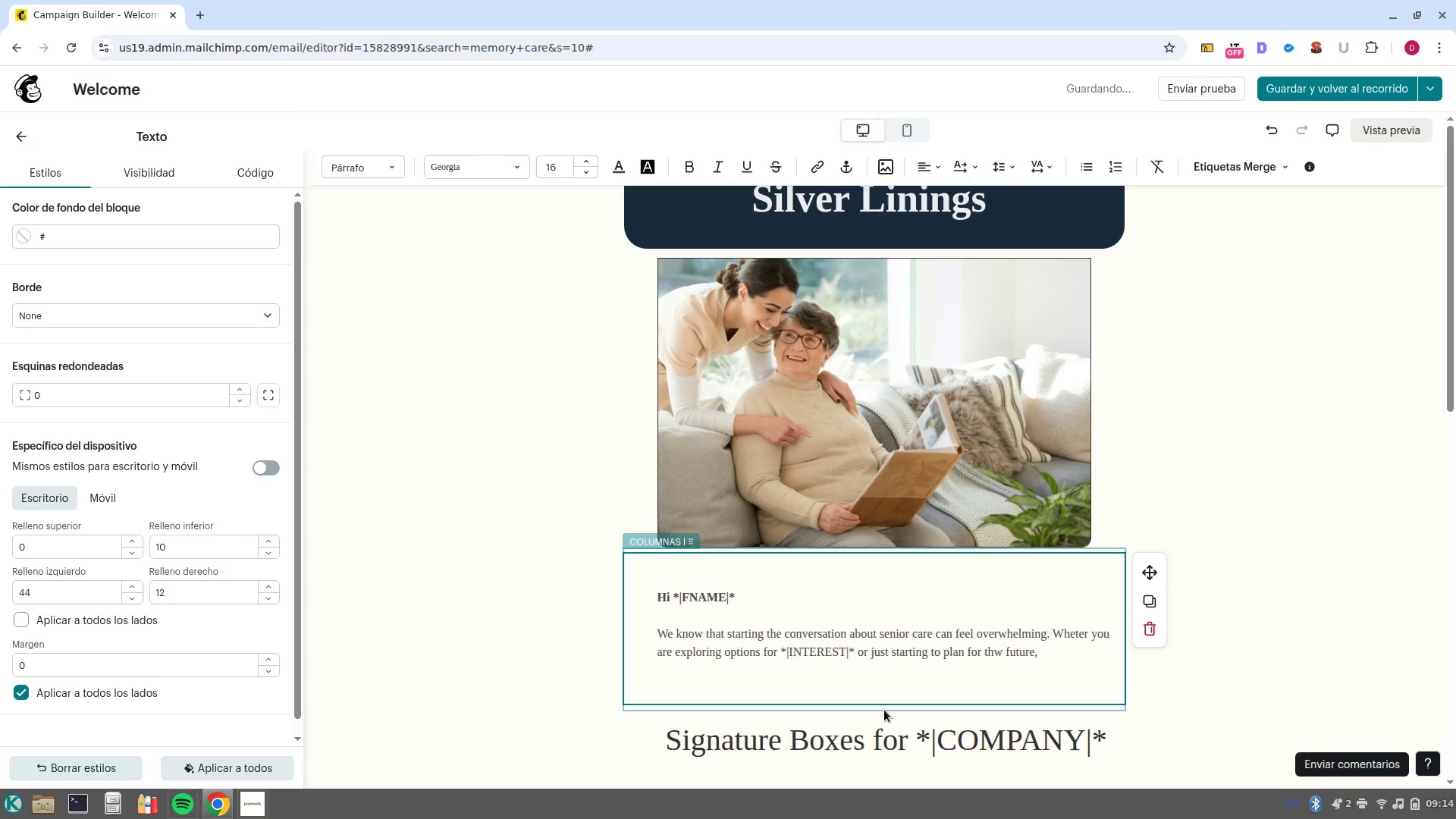 
type(downloading our safety )
 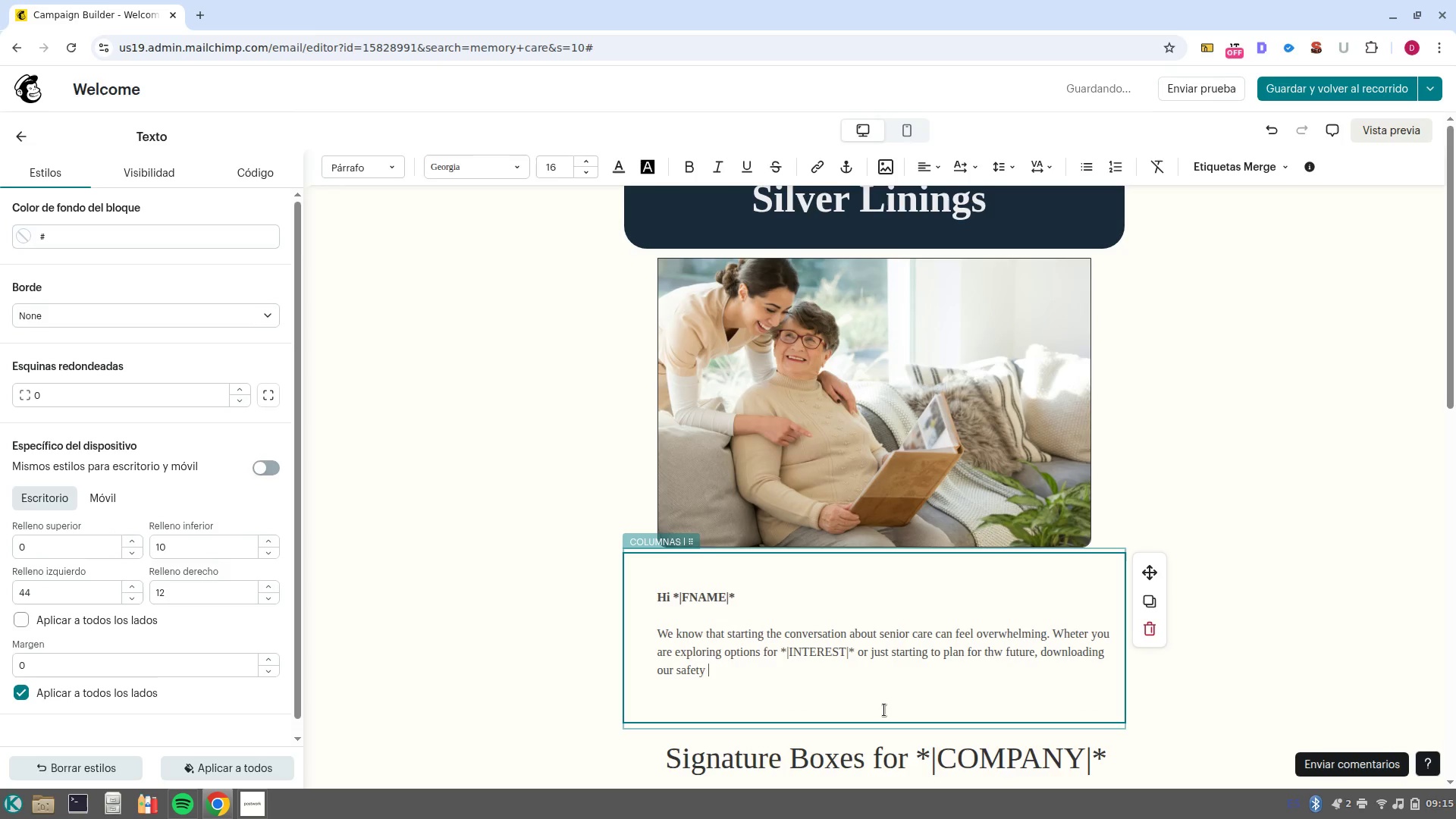 
key(Control+ArrowLeft)
 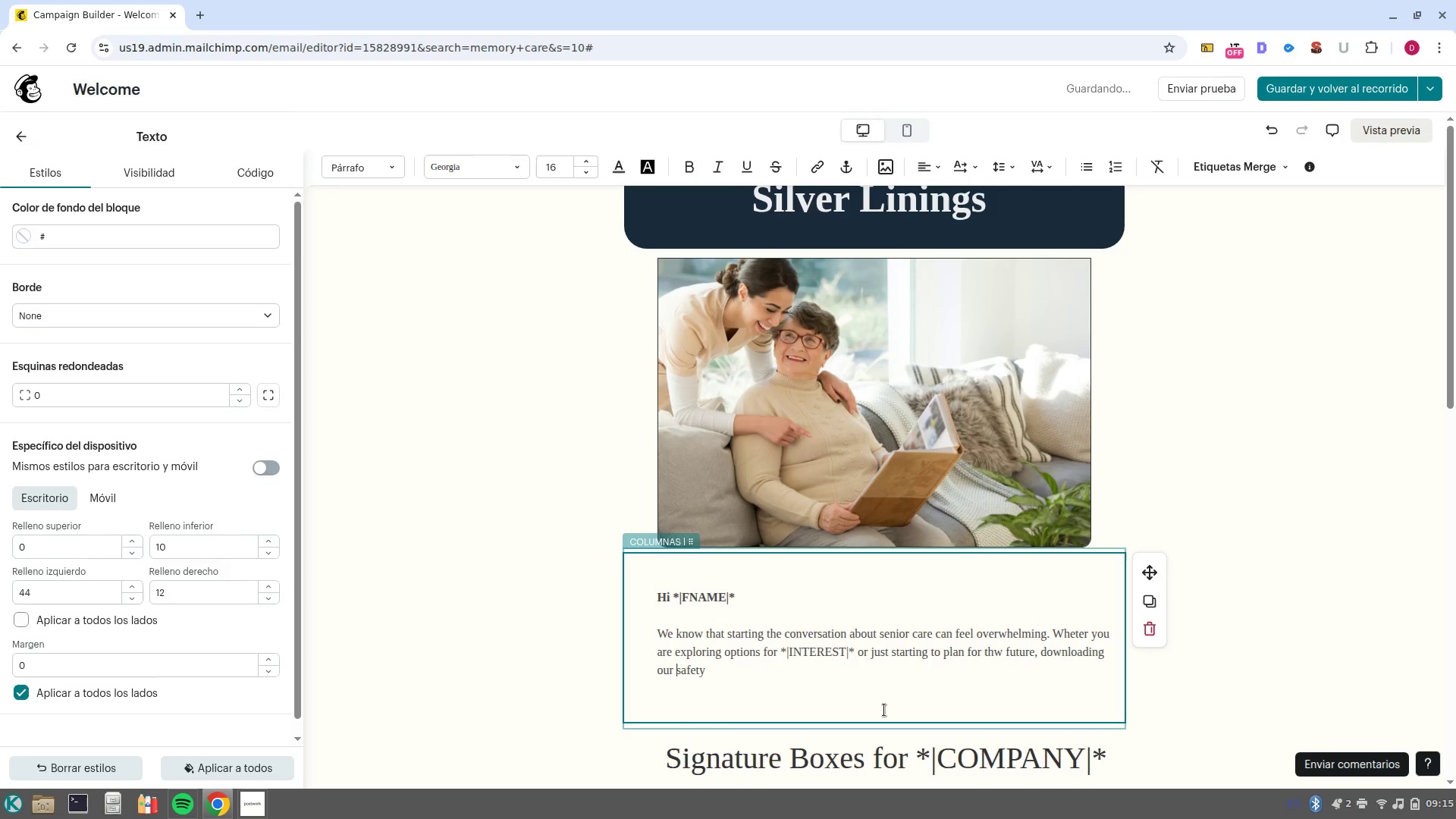 
key(ArrowRight)
 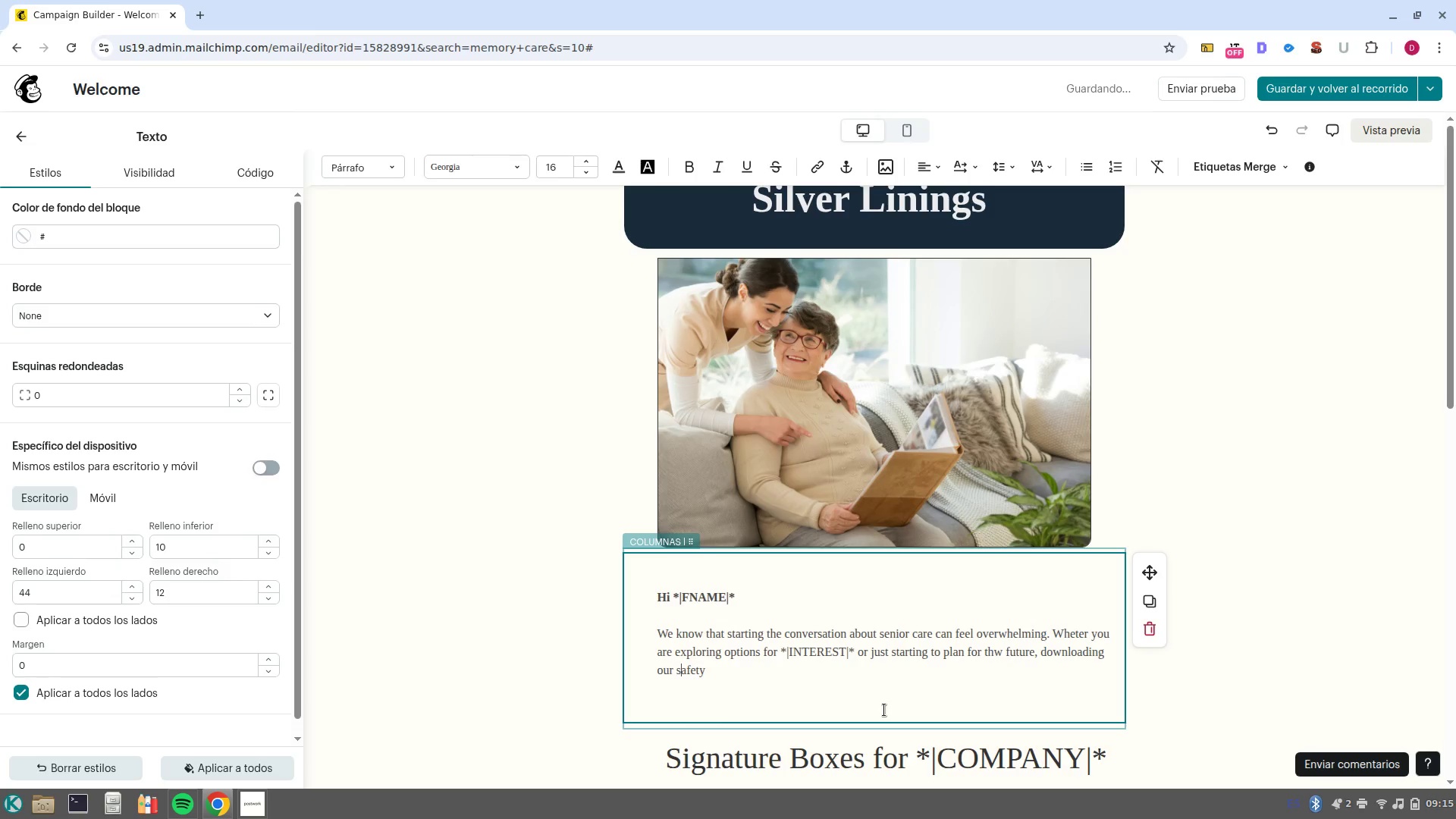 
key(Backspace)
 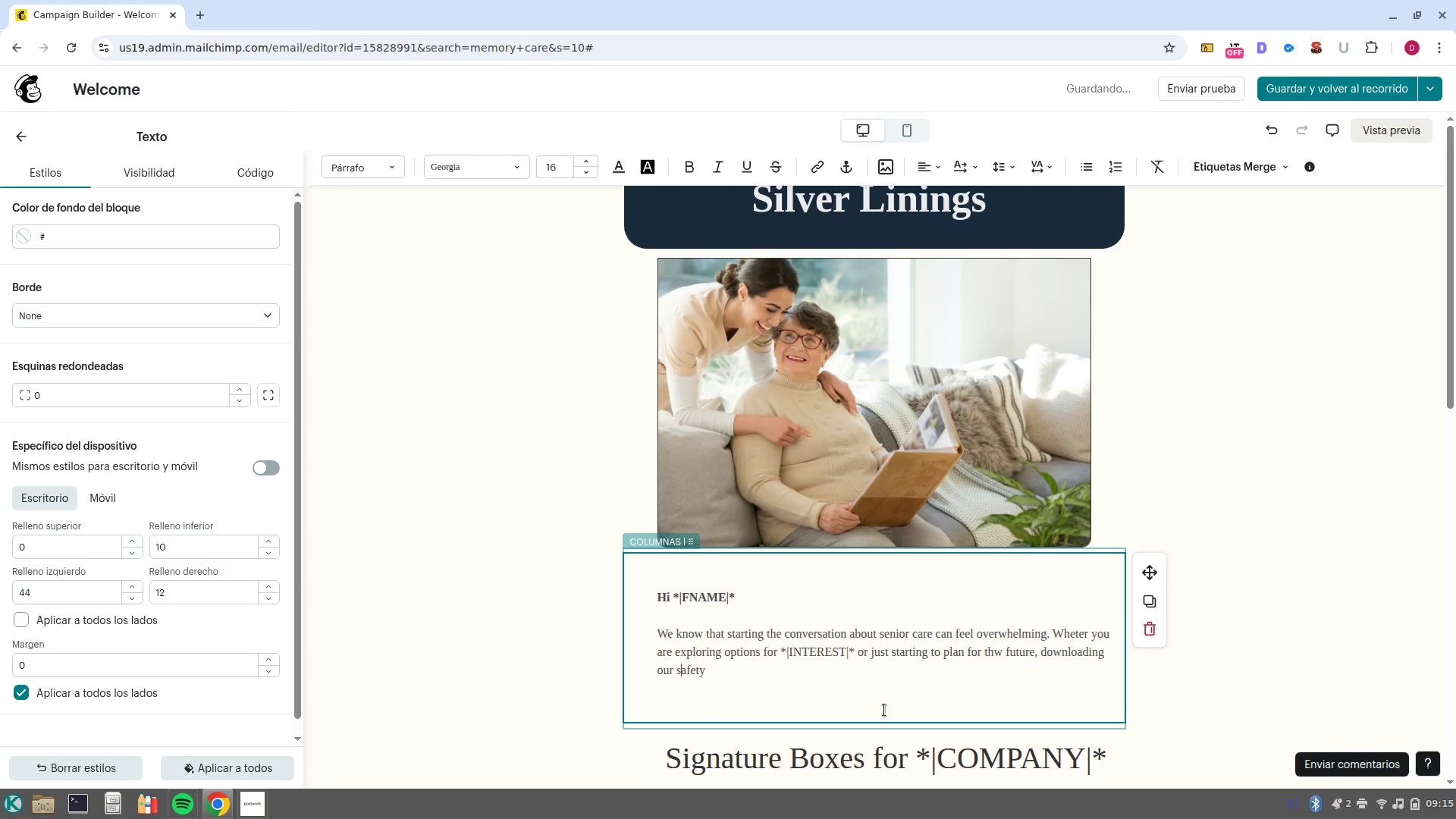 
key(Shift+ShiftLeft)
 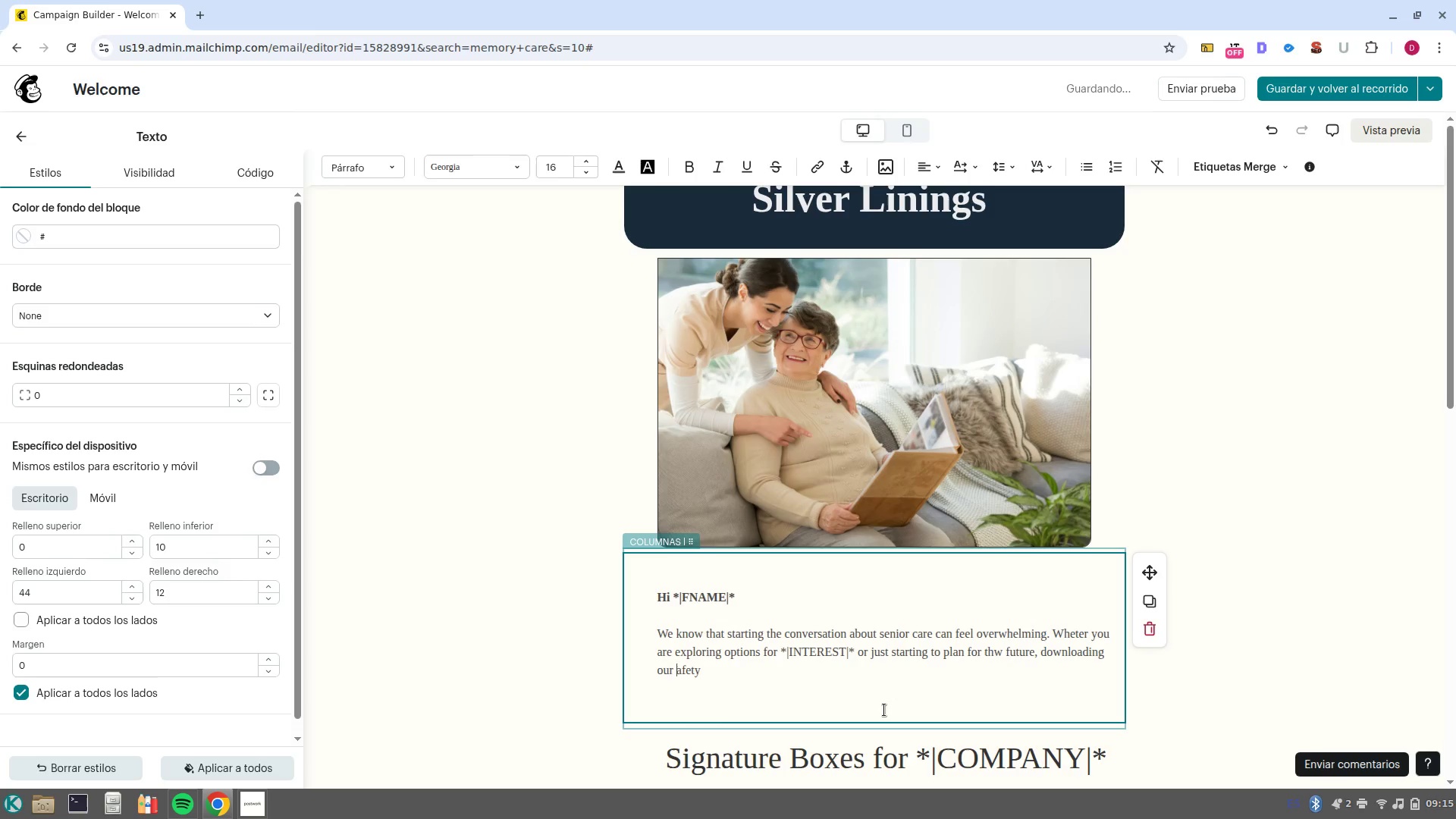 
key(Shift+S)
 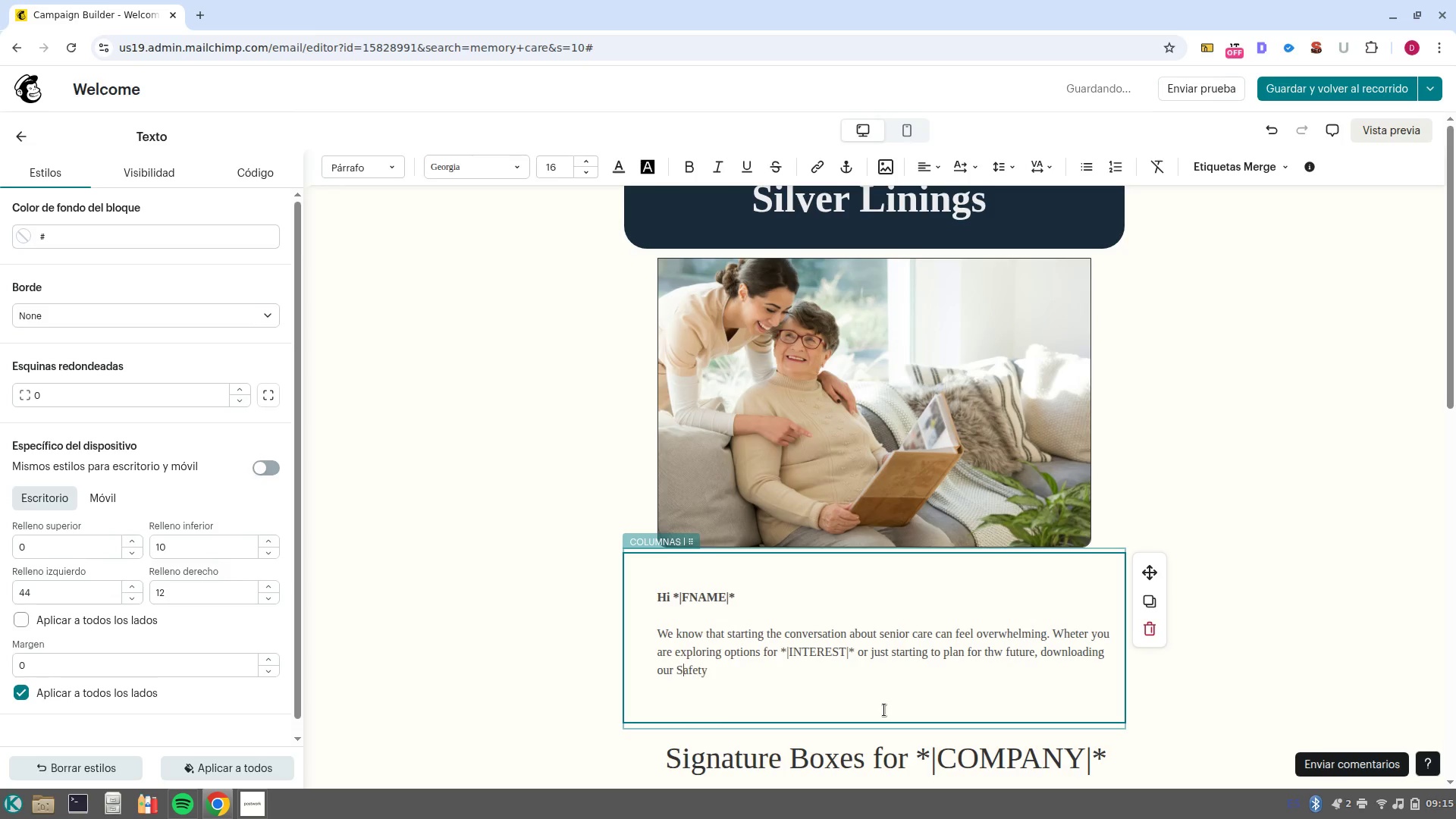 
key(Control+ArrowRight)
 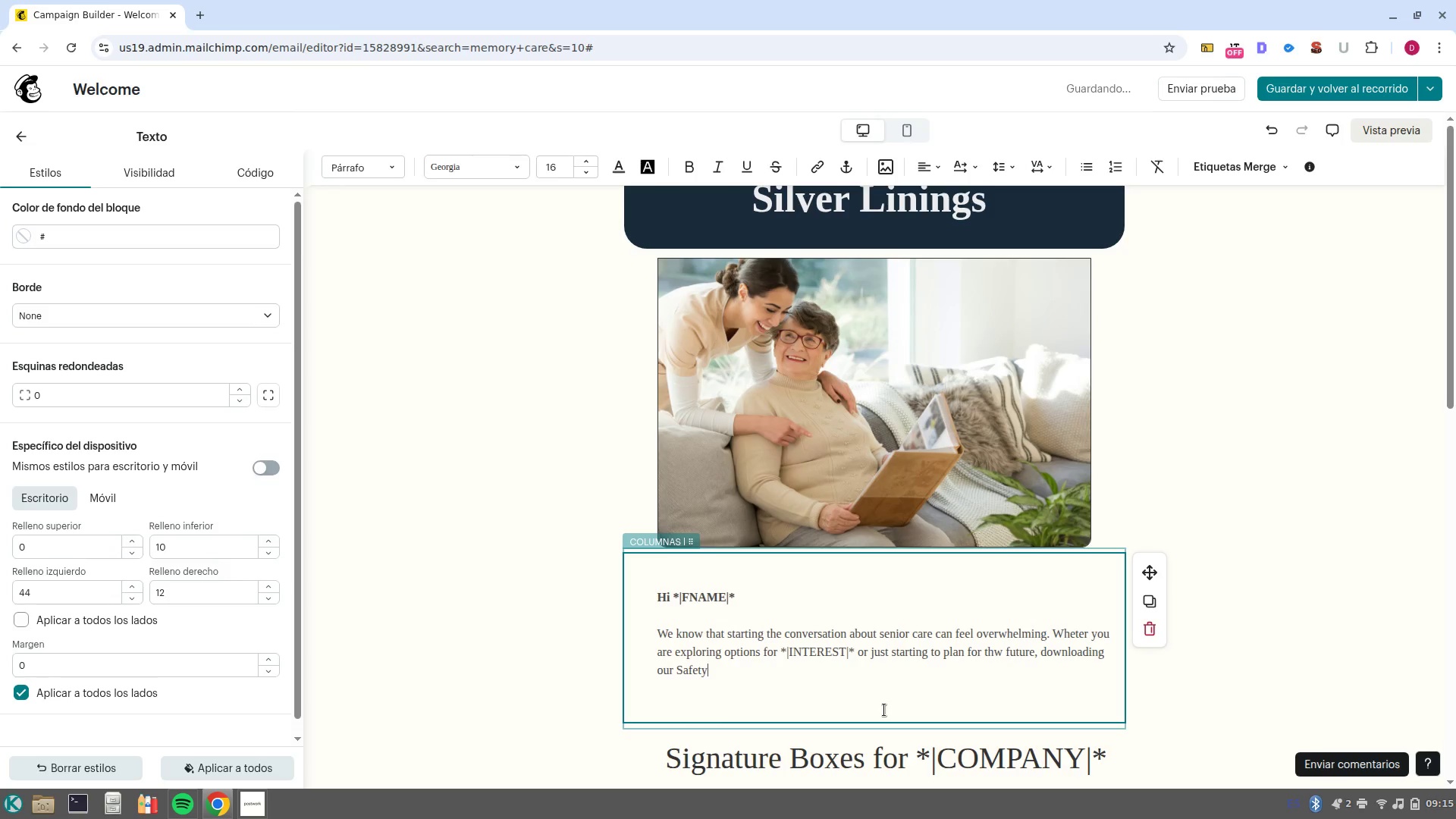 
type( Chek)
key(Backspace)
type(cklist is a brave first step. )
key(NumpadEnter)
key(NumpadEnter)
type(Au)
key(Backspace)
type(ou)
key(Backspace)
key(Backspace)
key(Backspace)
type(Our Goal)
 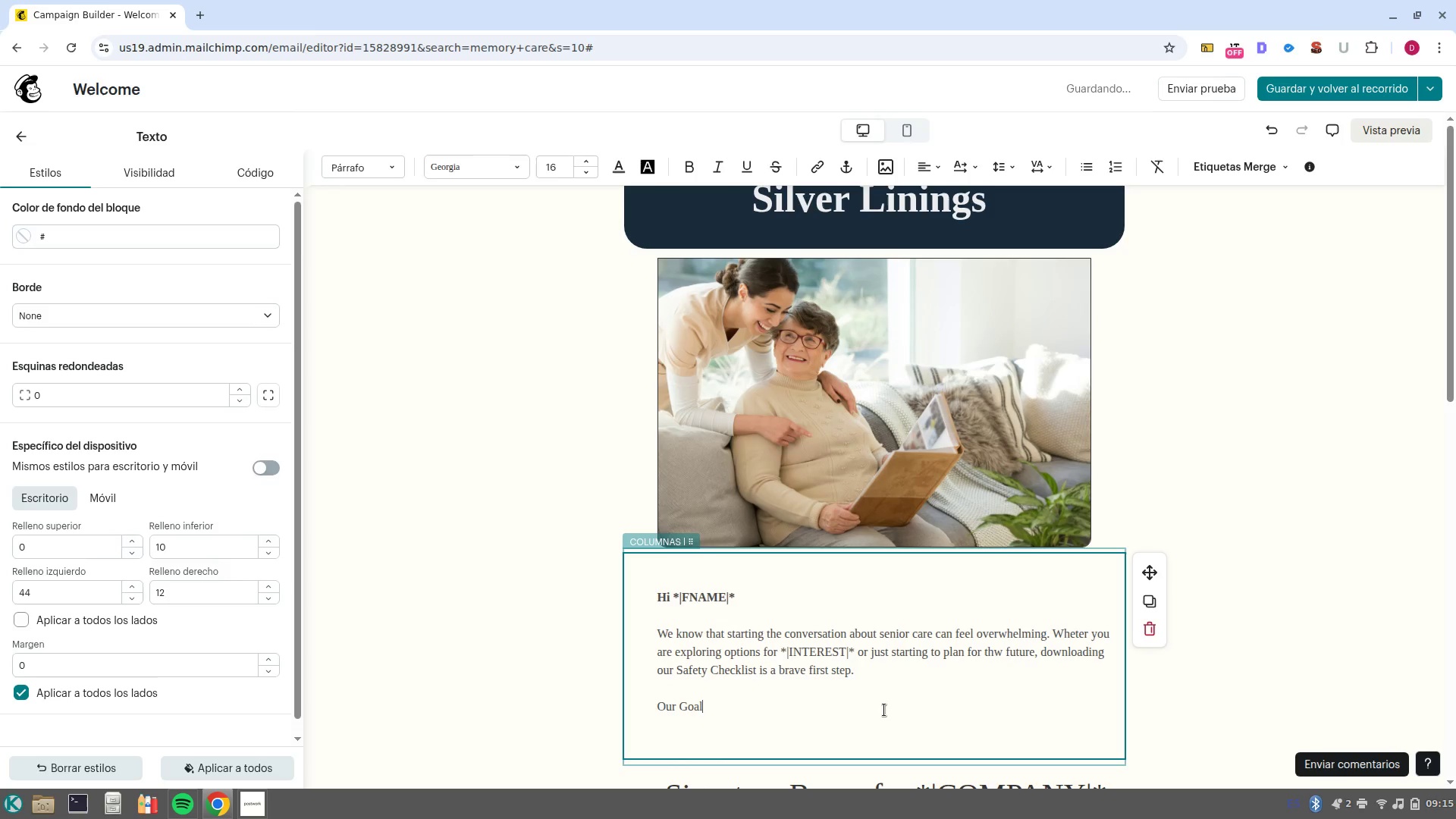 
key(Control+ControlLeft)
 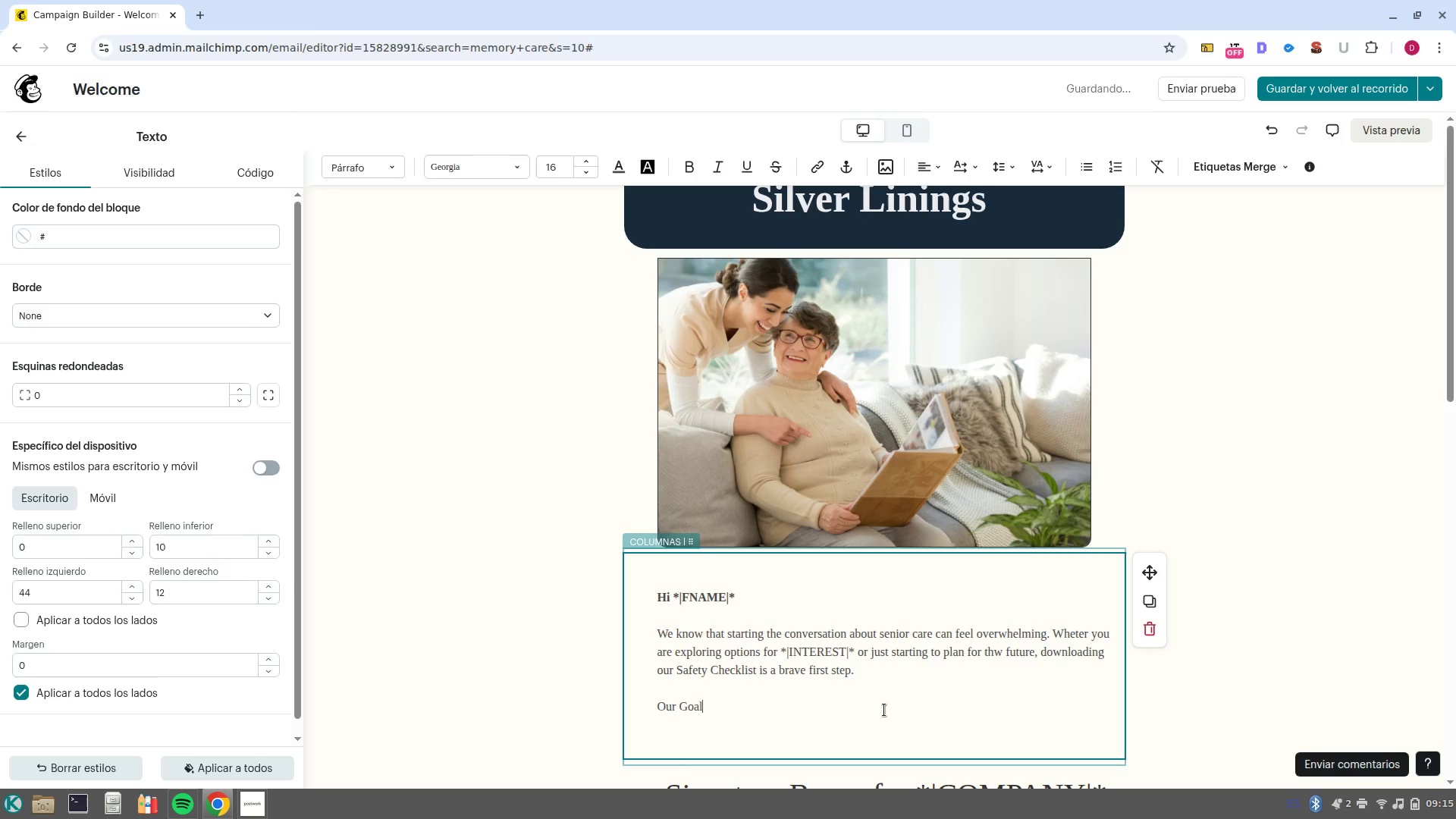 
key(Control+Backspace)
 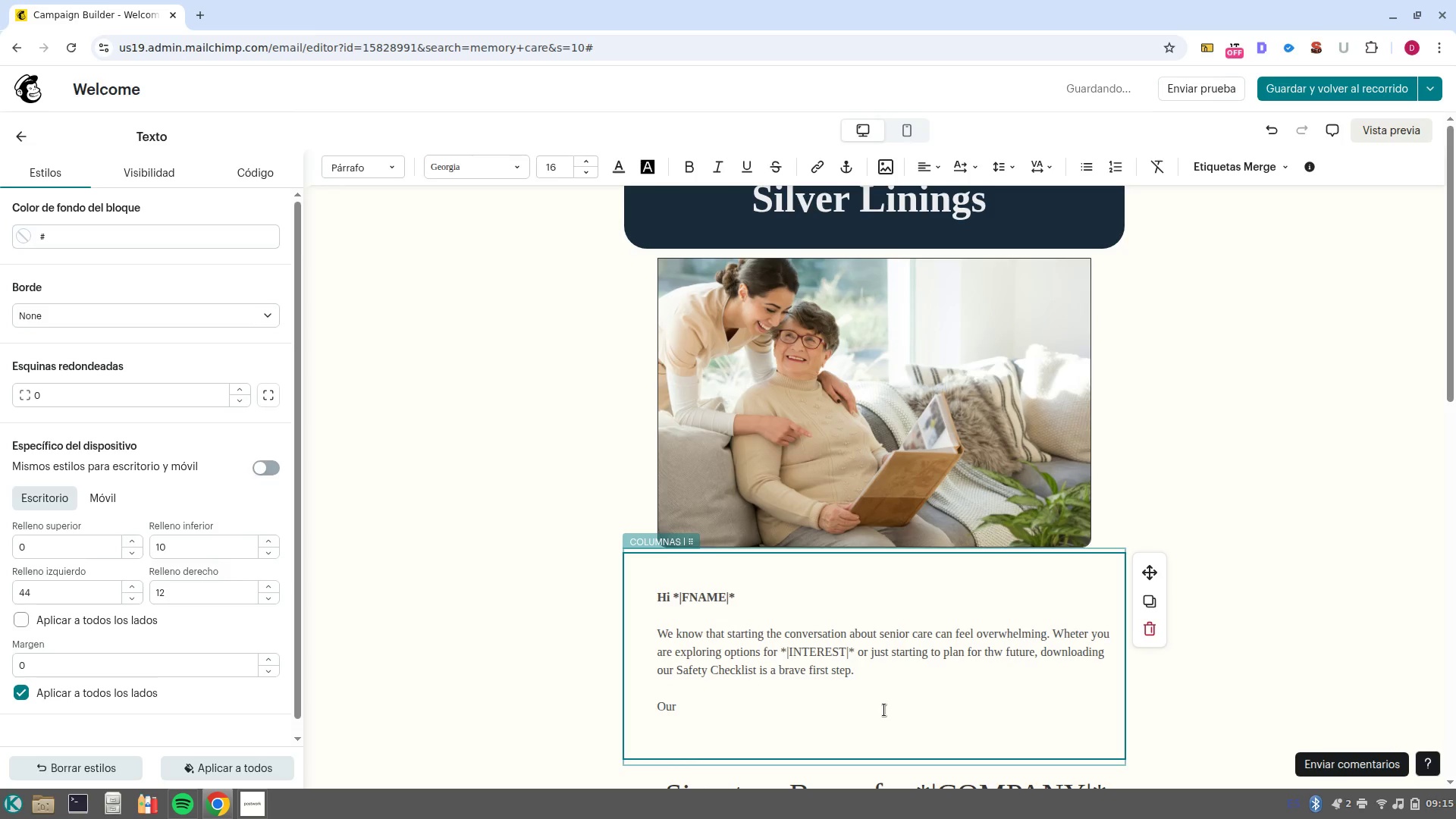 
type(goal at )
 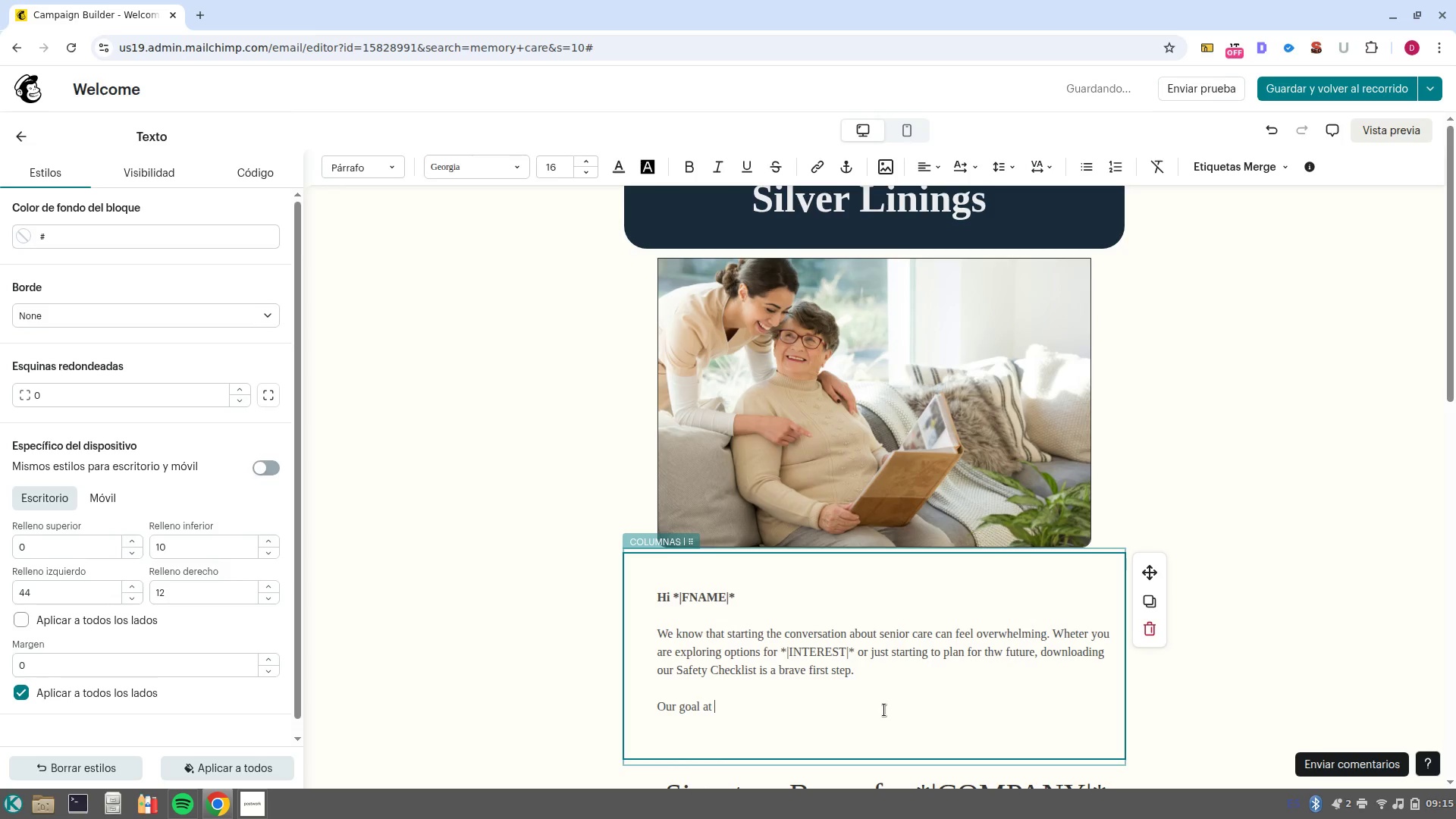 
key(Control+Shift+V)
 